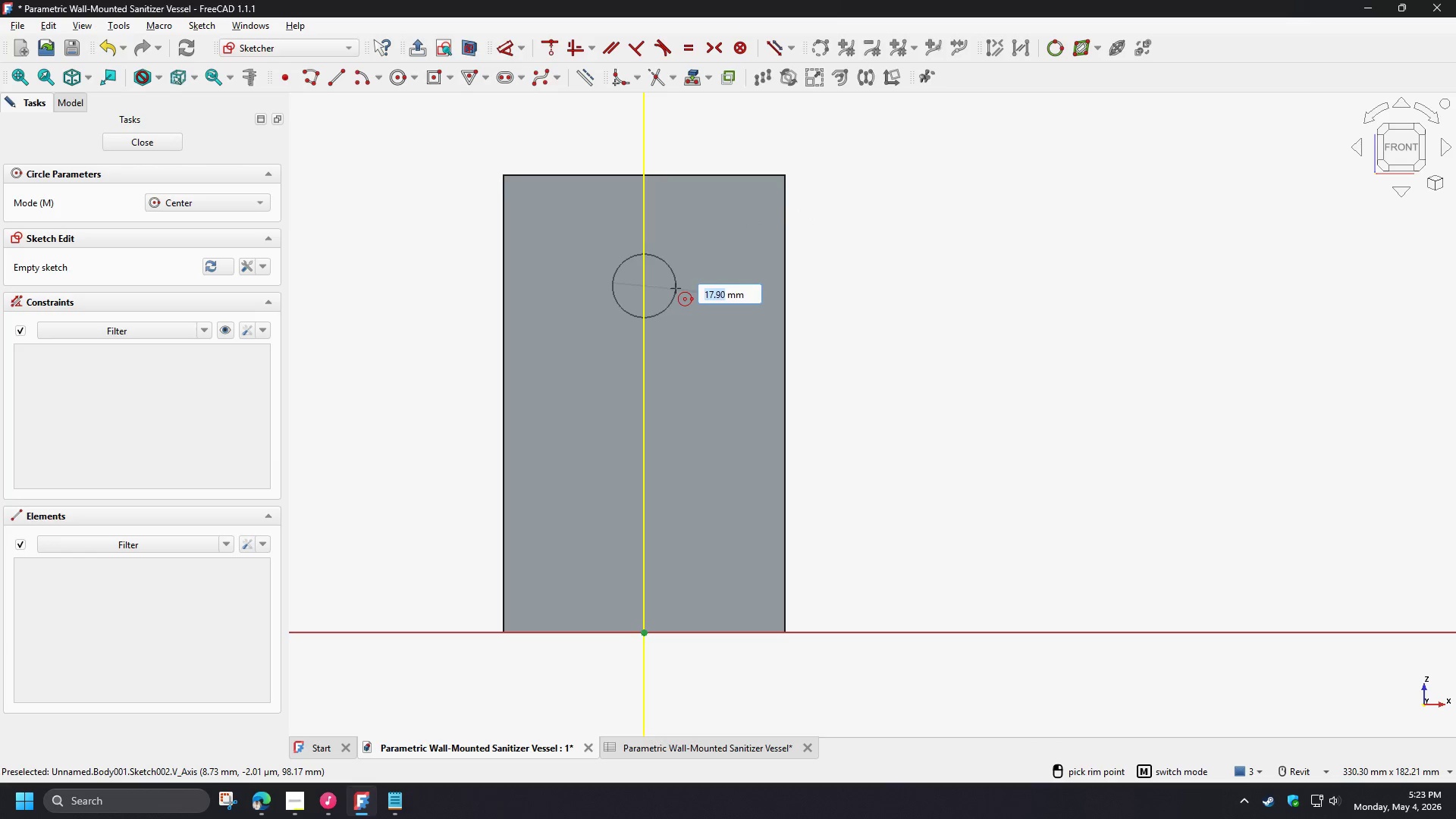 
left_click([676, 288])
 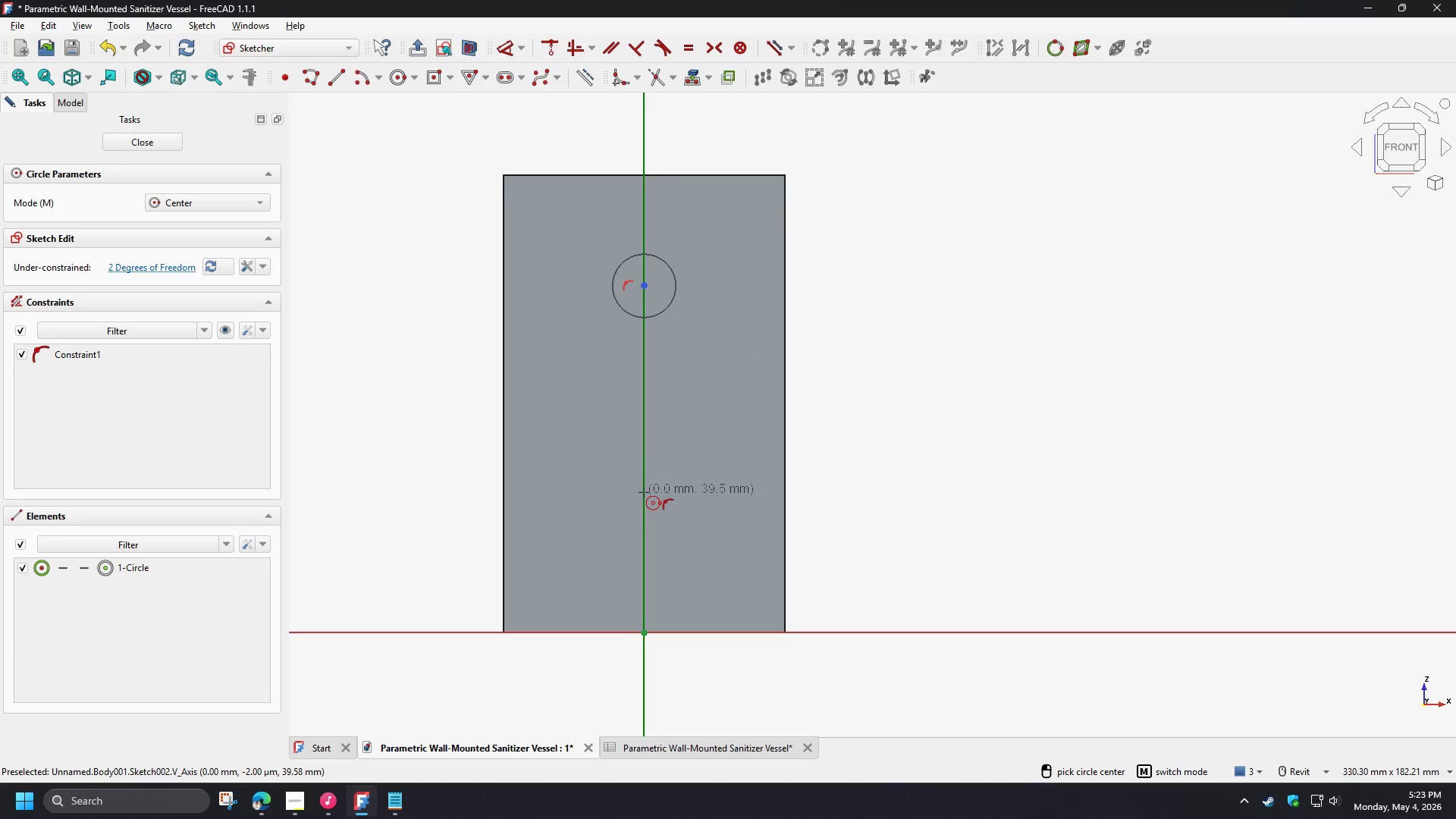 
left_click_drag(start_coordinate=[644, 492], to_coordinate=[657, 498])
 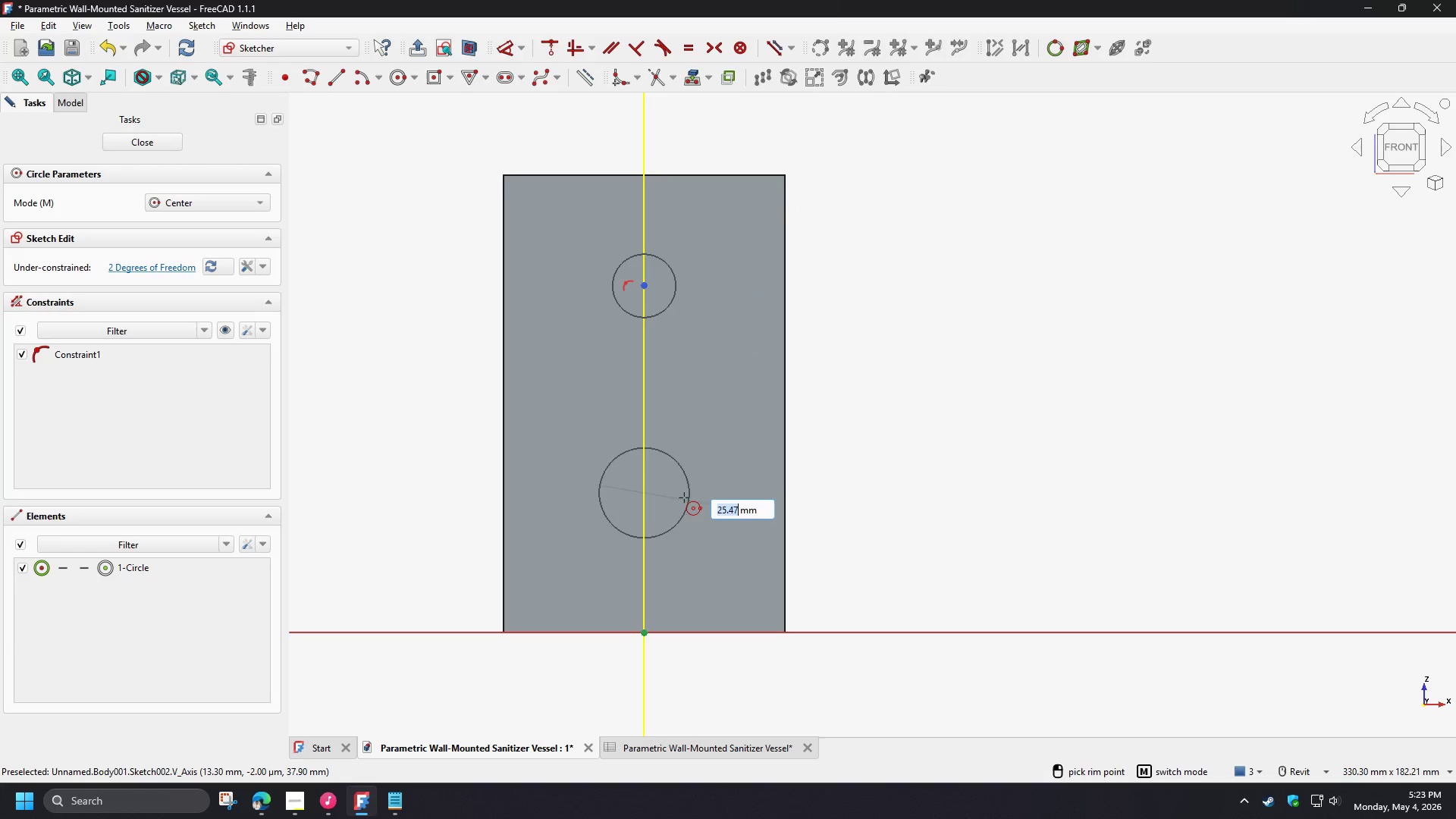 
left_click([684, 497])
 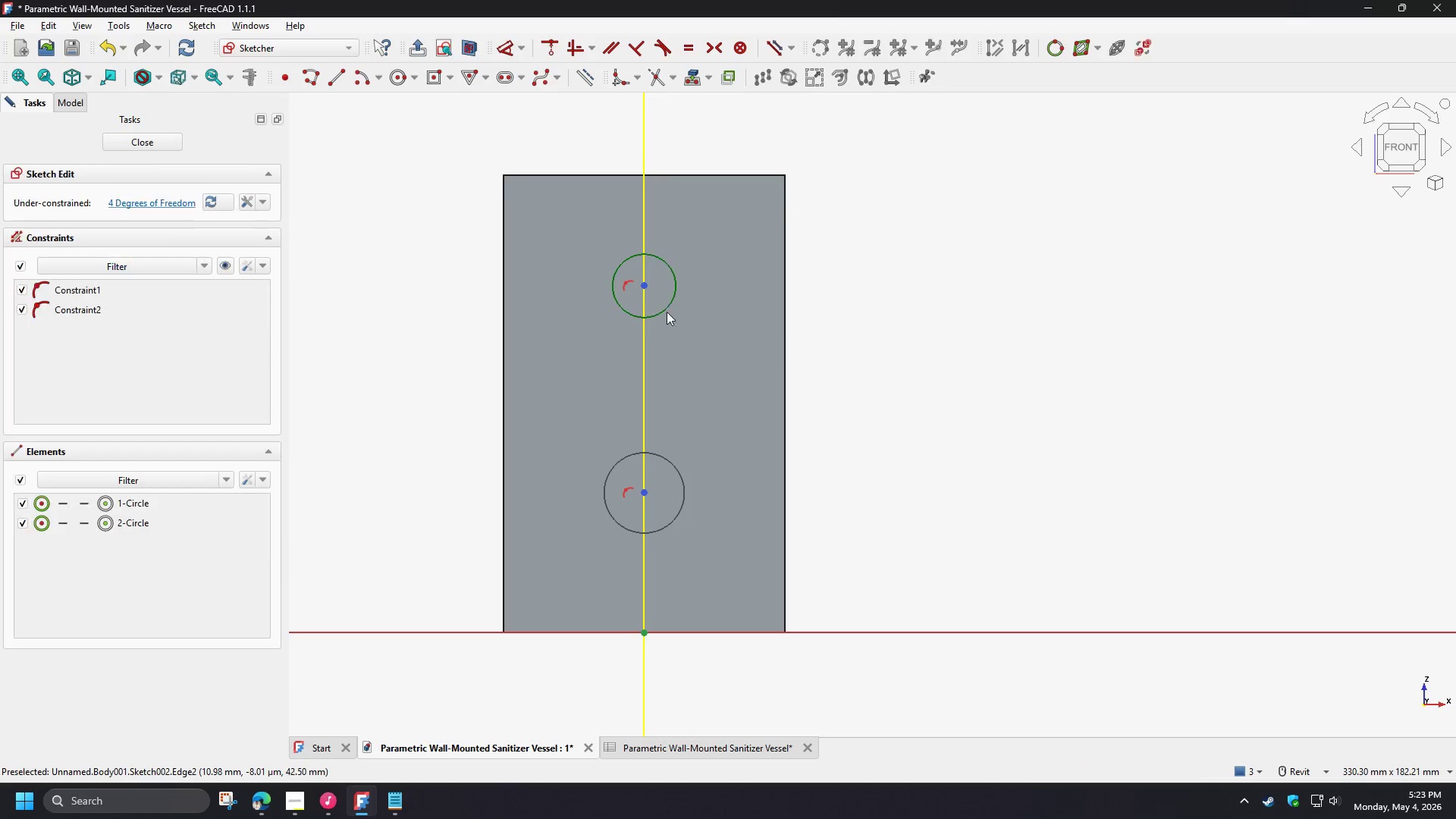 
left_click([664, 305])
 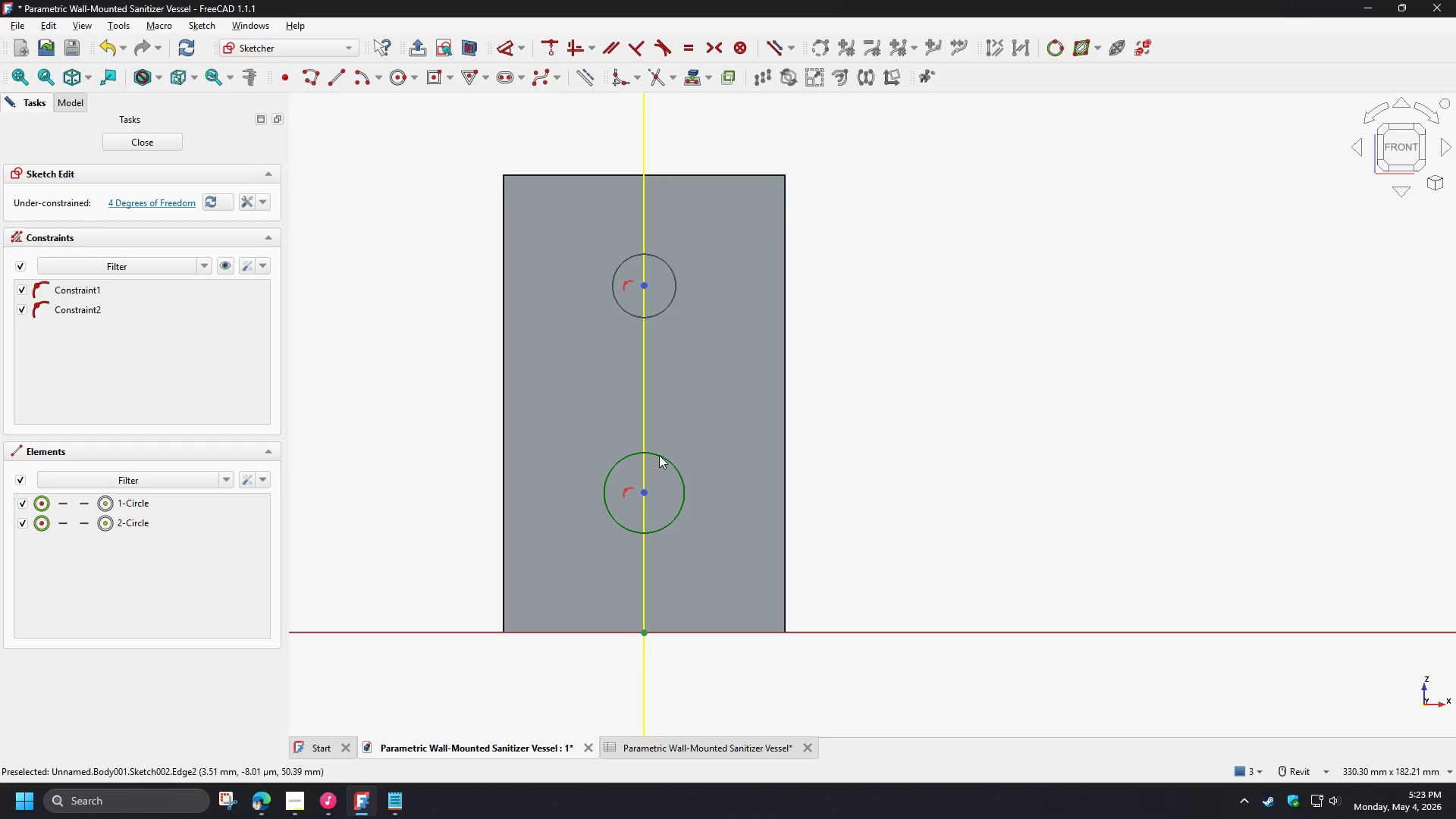 
left_click([659, 454])
 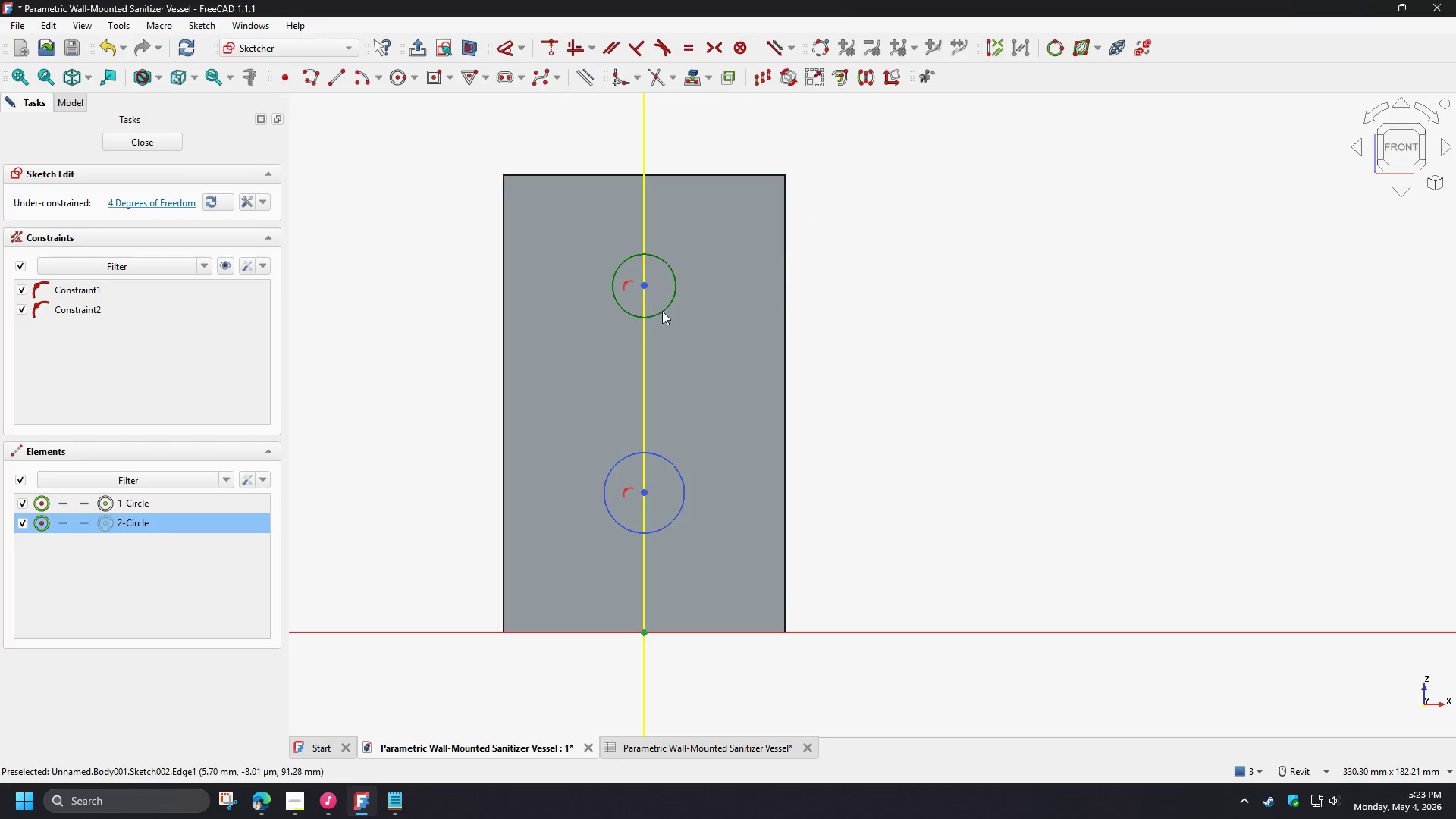 
left_click([662, 311])
 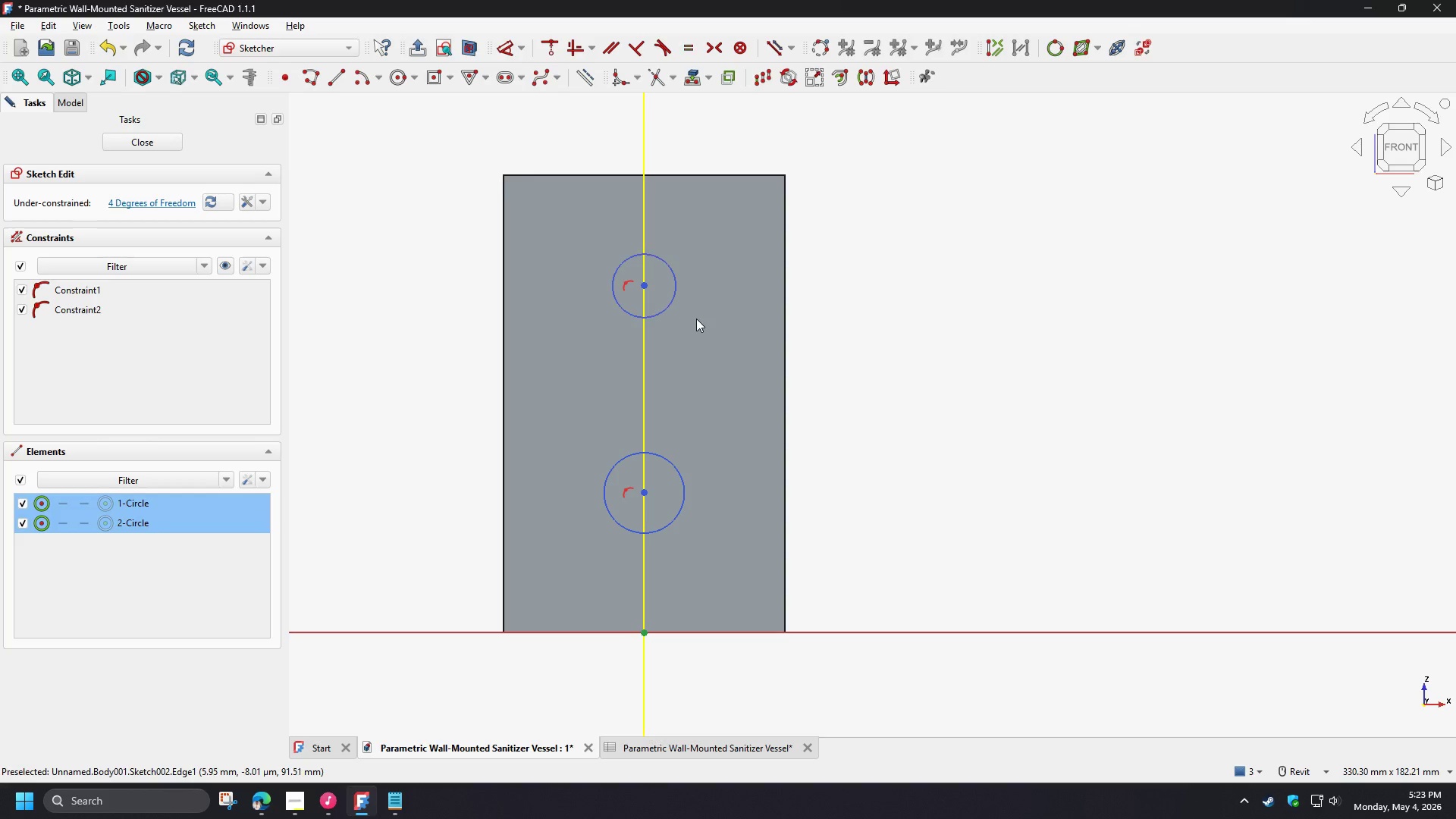 
key(E)
 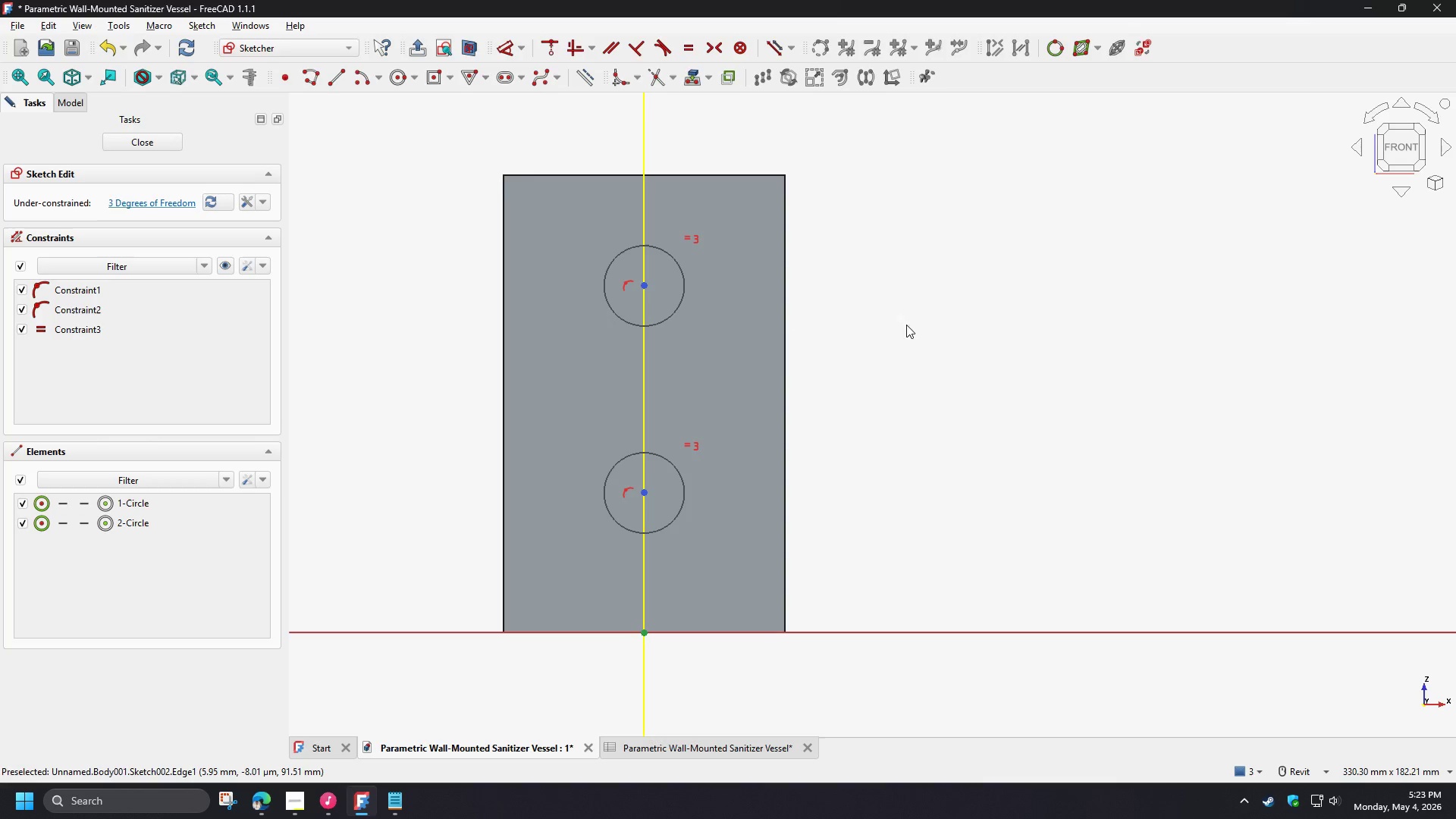 
left_click([906, 325])
 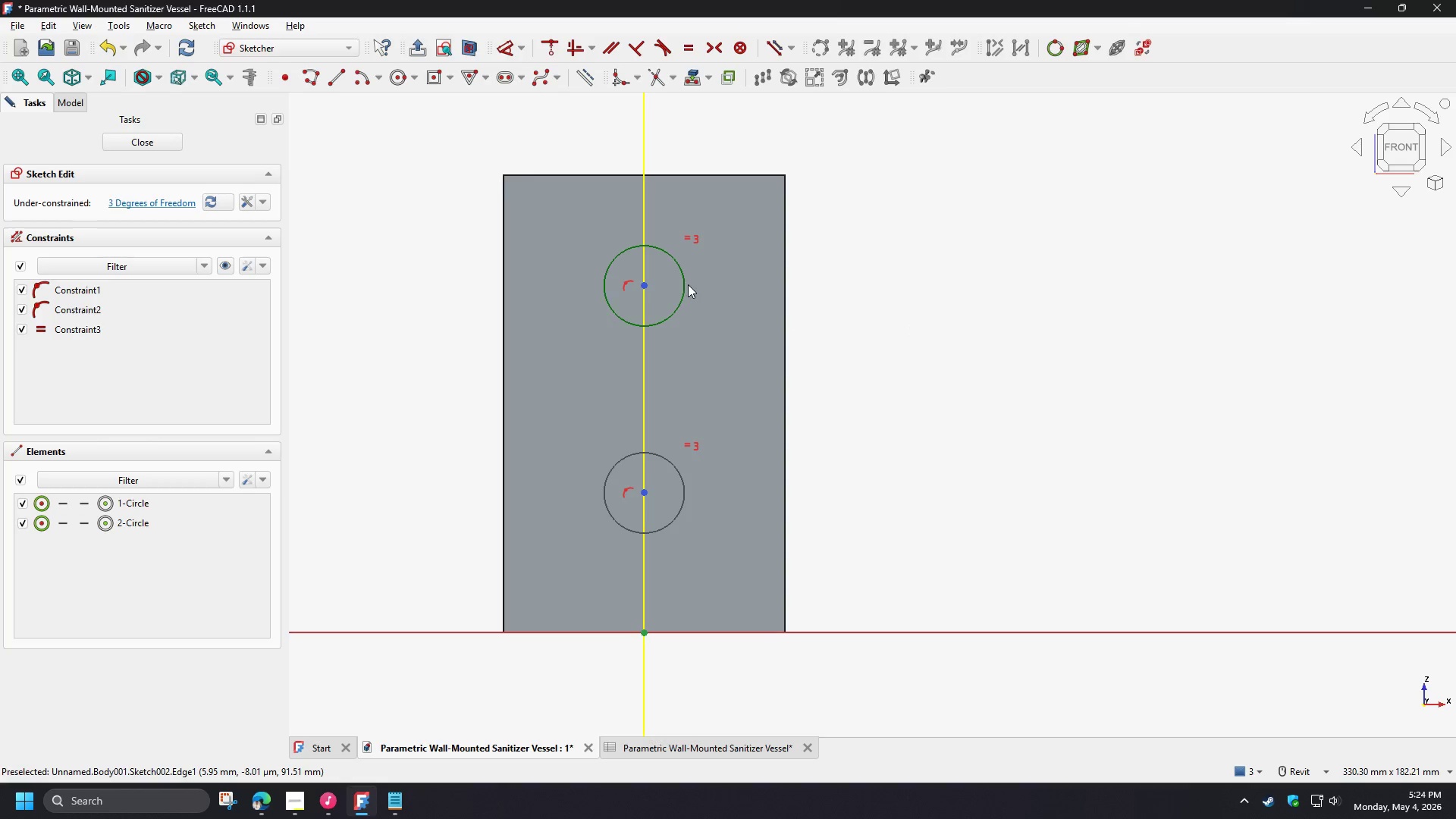 
left_click([684, 284])
 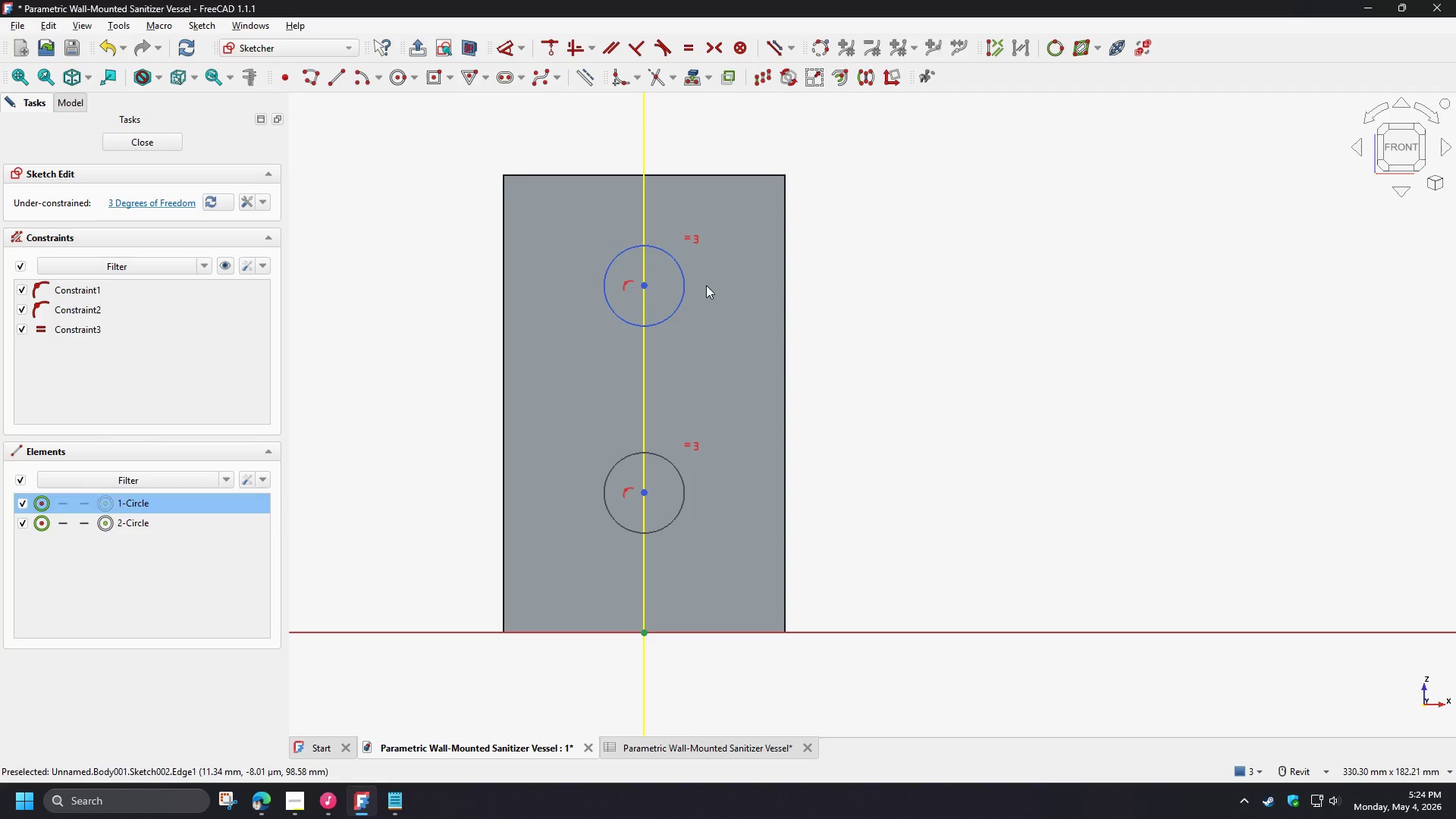 
key(D)
 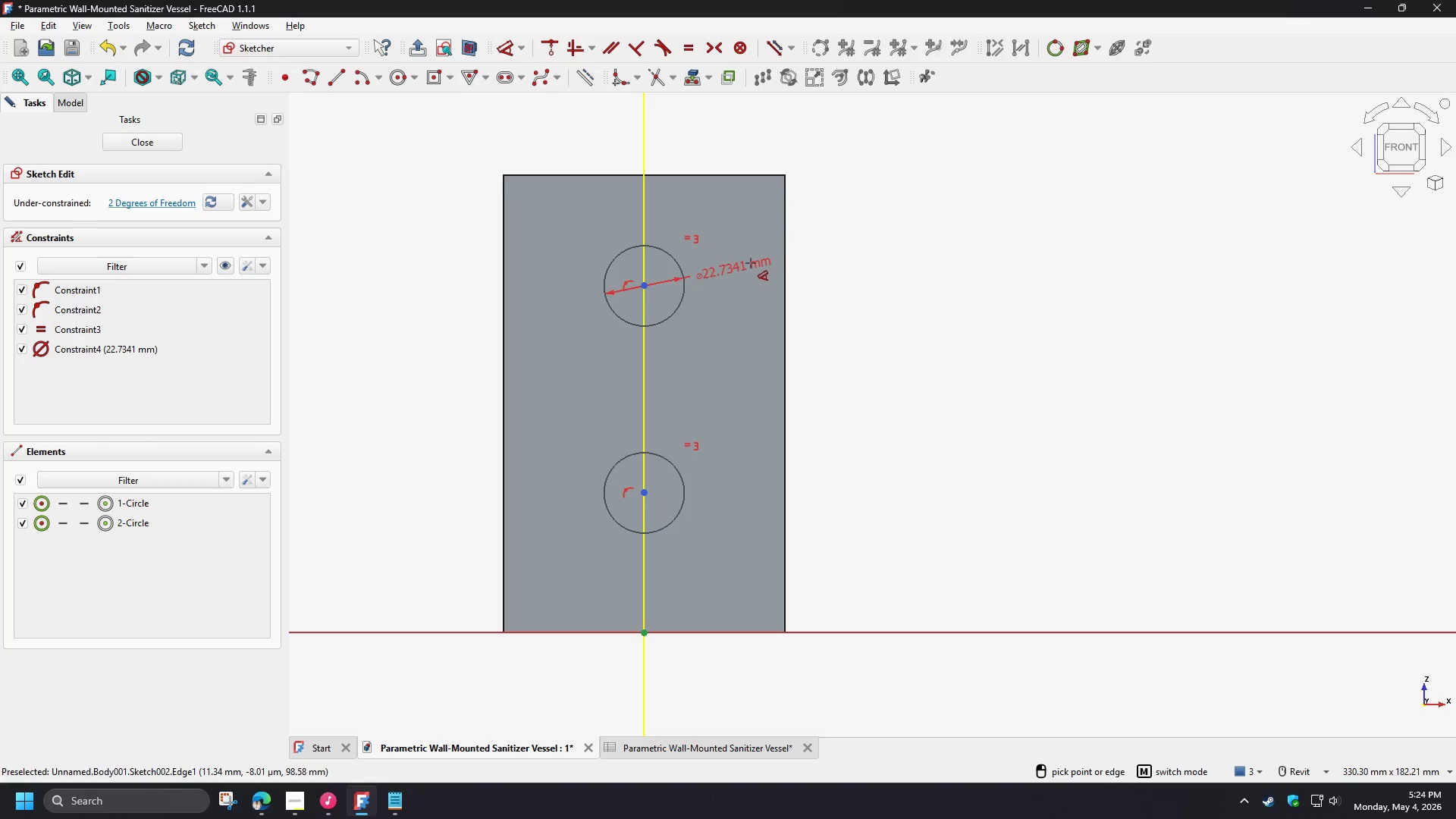 
left_click([750, 263])
 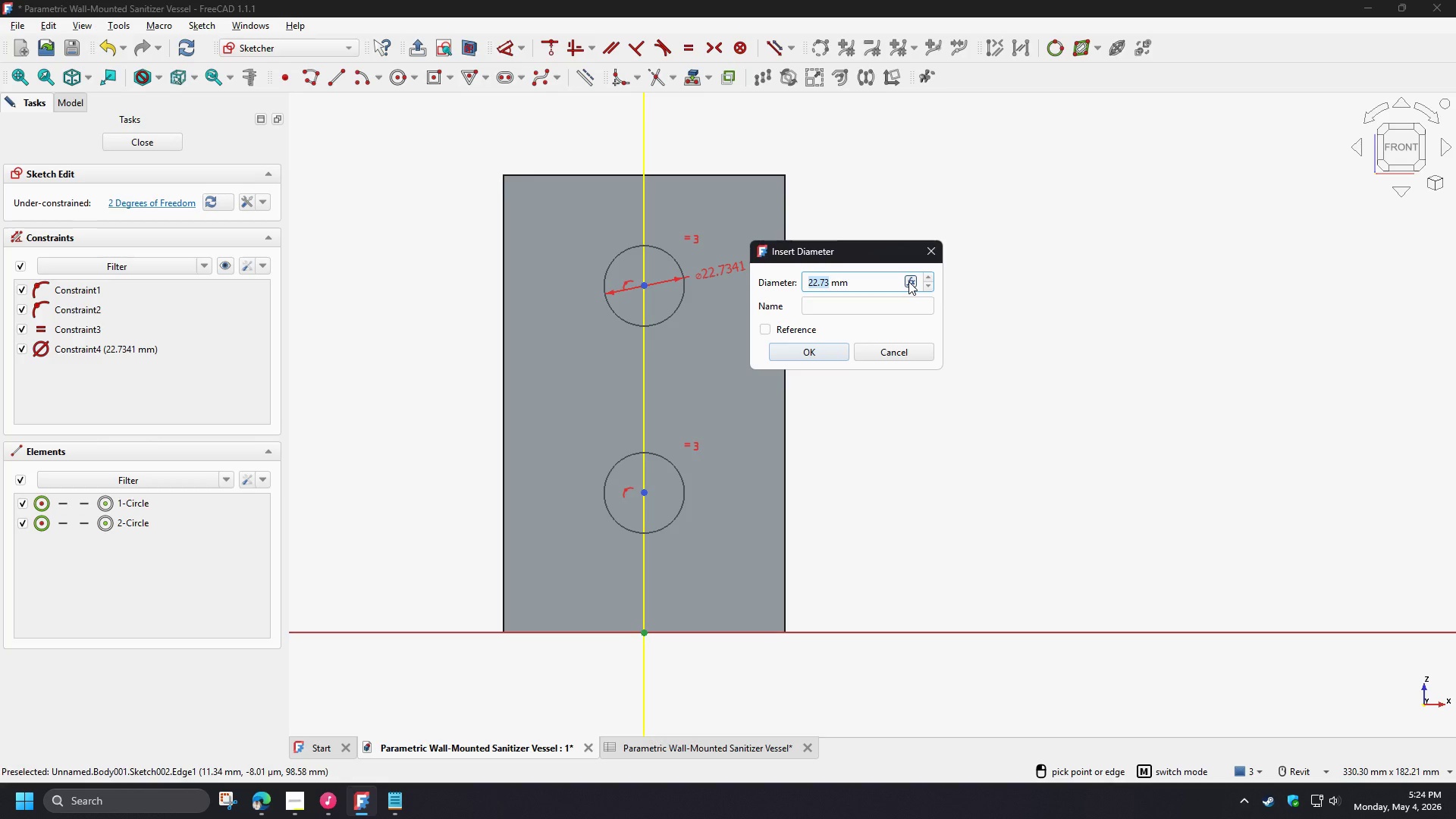 
left_click([908, 281])
 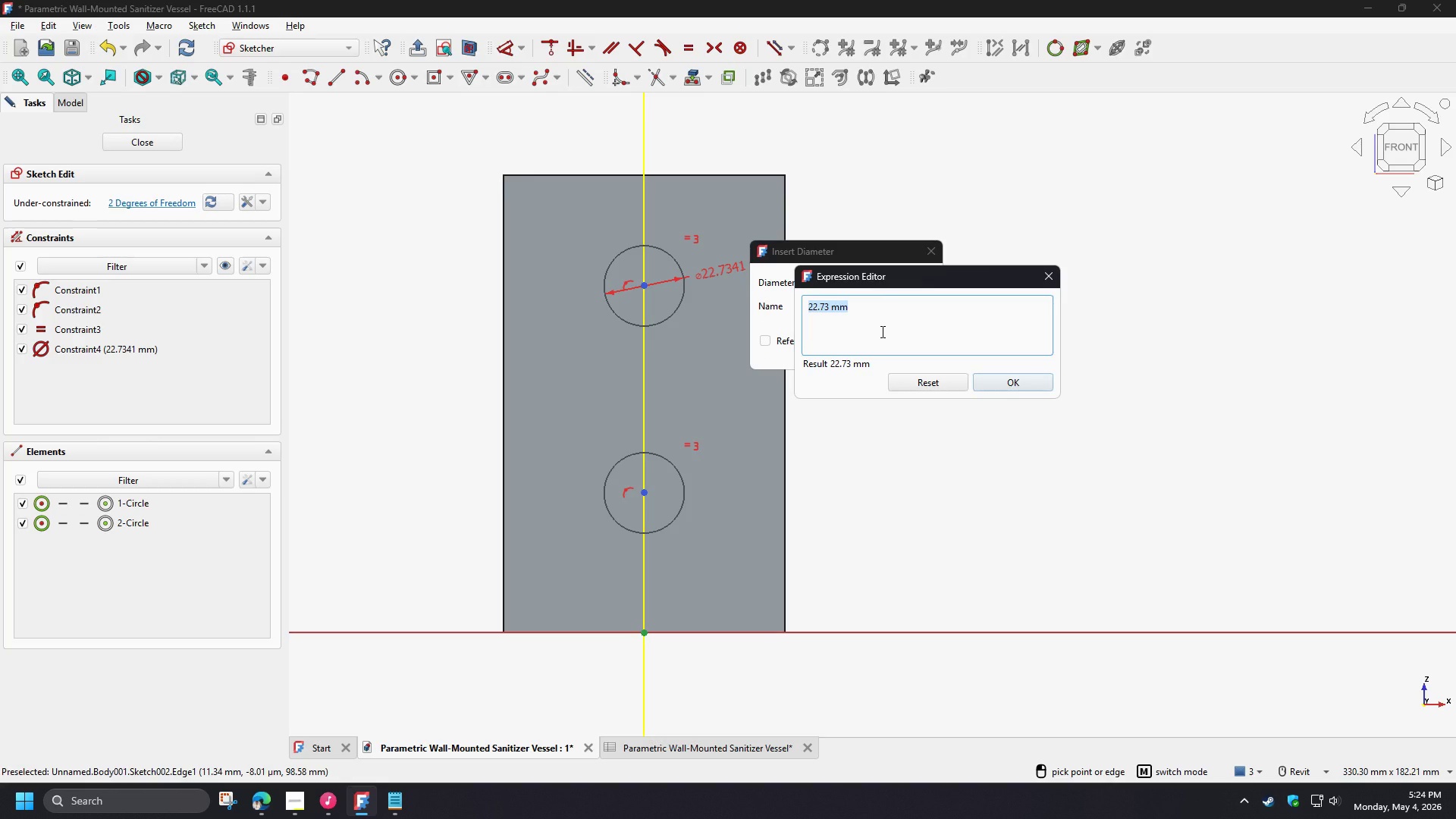 
type(sp)
 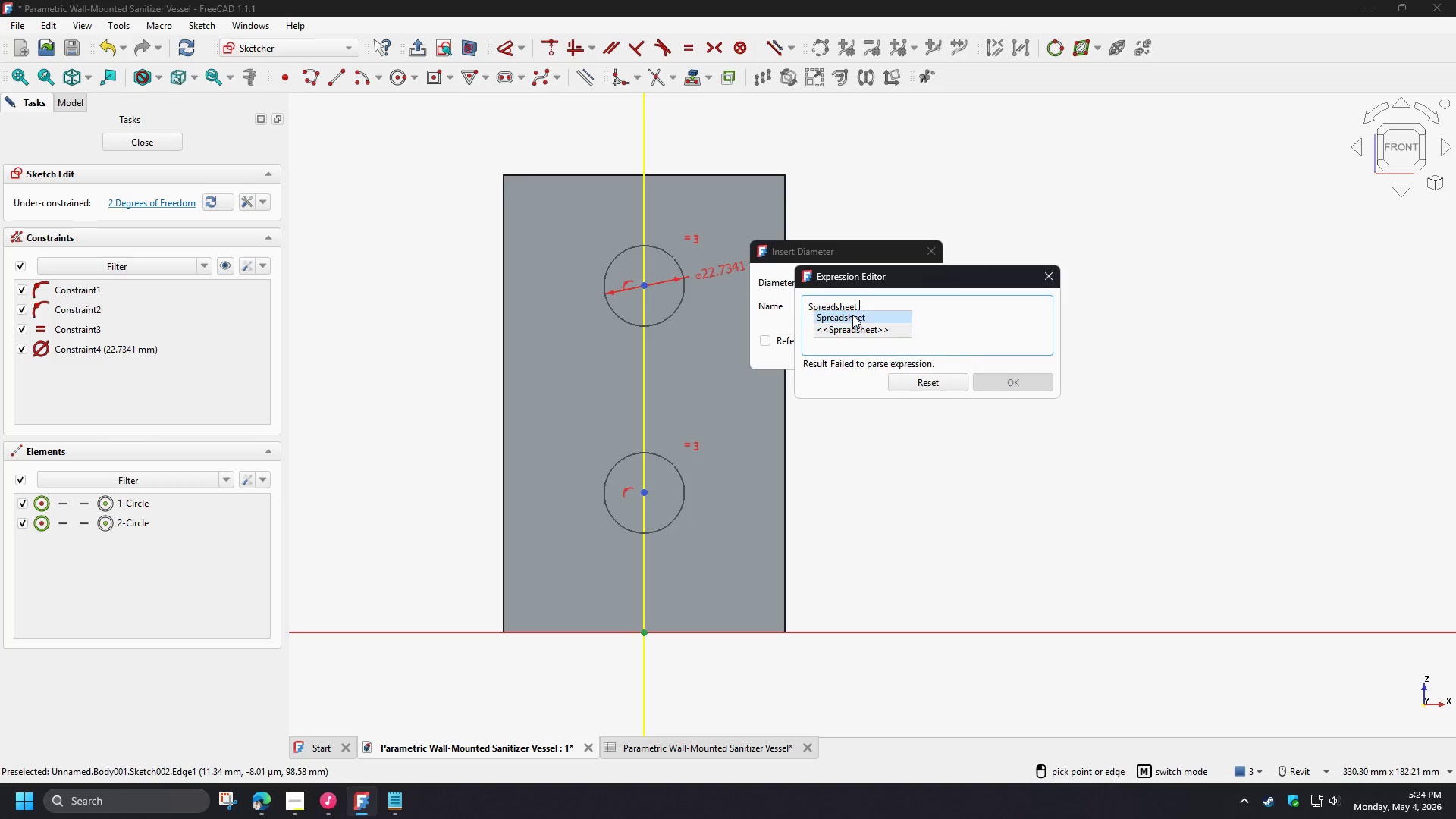 
left_click([852, 315])
 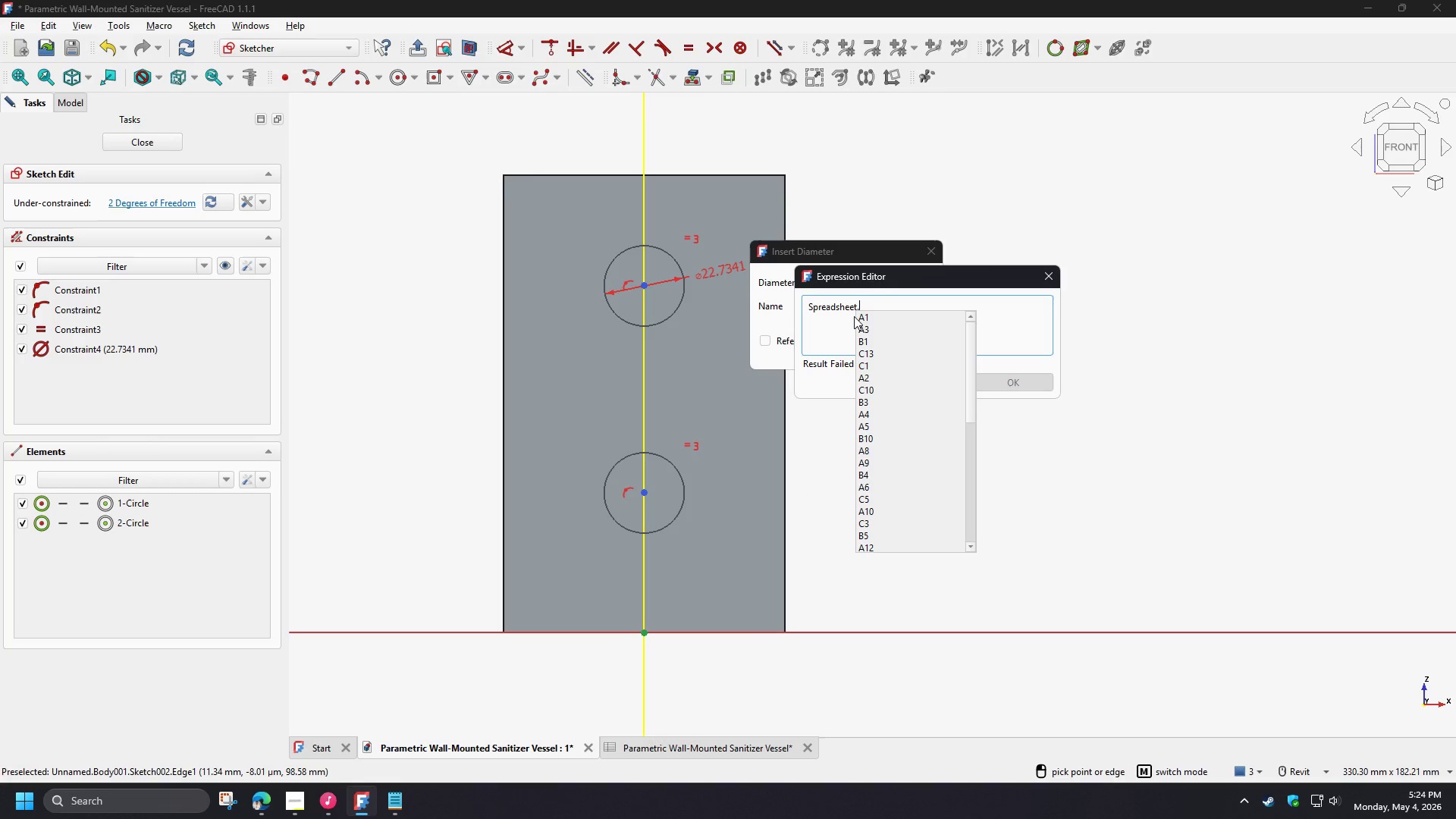 
type(dia)
 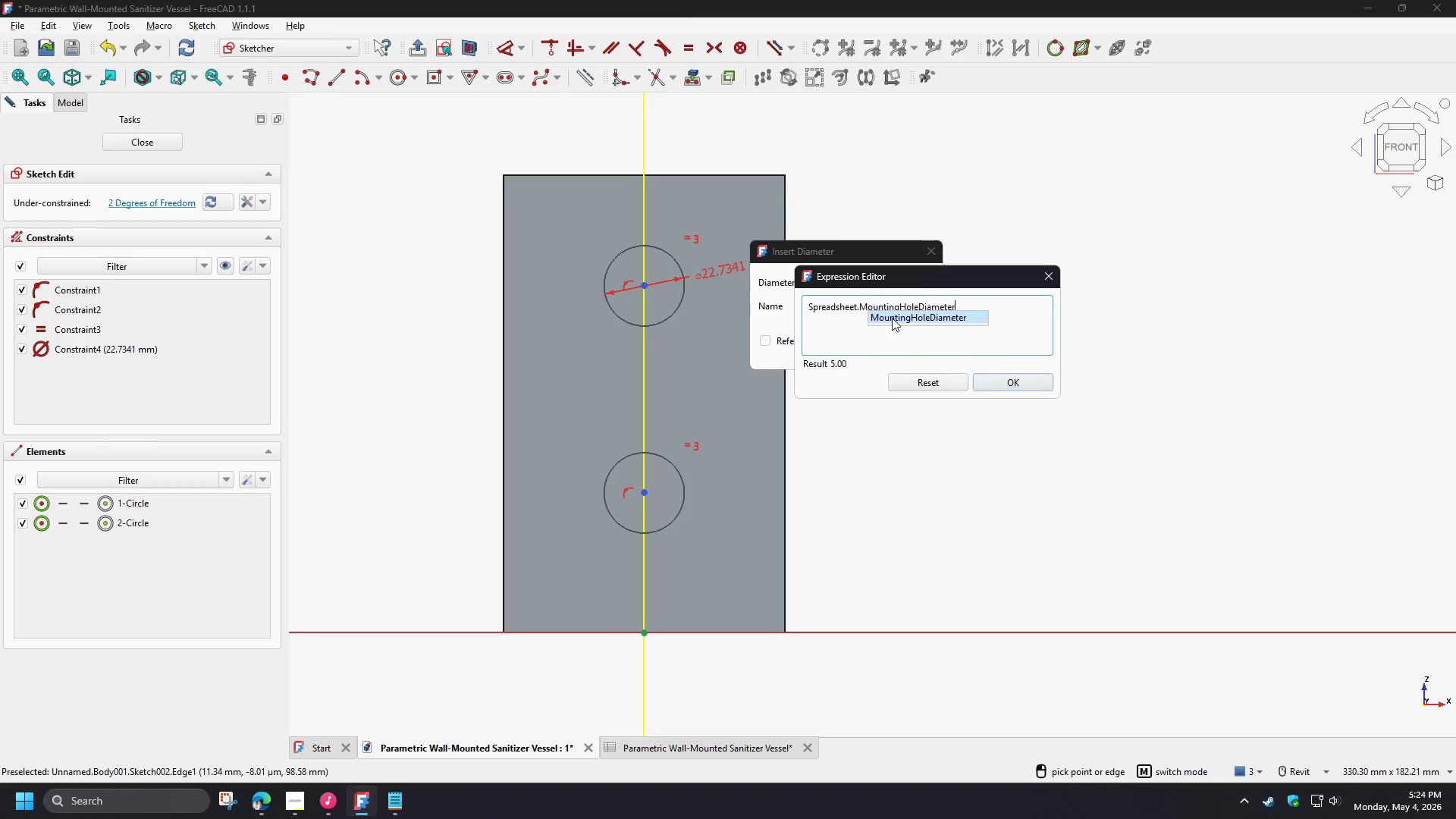 
left_click([892, 318])
 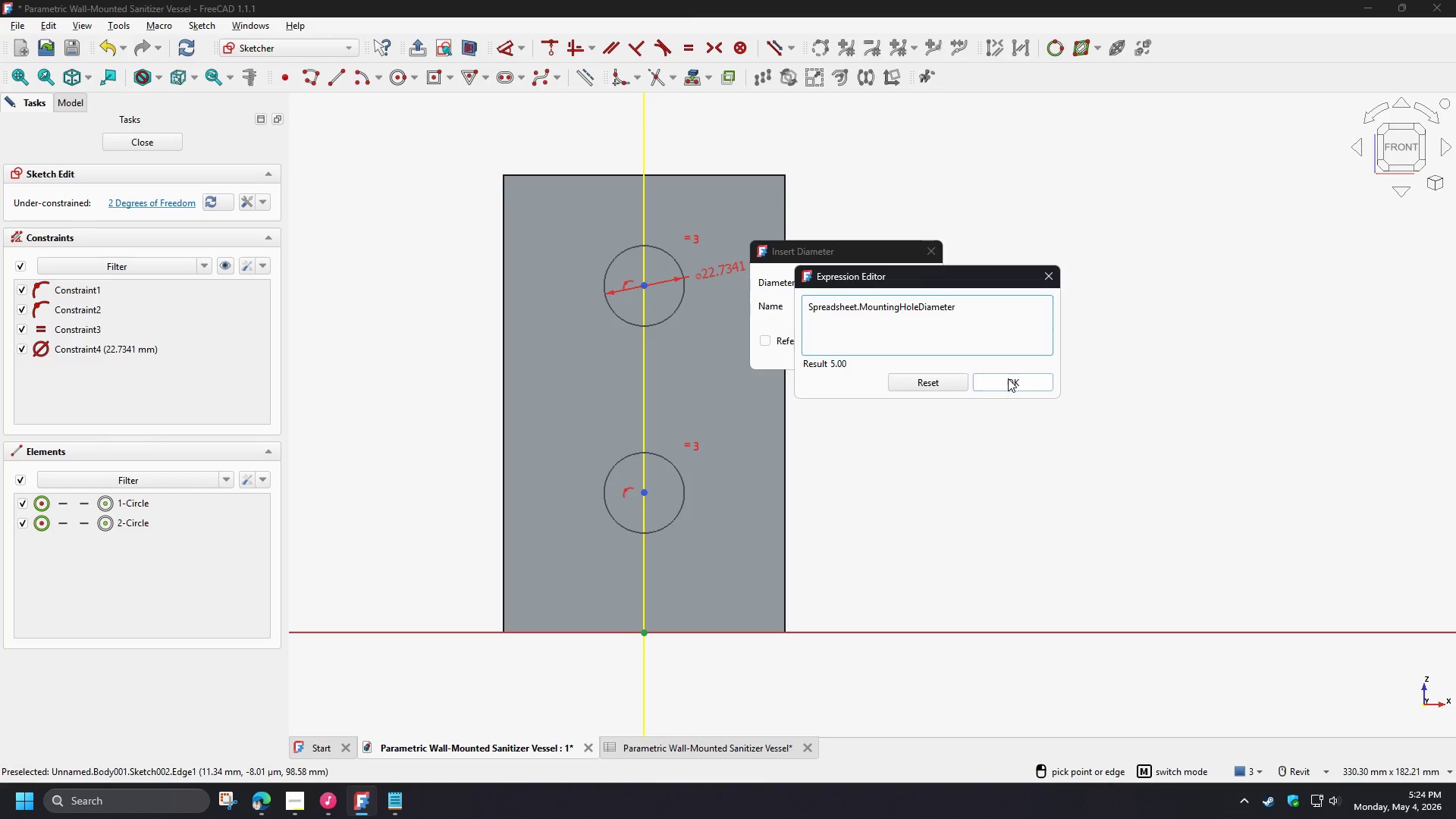 
left_click([1008, 378])
 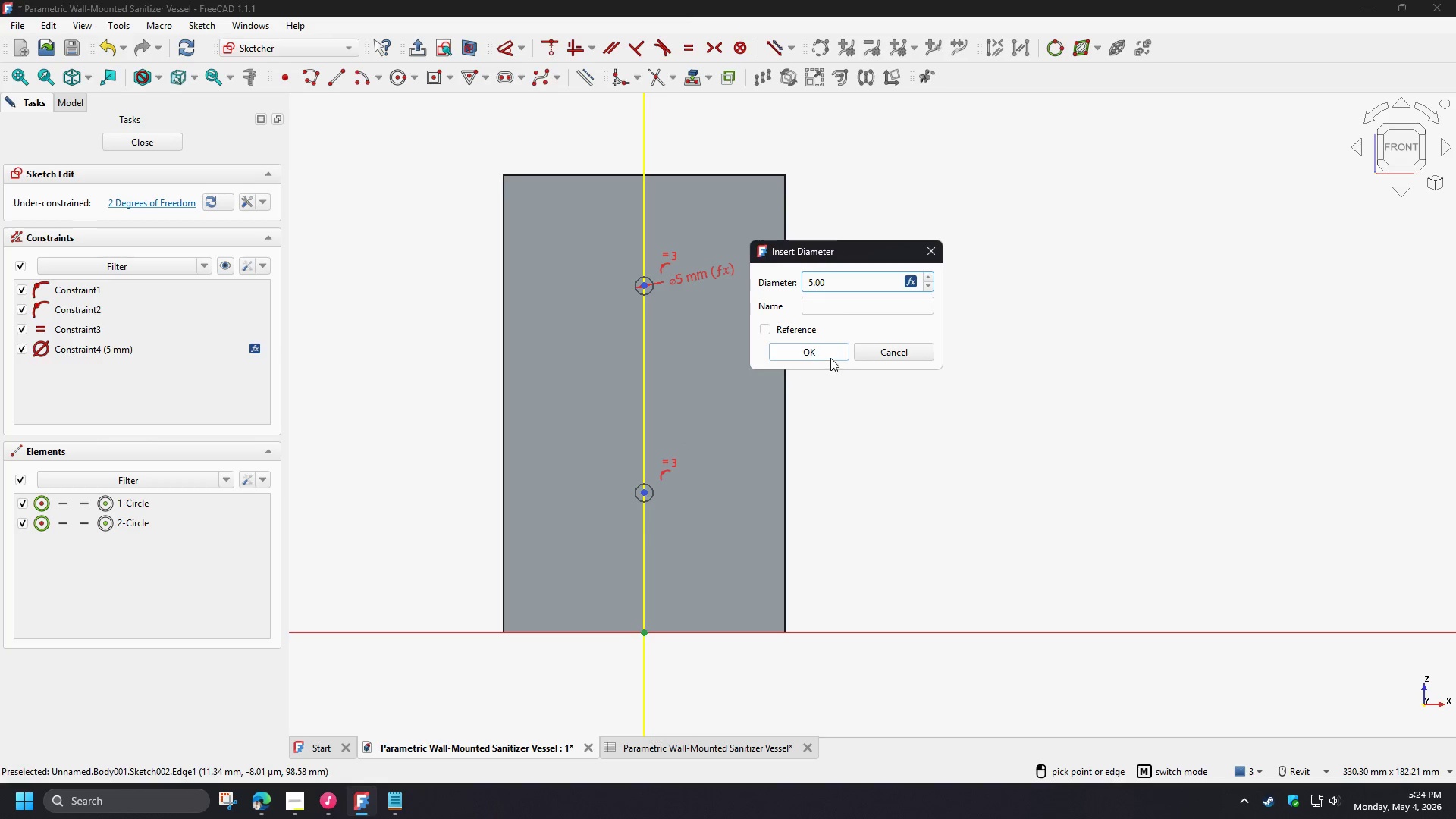 
left_click([830, 356])
 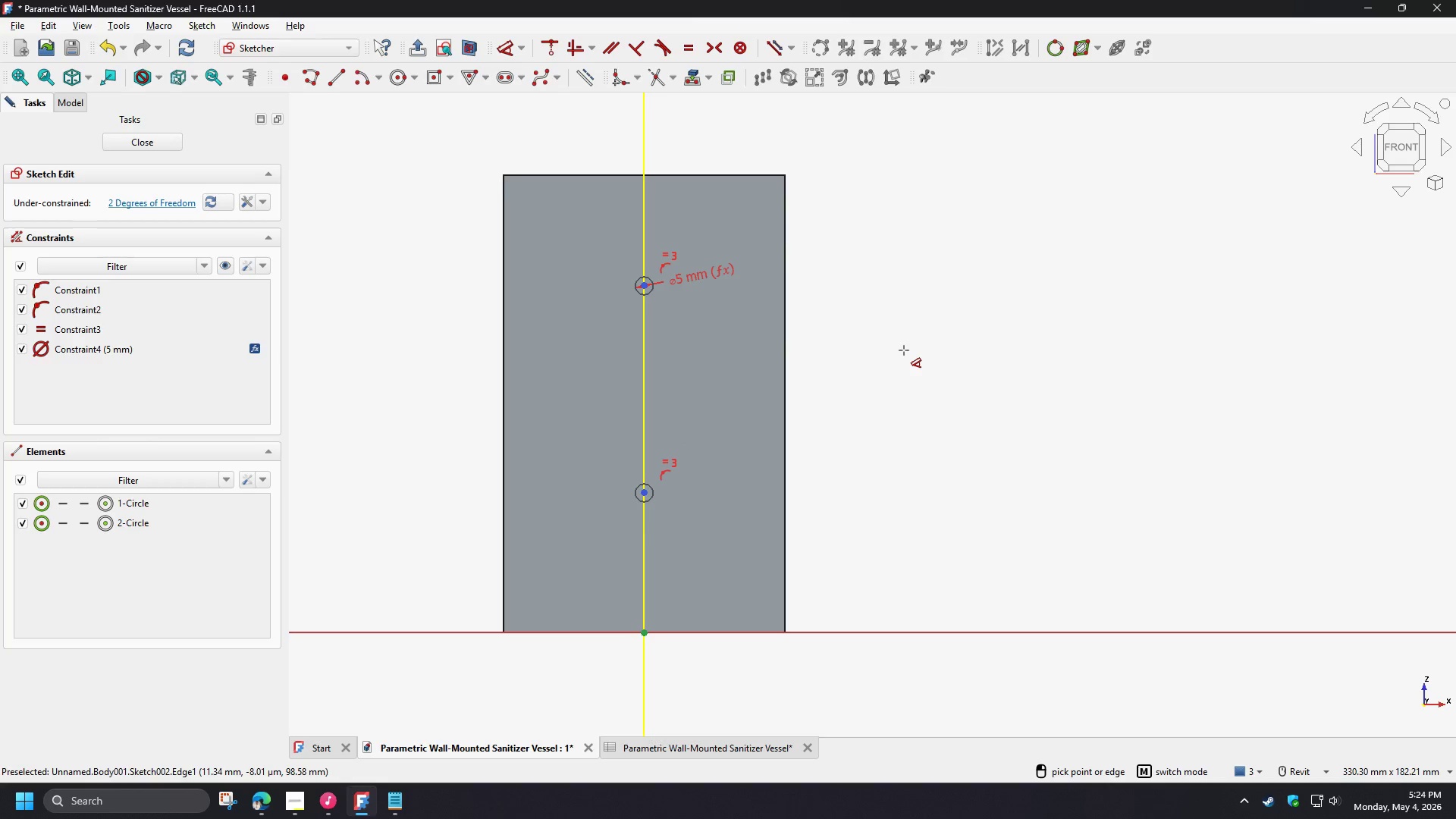 
right_click([904, 350])
 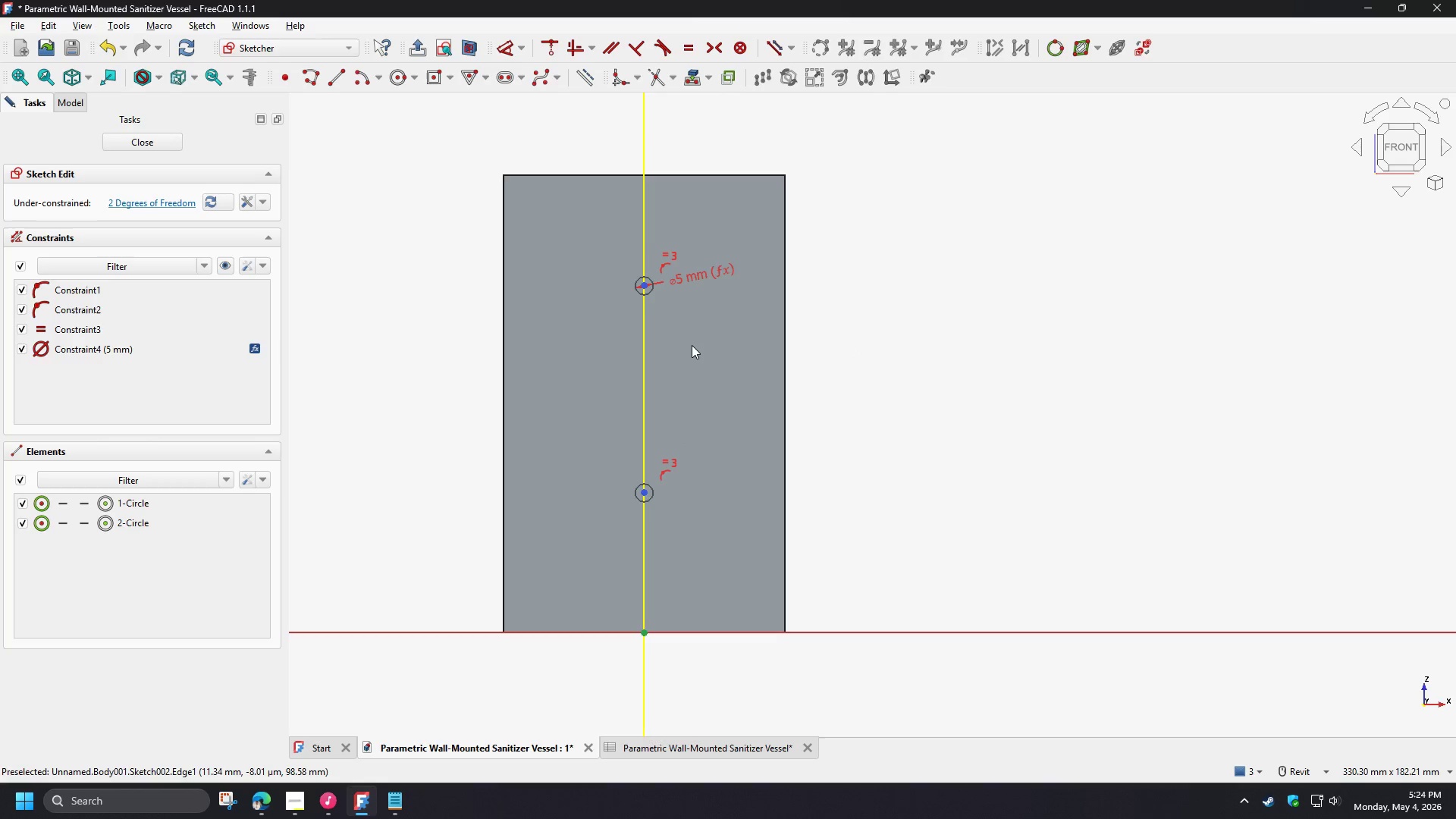 
scroll: coordinate [692, 345], scroll_direction: up, amount: 1.0
 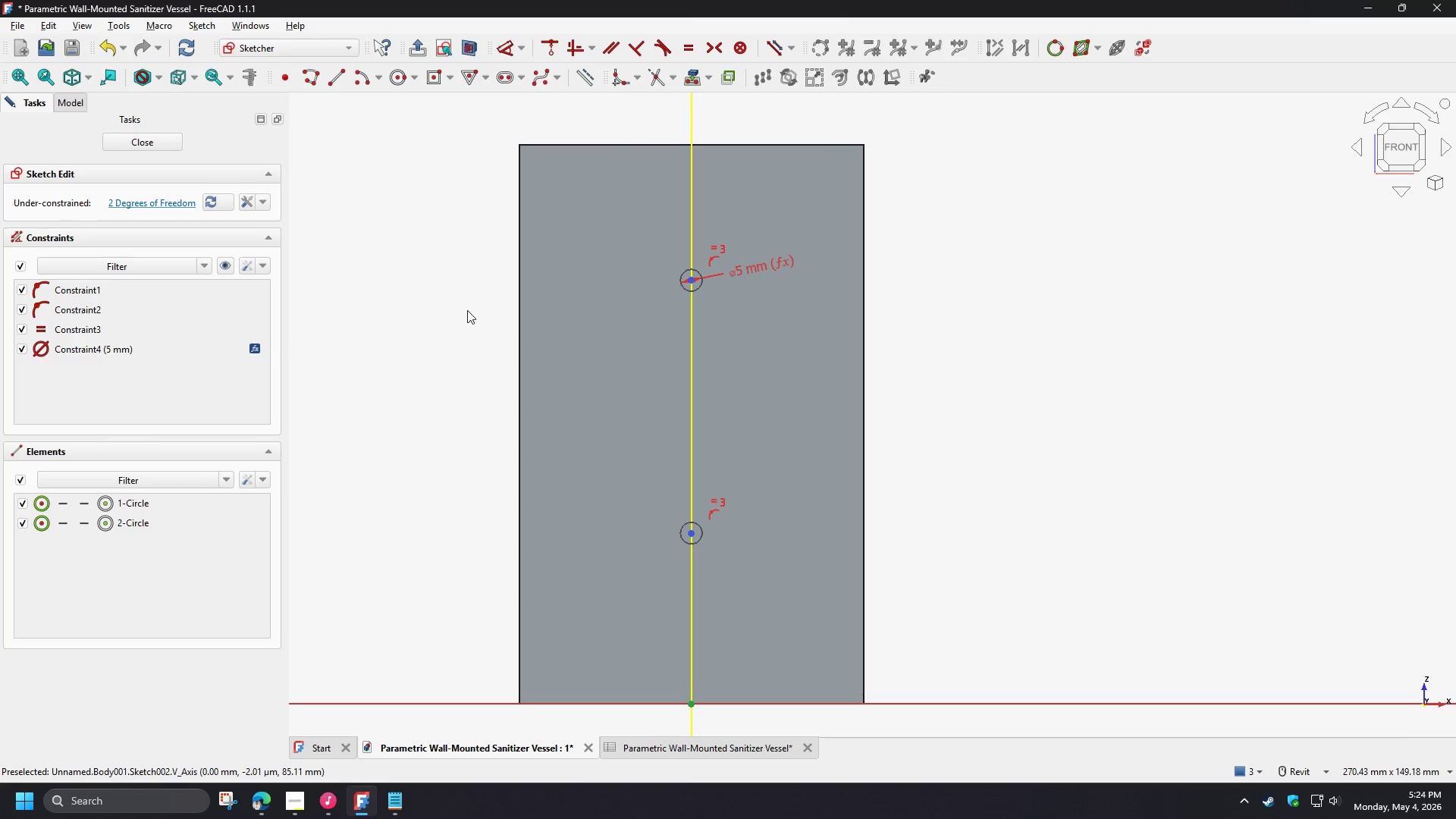 
scroll: coordinate [467, 310], scroll_direction: down, amount: 1.0
 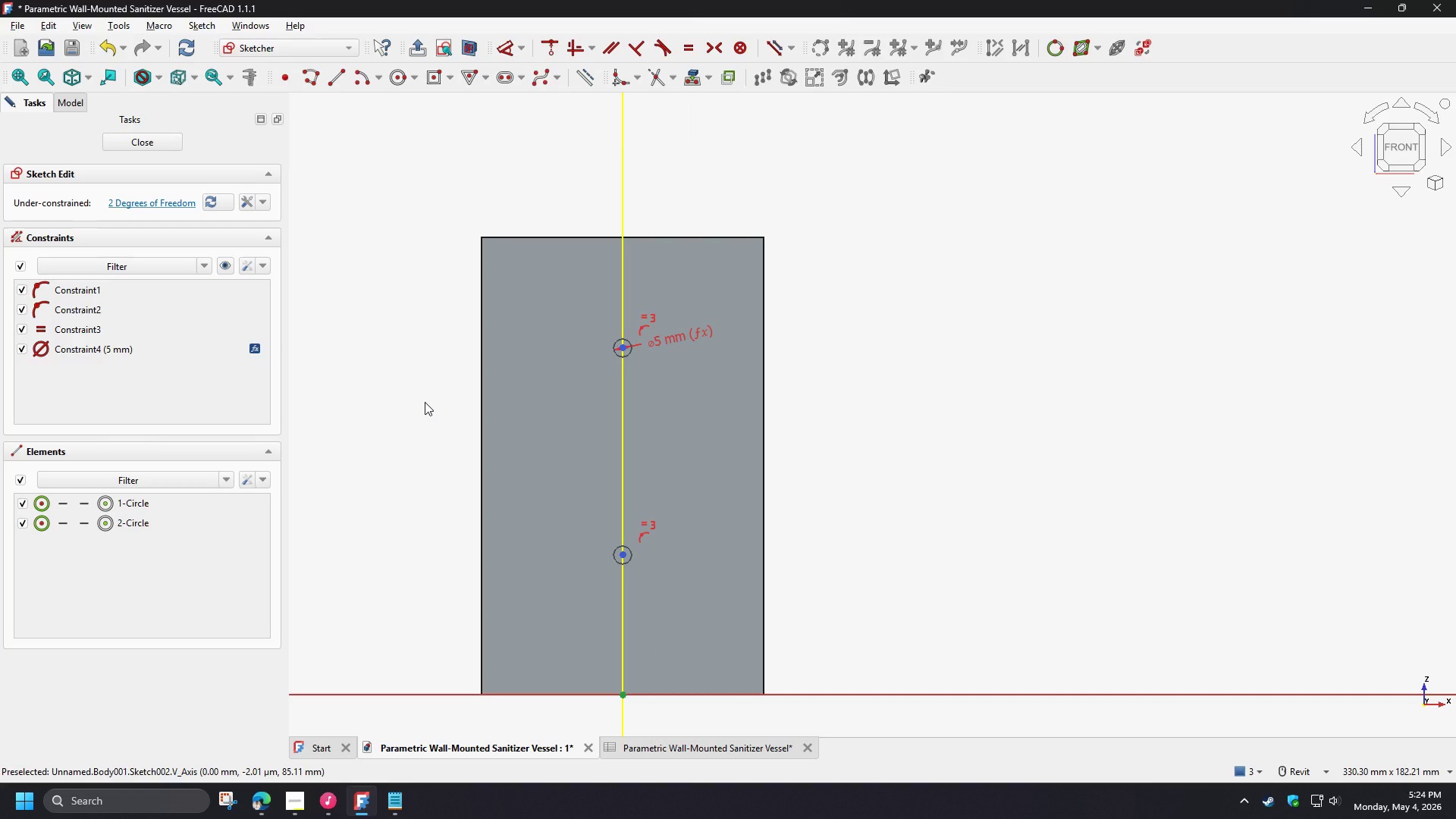 
wait(10.11)
 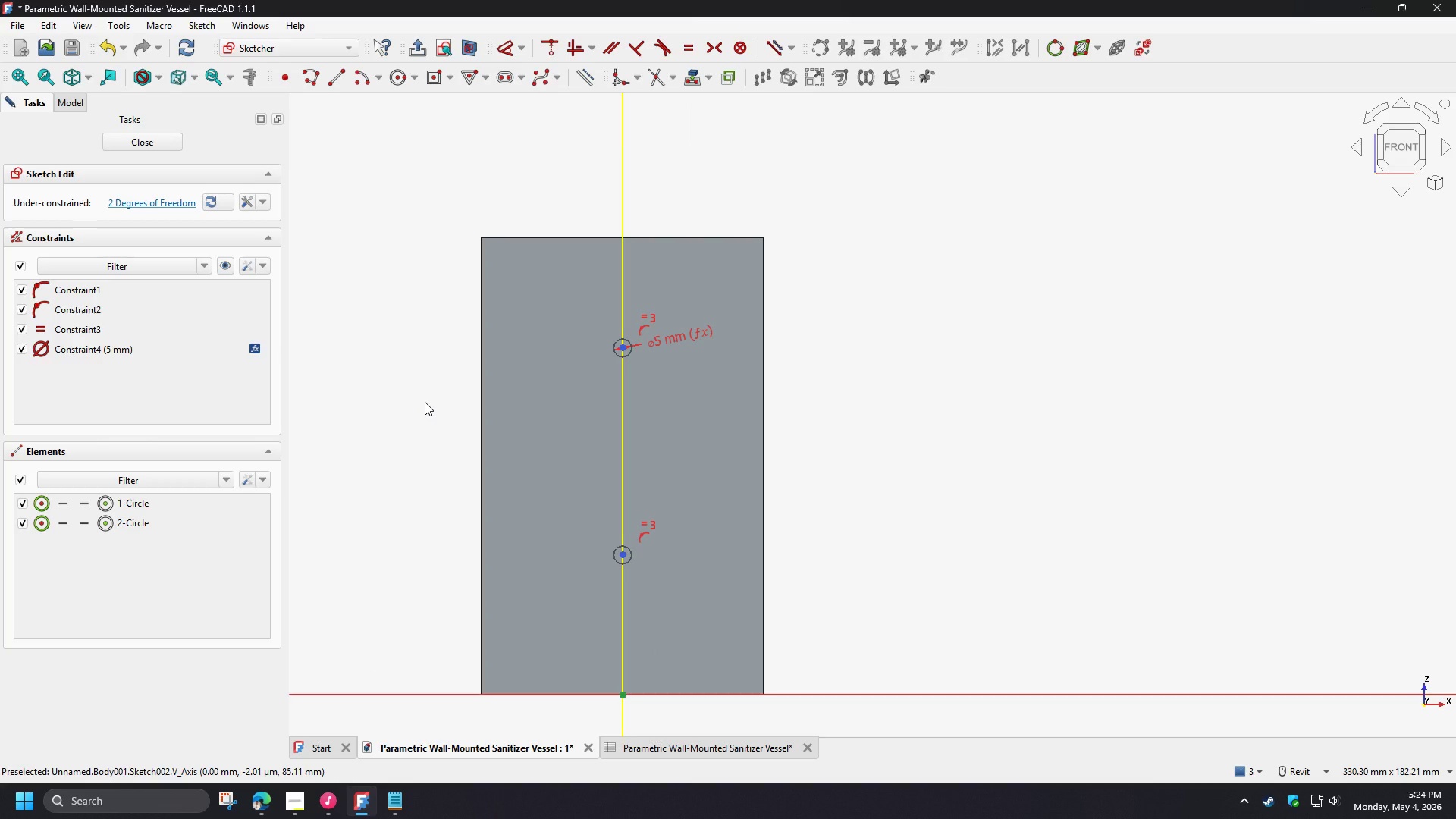 
left_click([623, 508])
 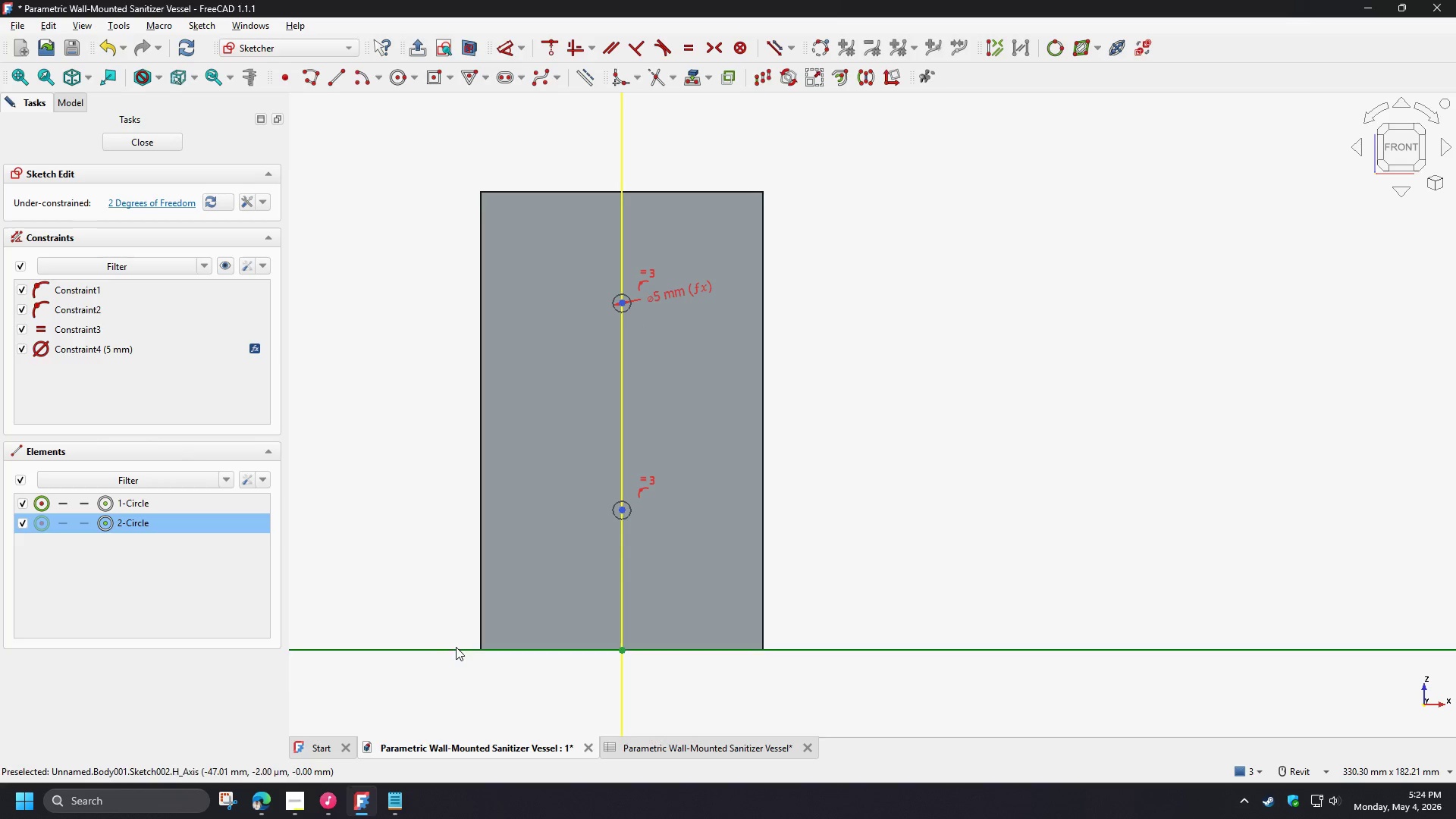 
left_click([458, 650])
 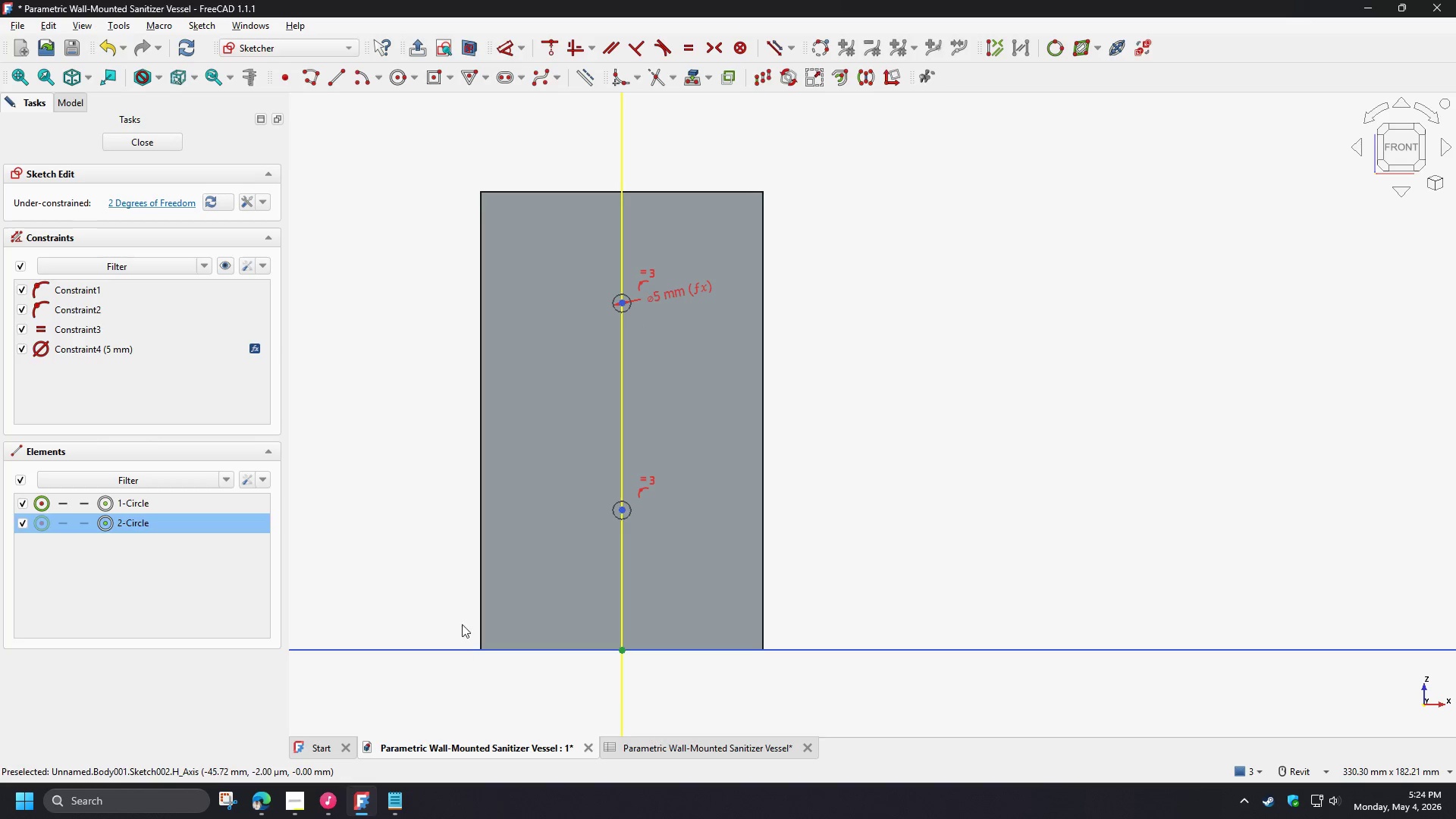 
key(D)
 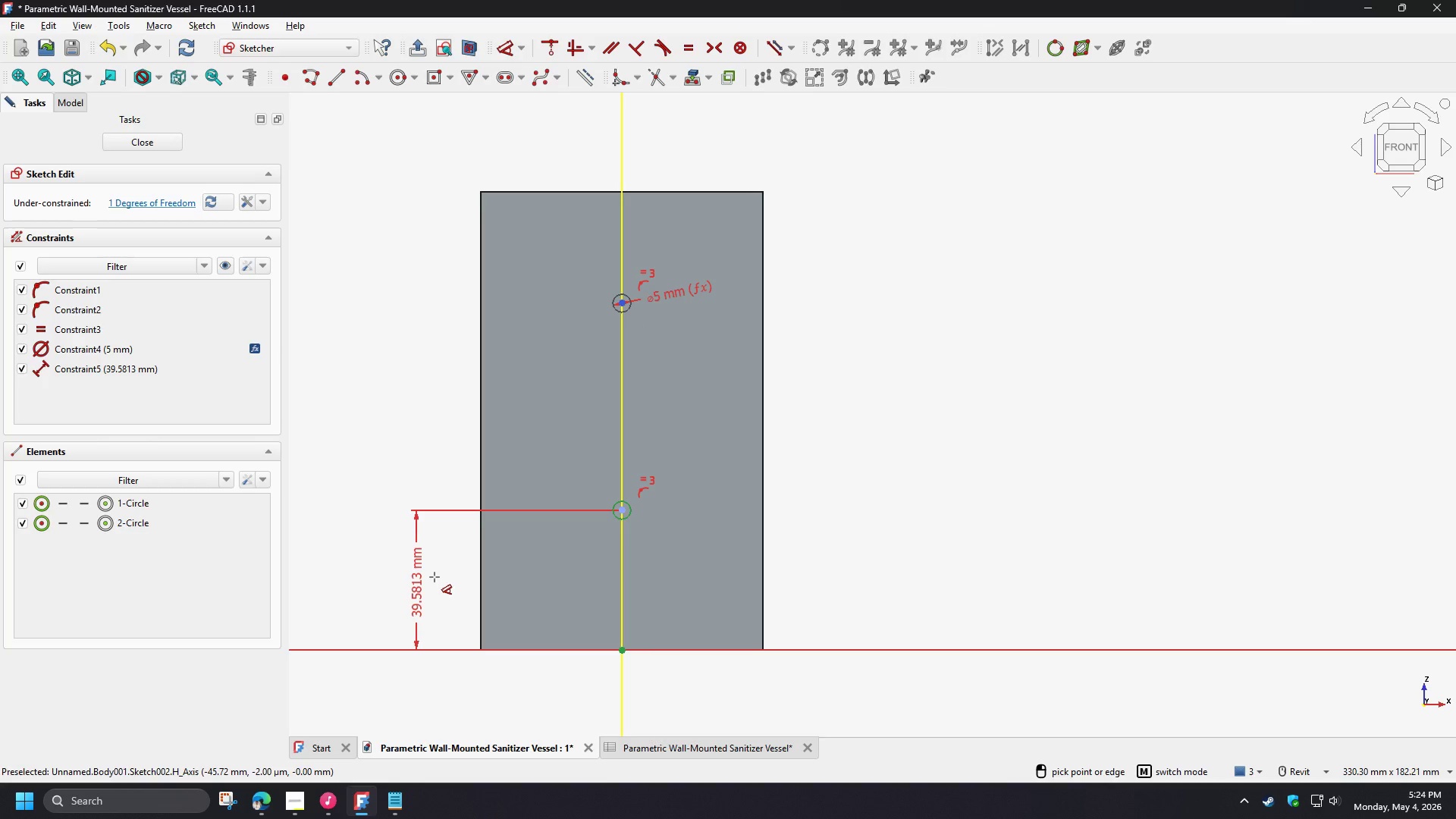 
left_click([435, 573])
 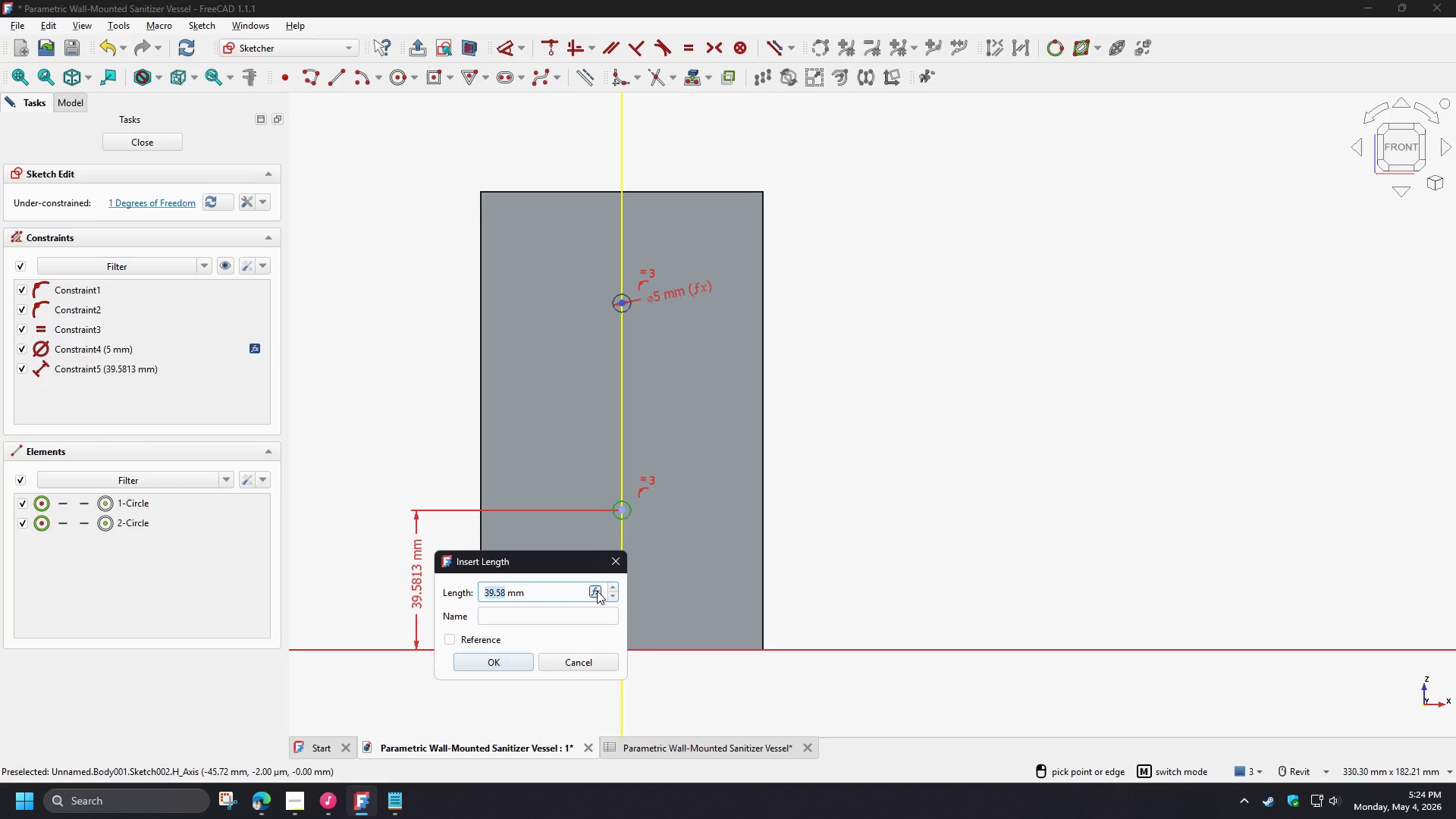 
left_click([597, 591])
 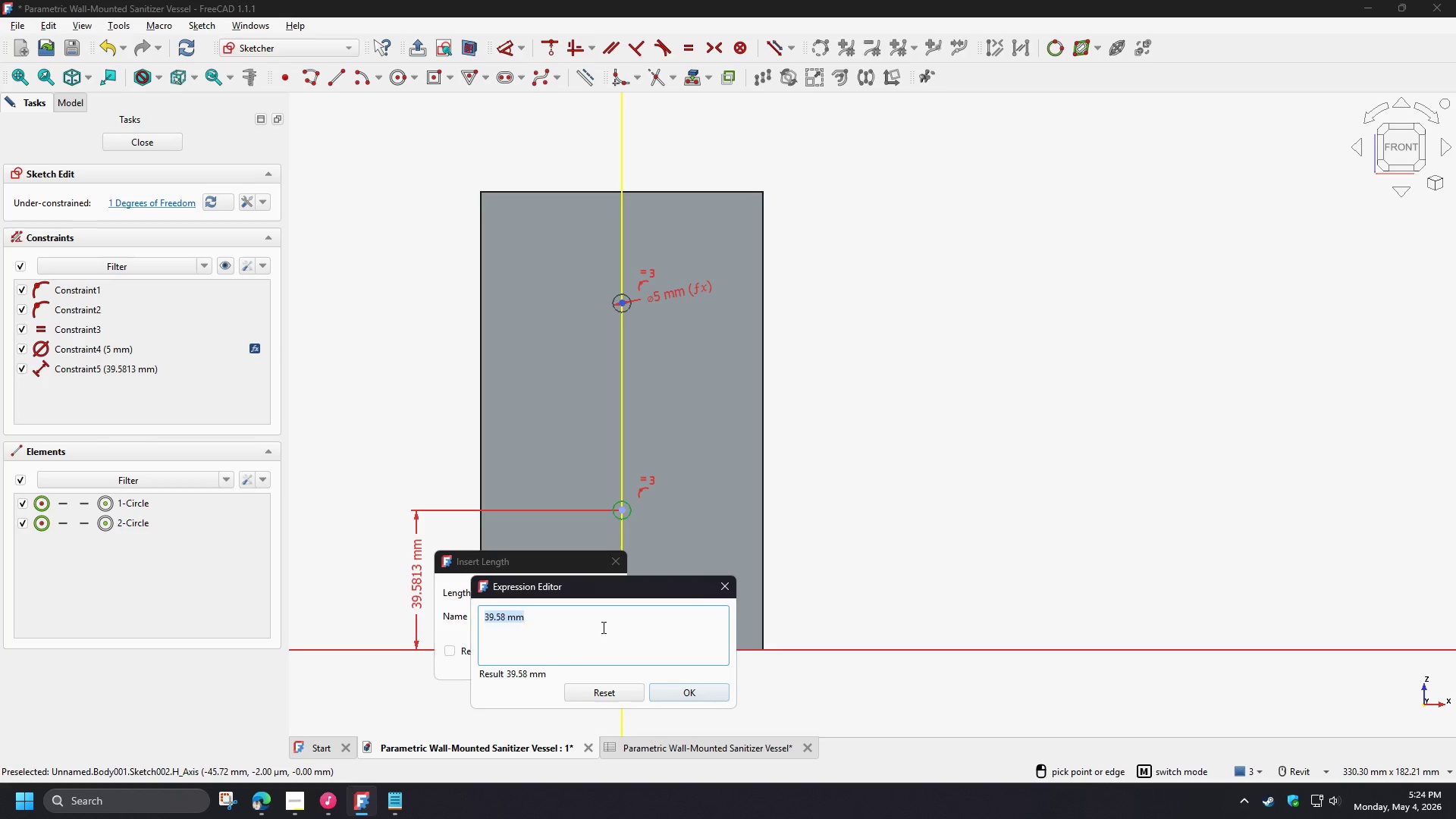 
key(Control+V)
 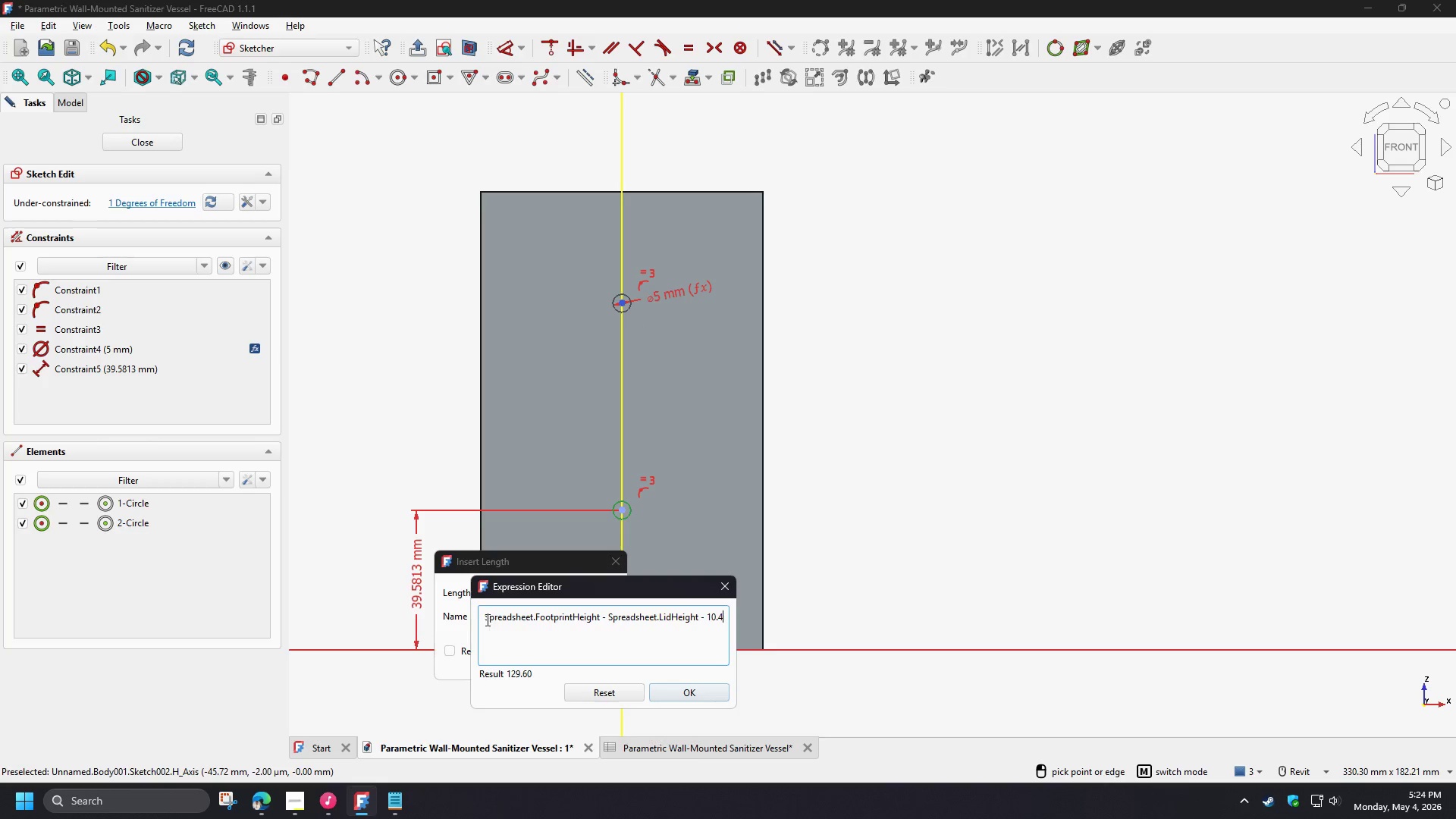 
left_click([485, 618])
 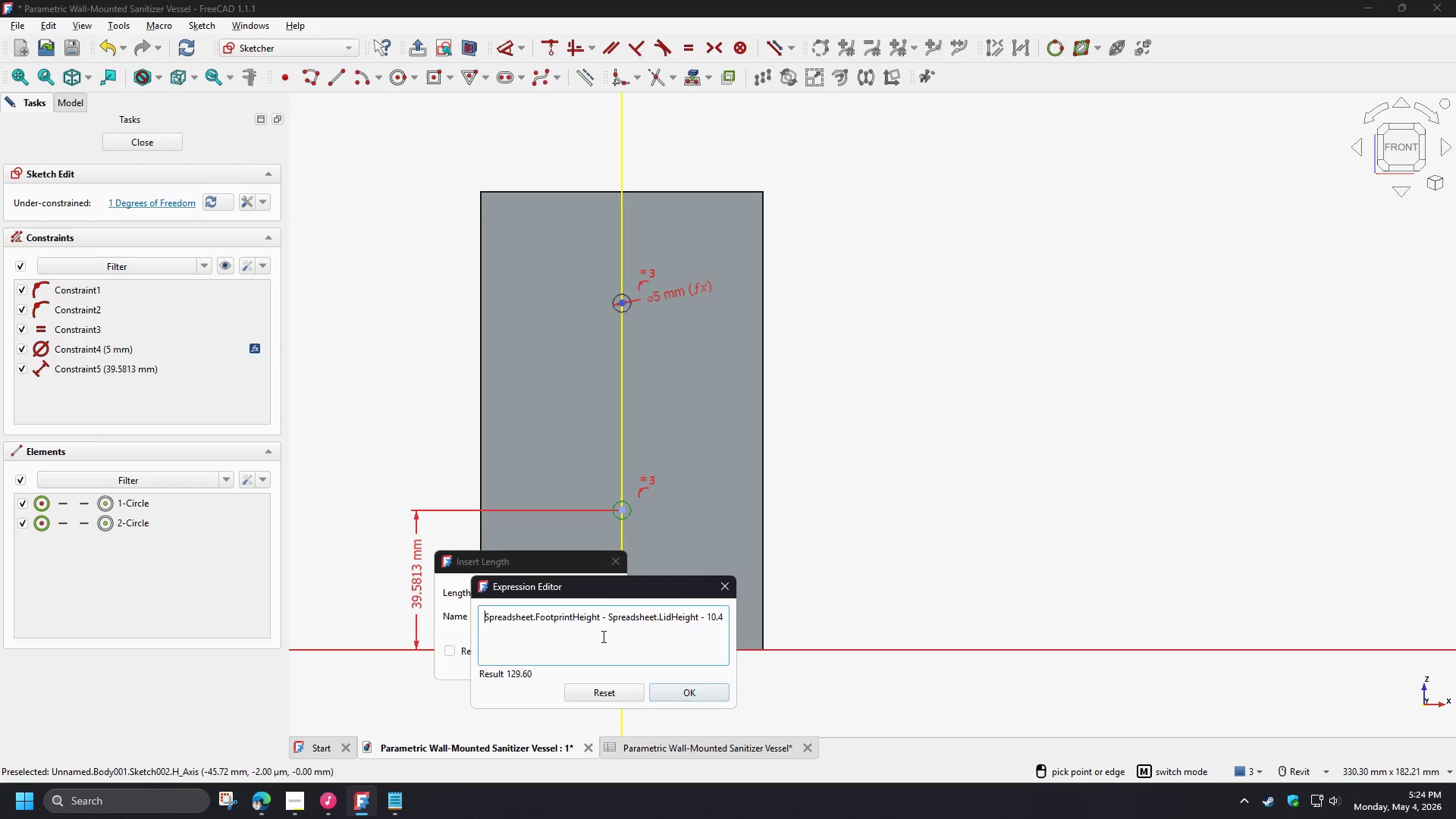 
key(Shift+9)
 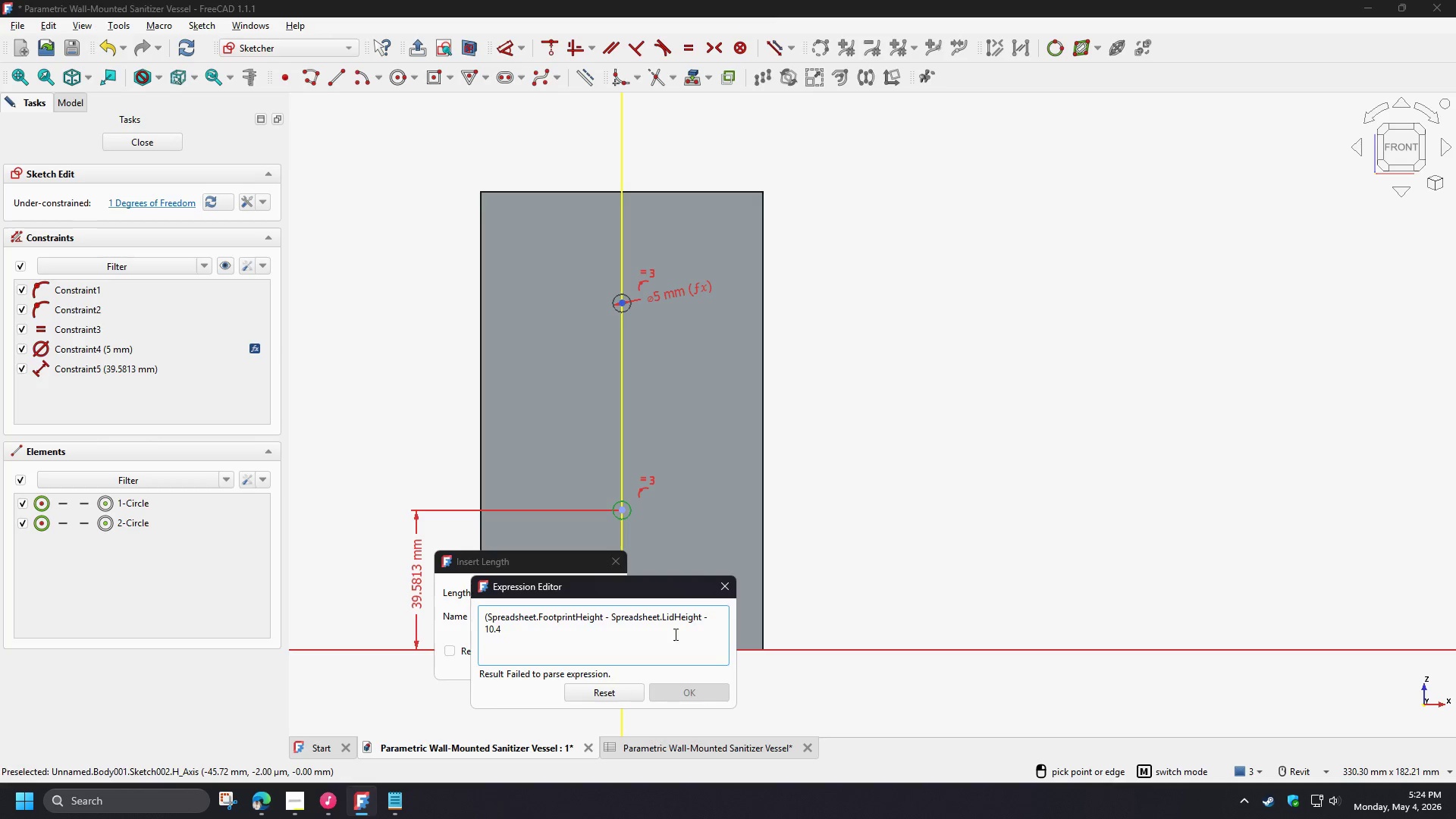 
left_click([659, 630])
 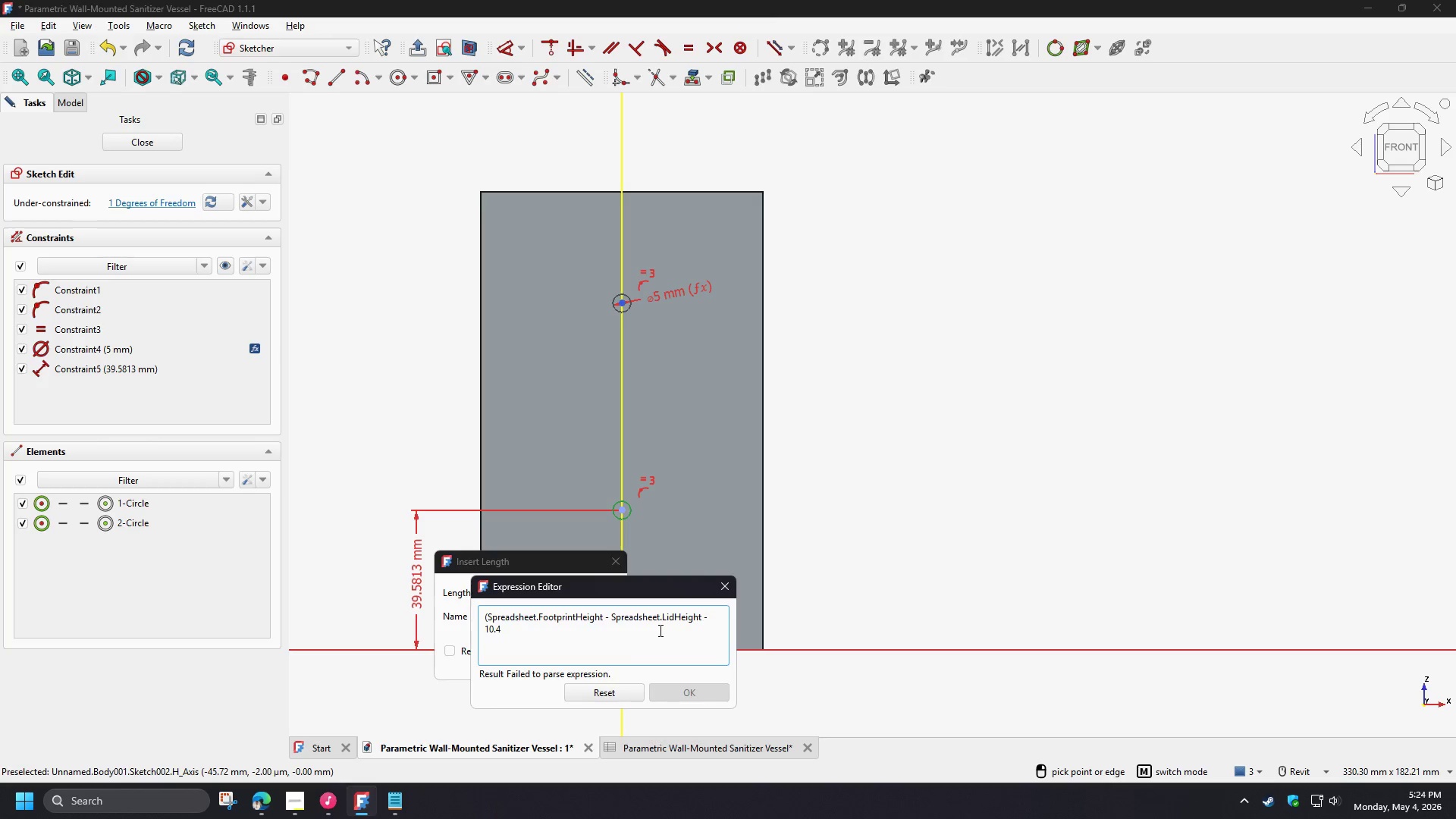 
key(Shift+0)
 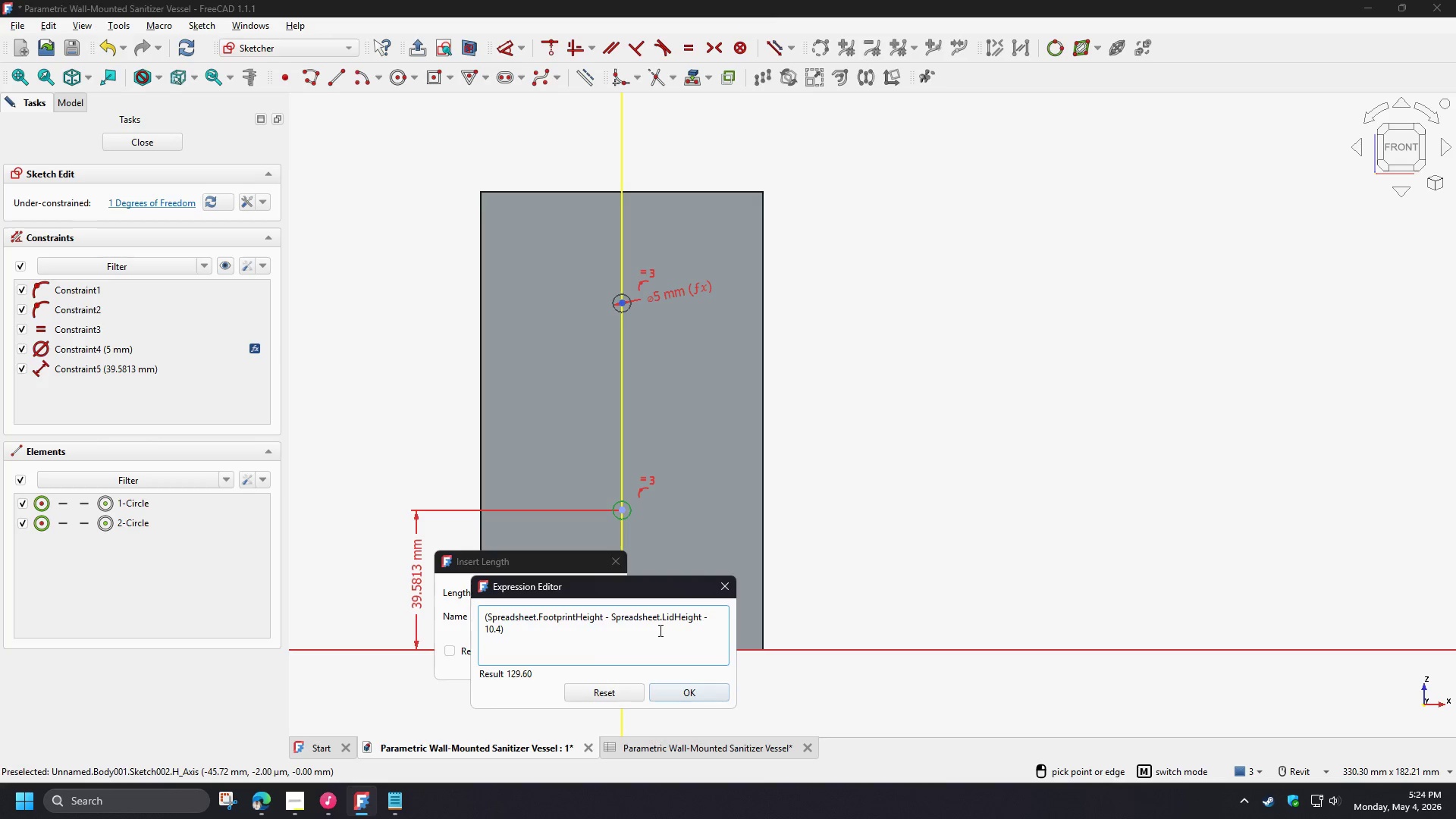 
key(NumpadDivide)
 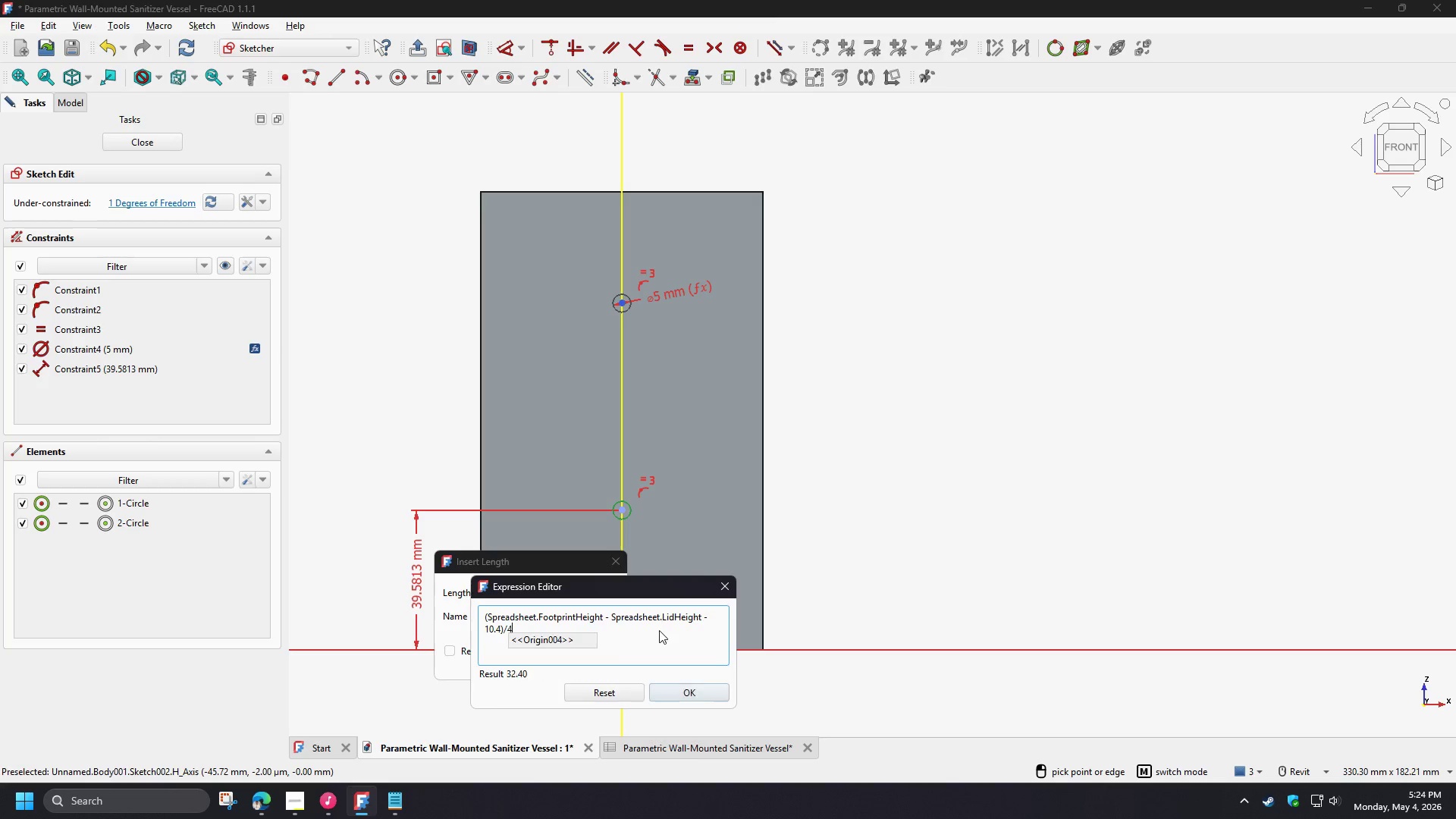 
key(Numpad4)
 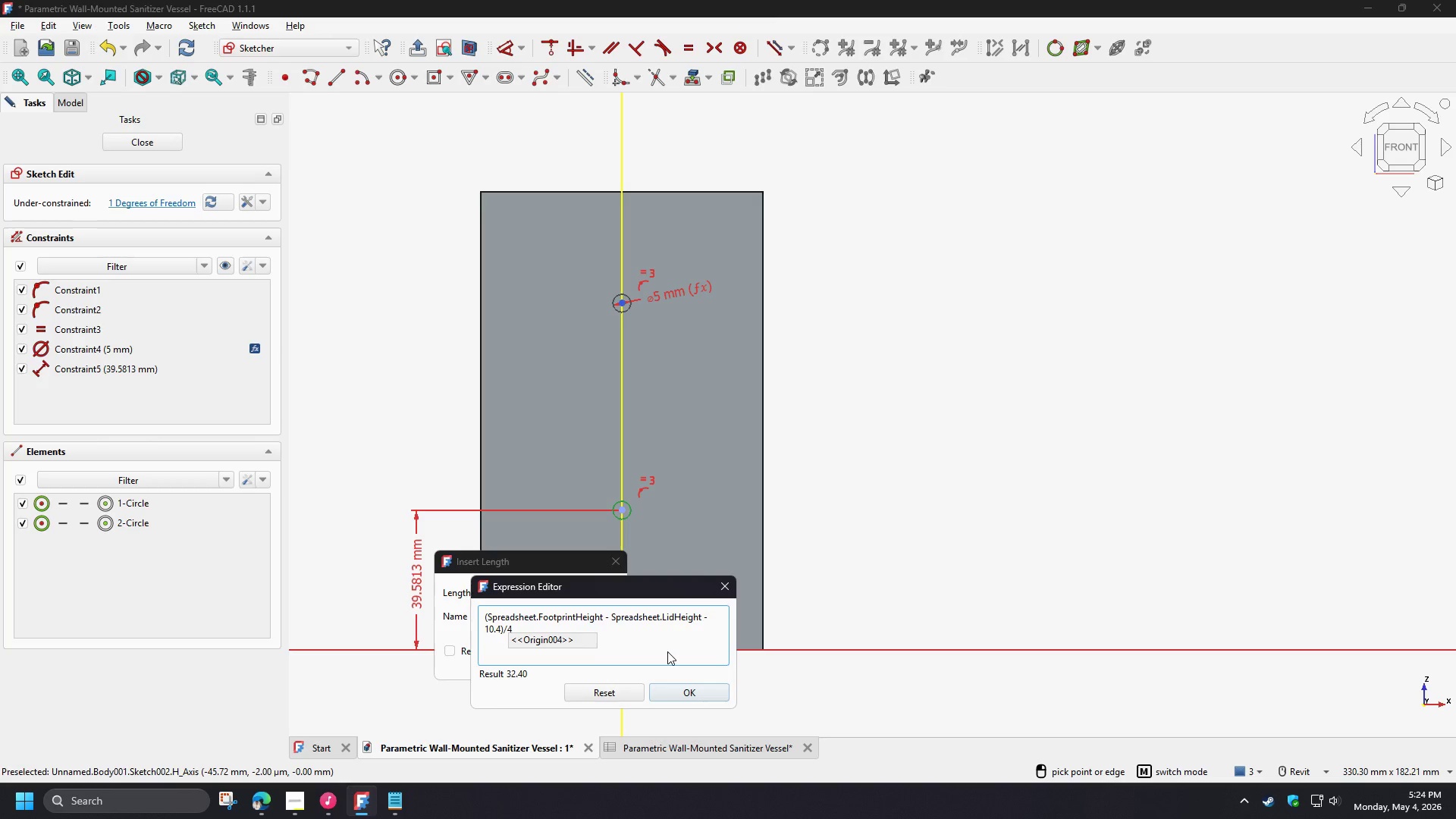 
left_click([667, 651])
 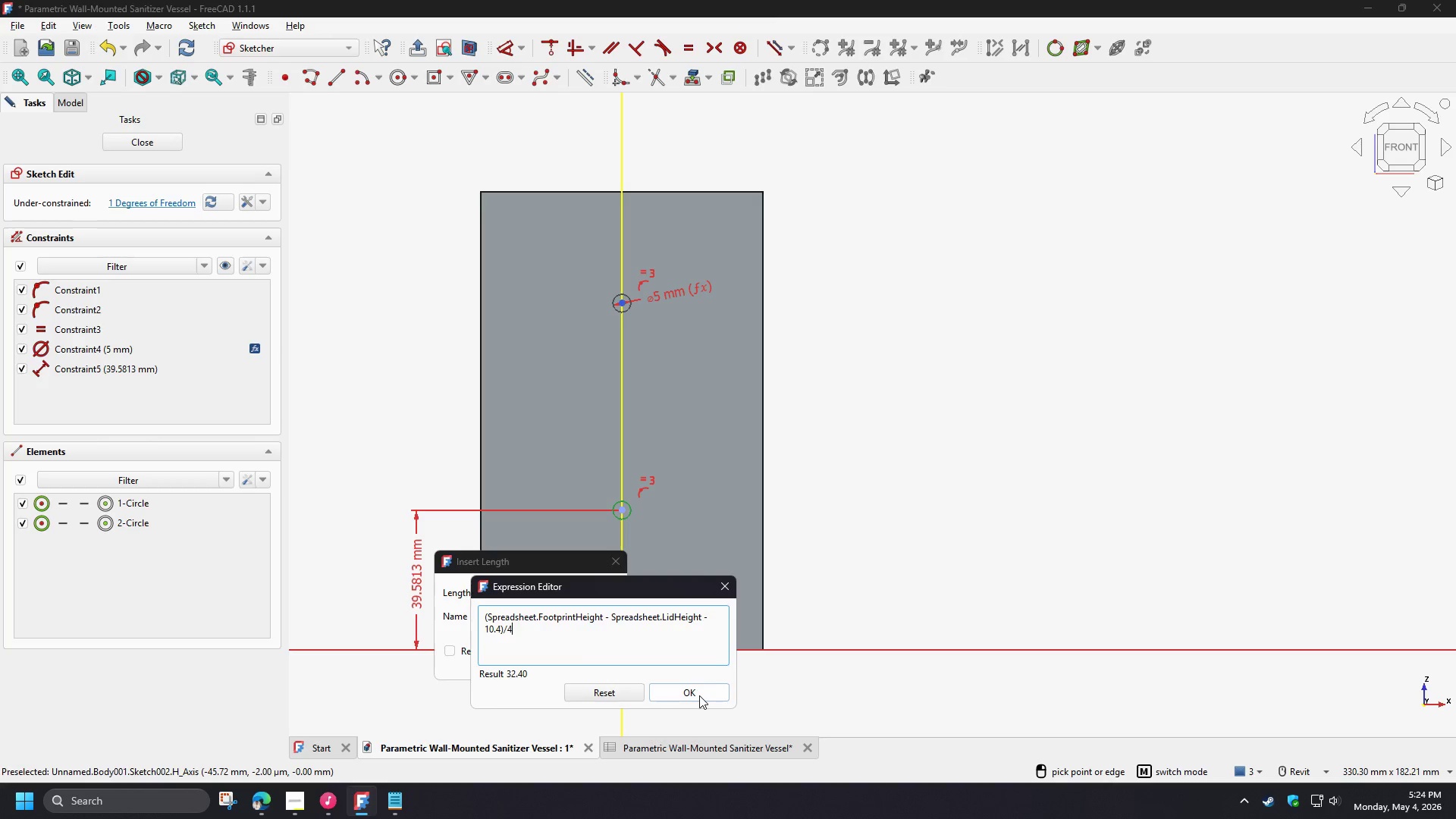 
left_click([699, 695])
 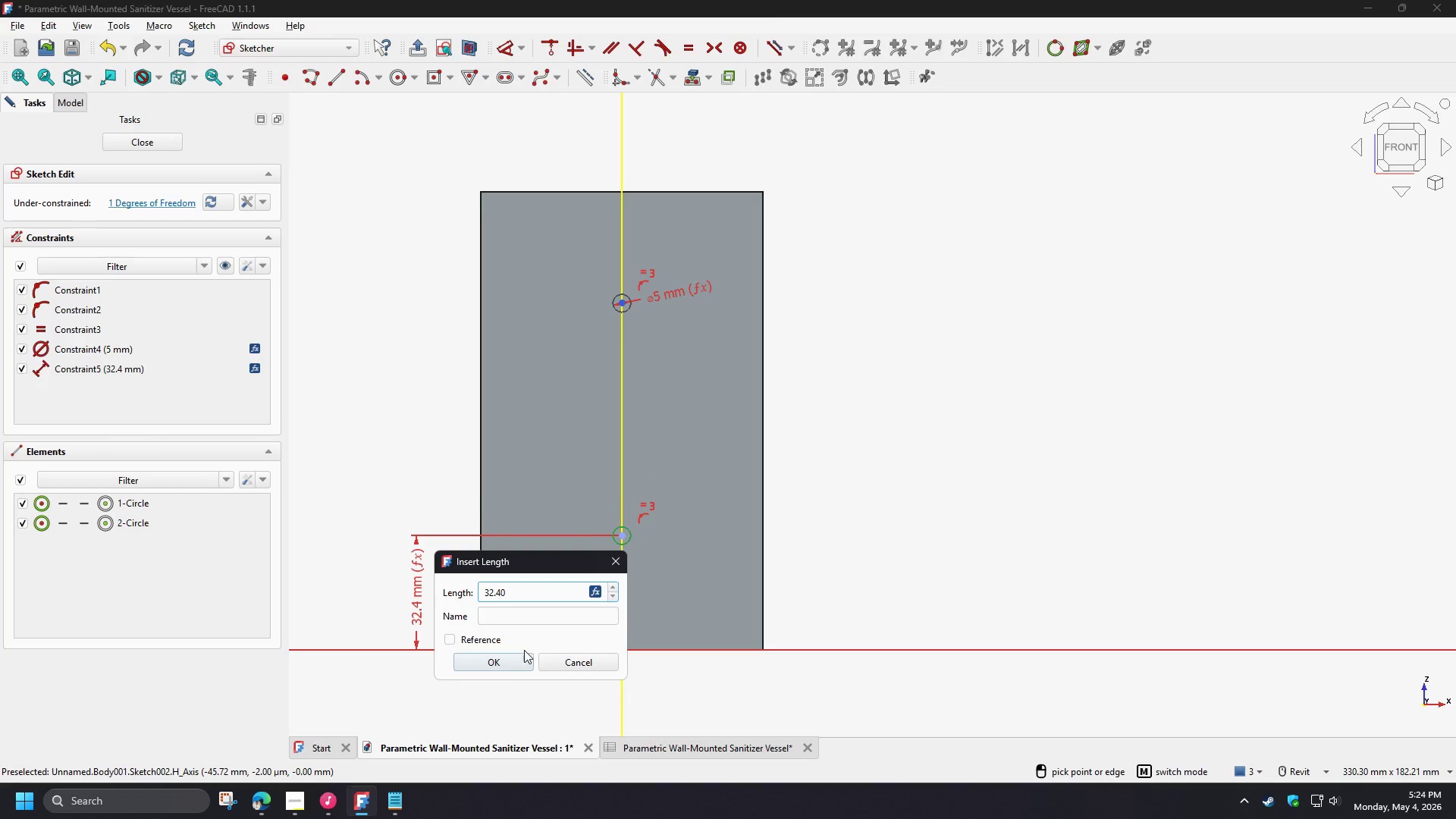 
left_click([509, 665])
 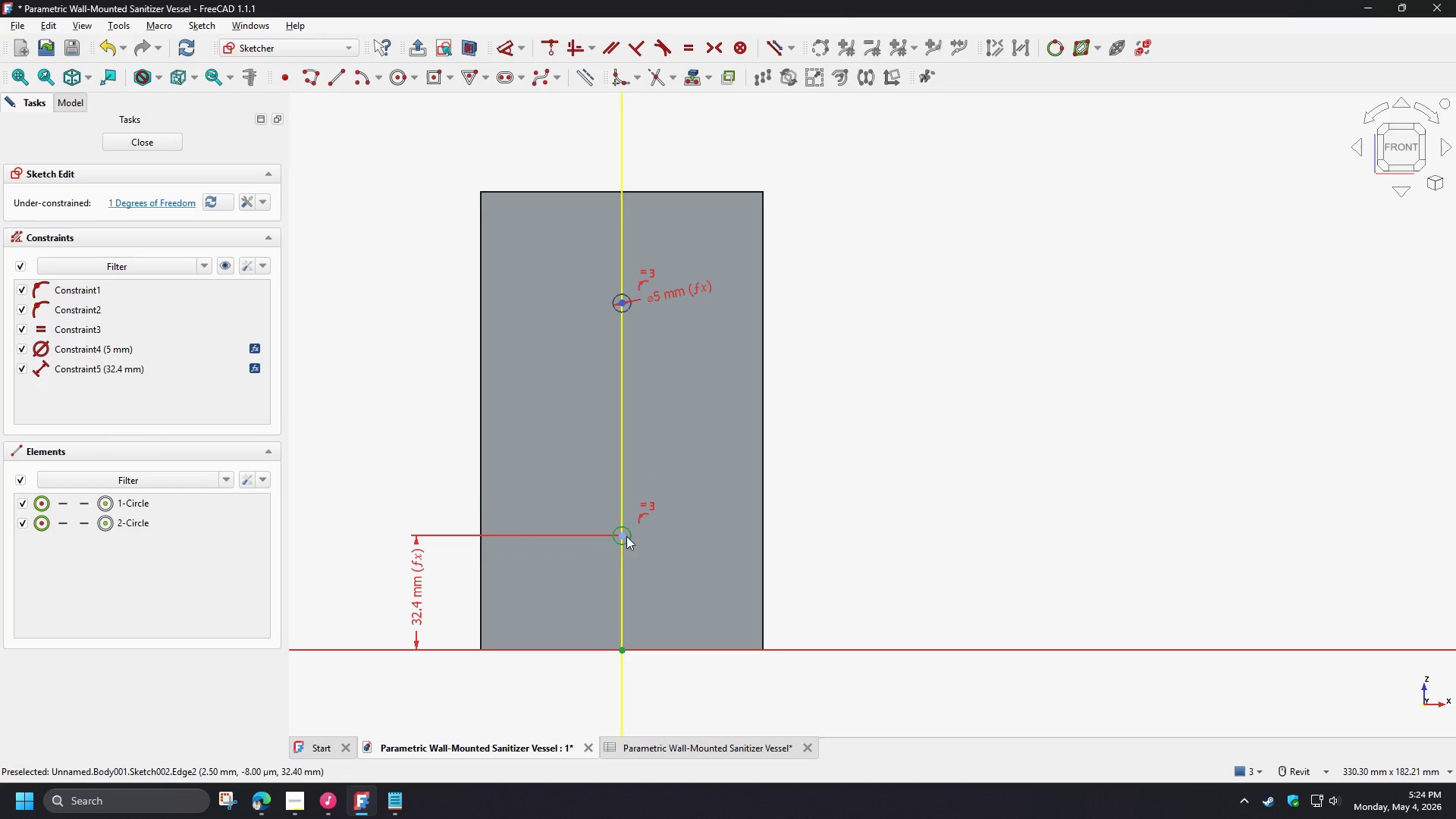 
left_click([625, 536])
 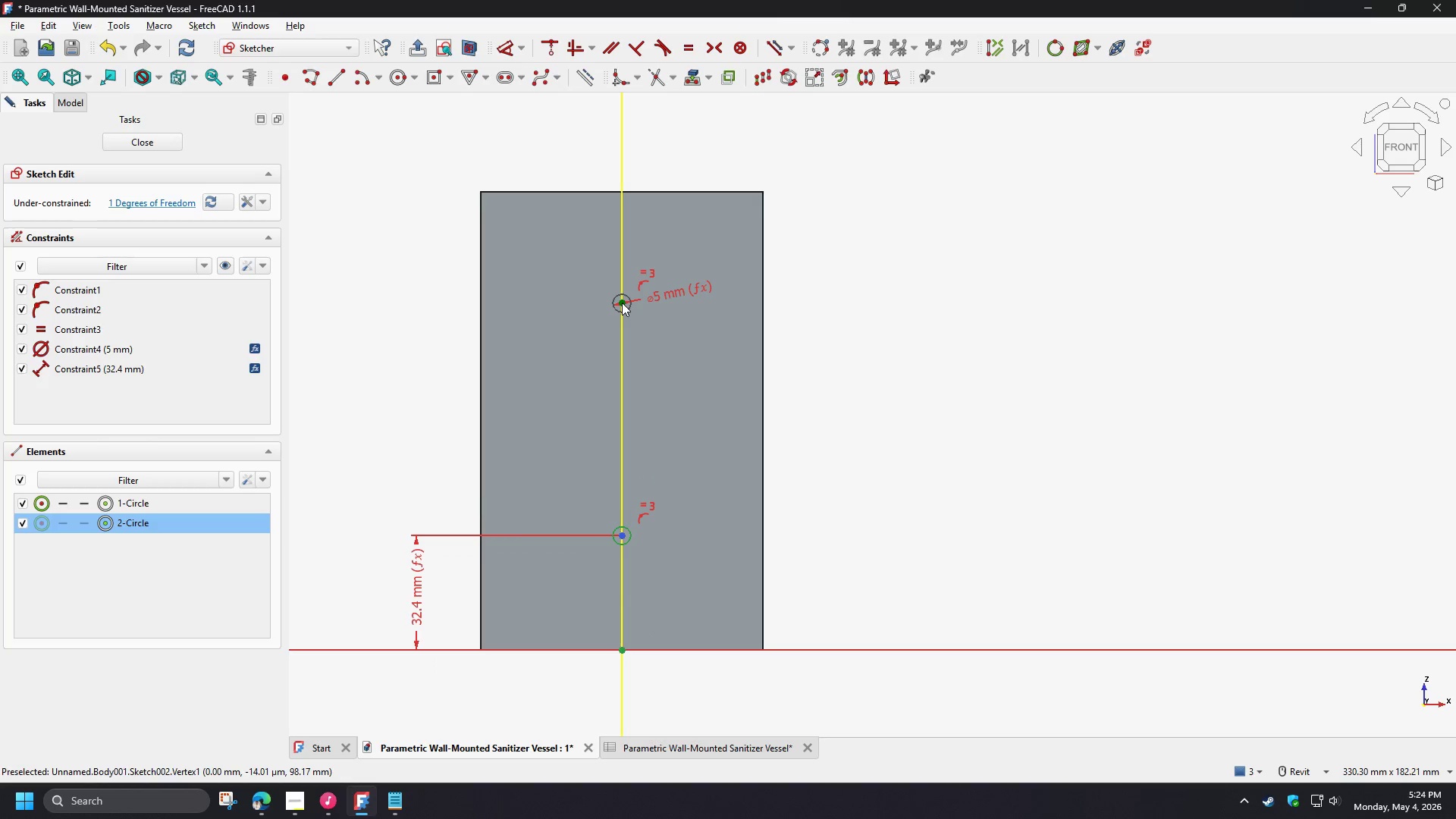 
left_click([622, 302])
 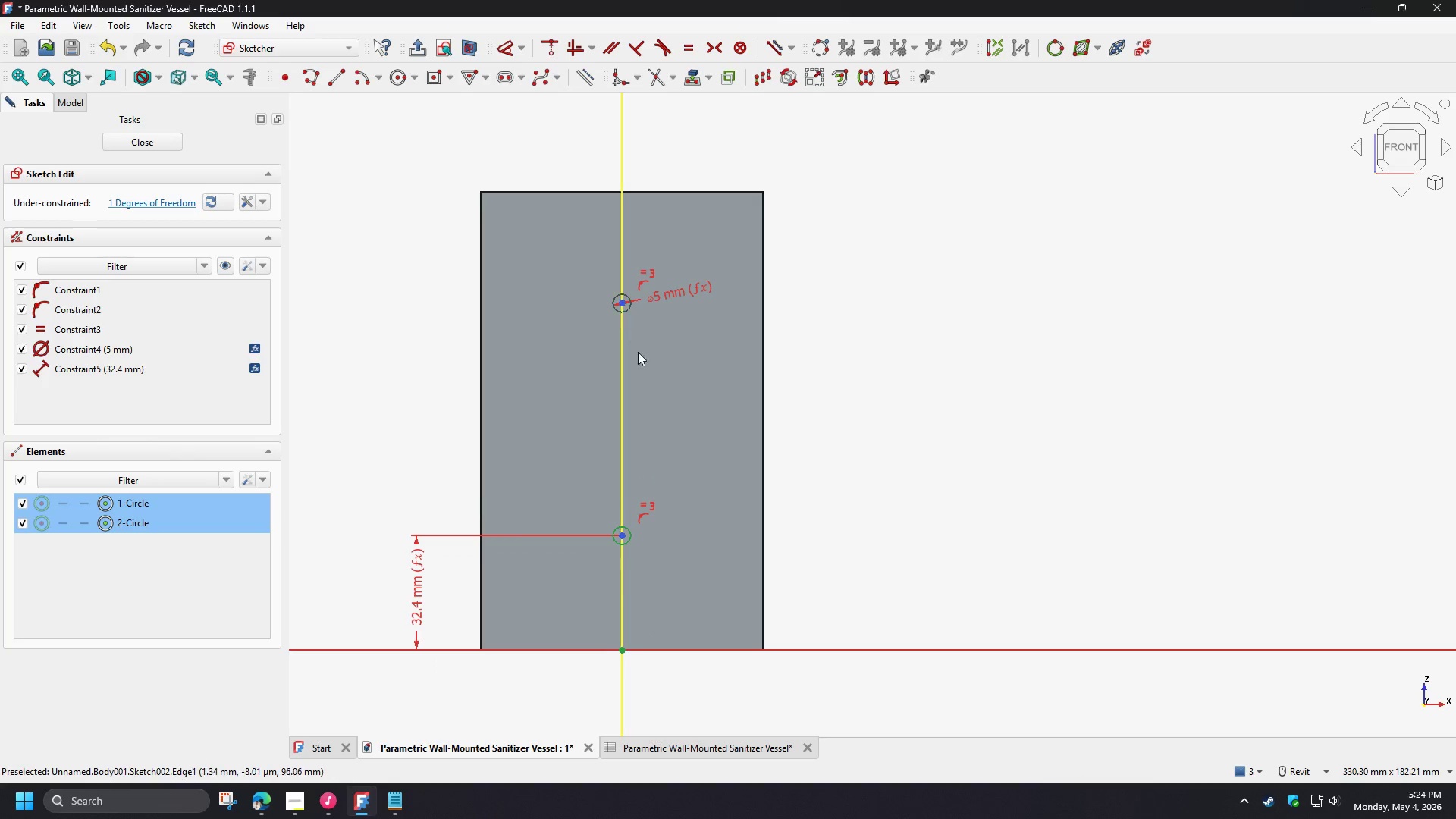 
key(D)
 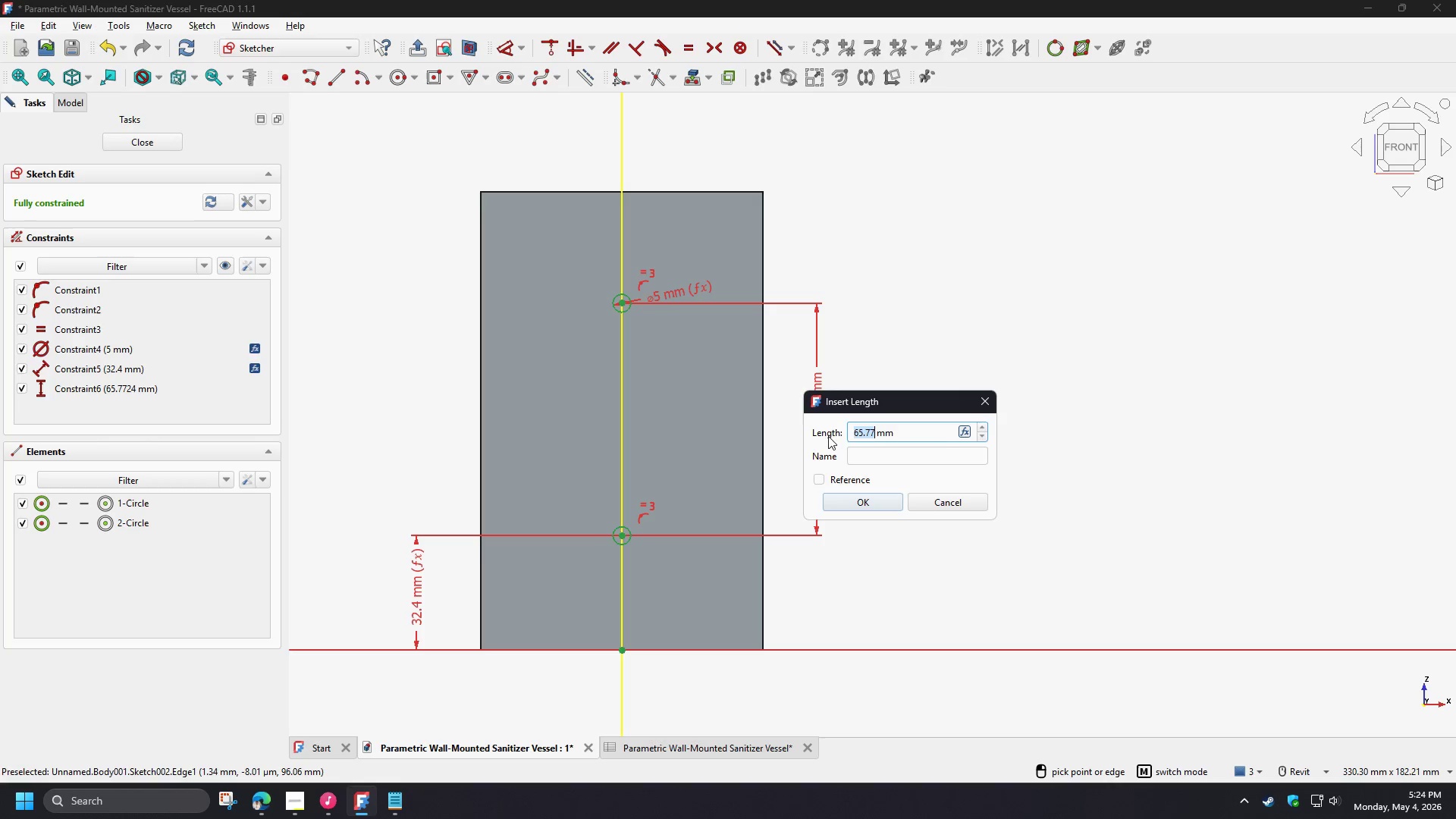 
left_click([960, 435])
 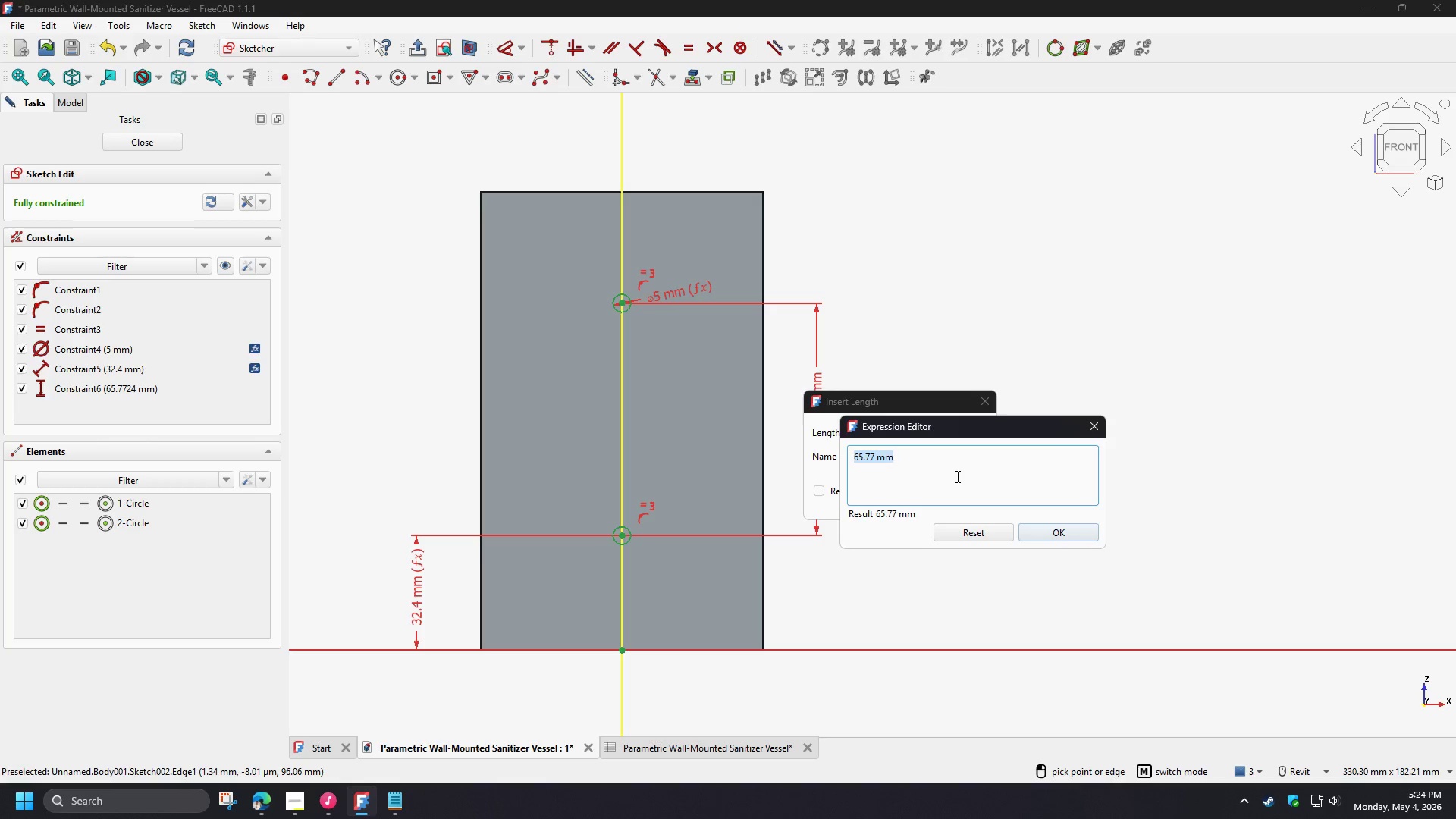 
key(Control+V)
 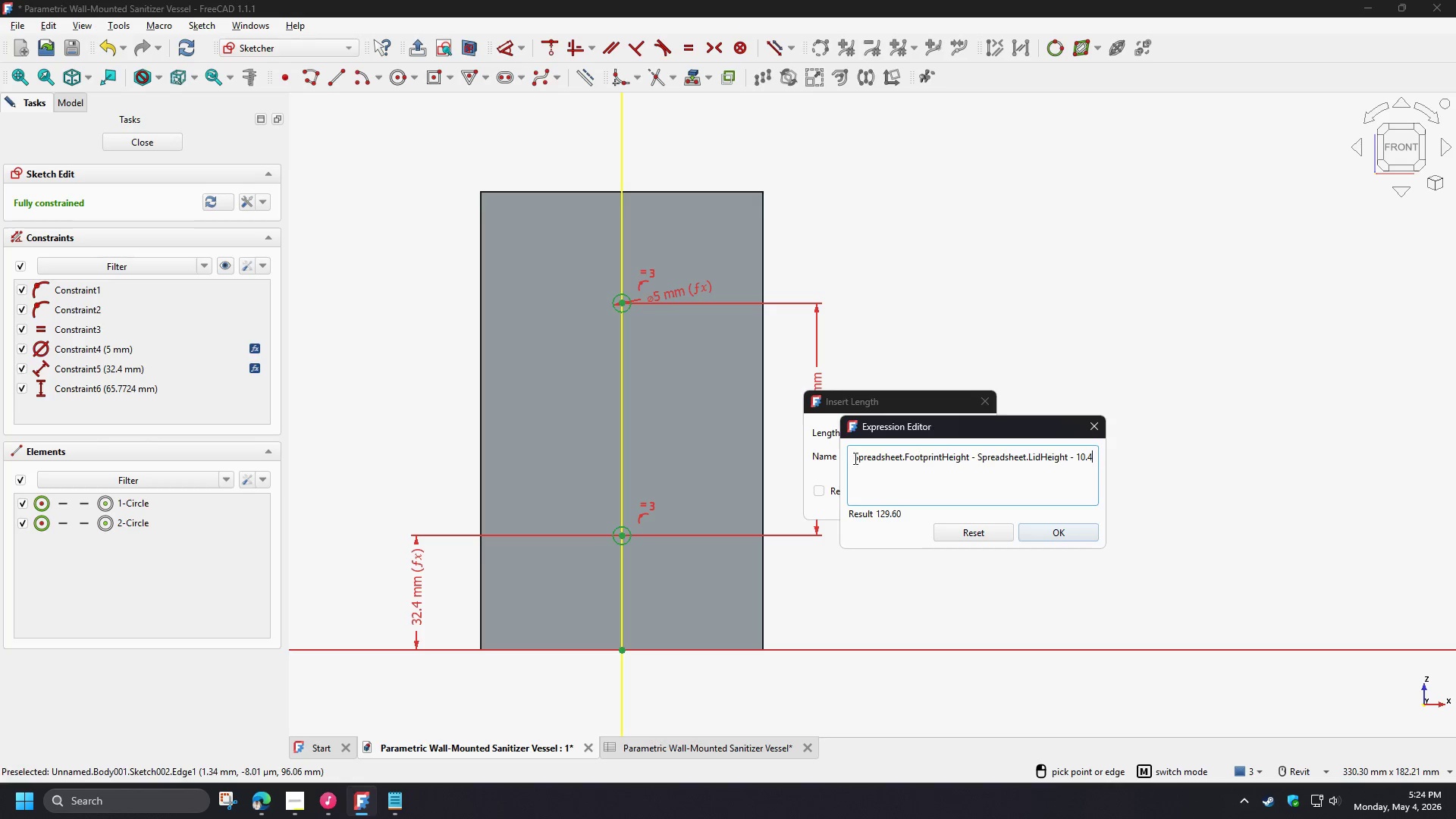 
left_click([854, 457])
 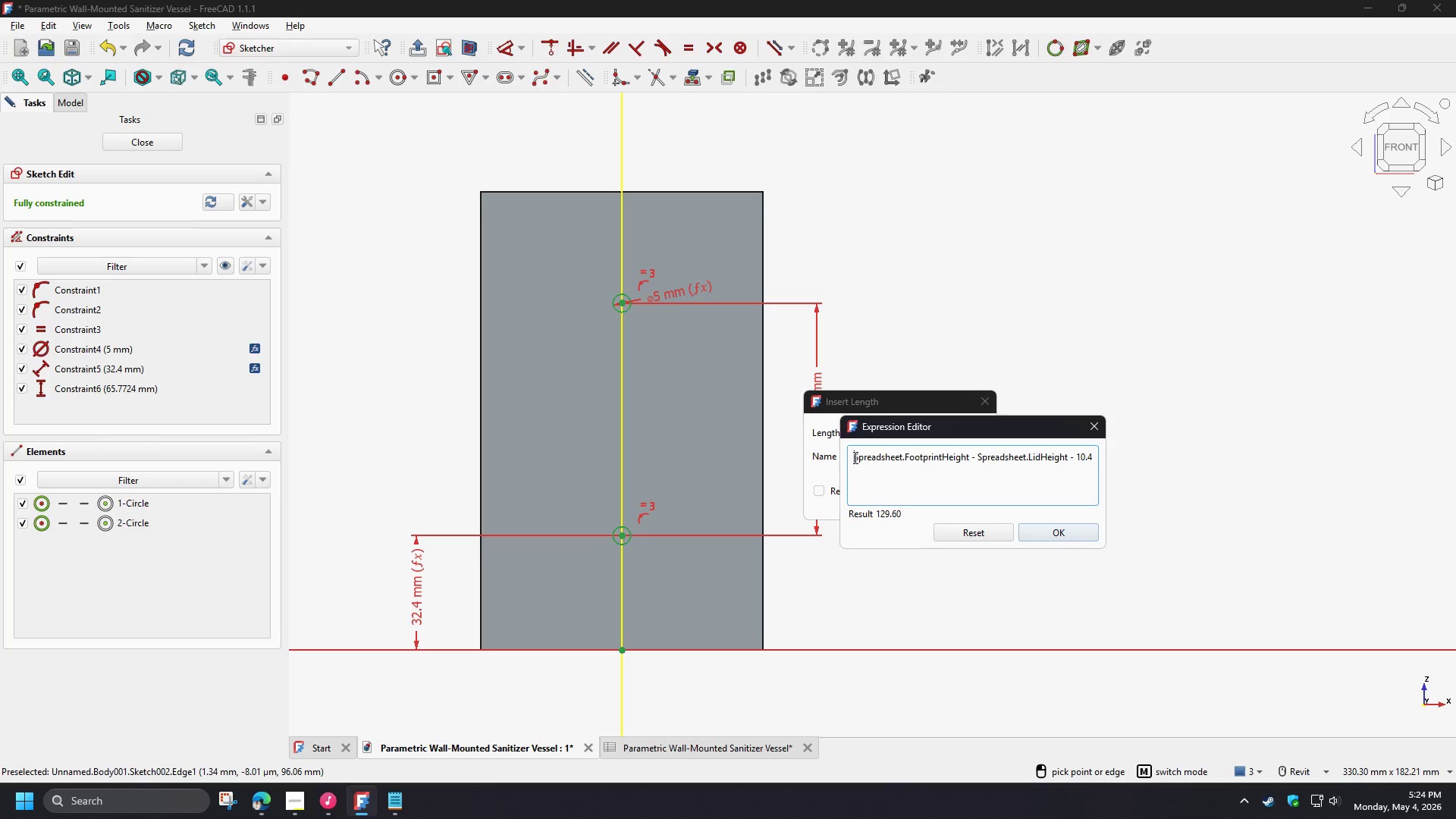 
key(Shift+9)
 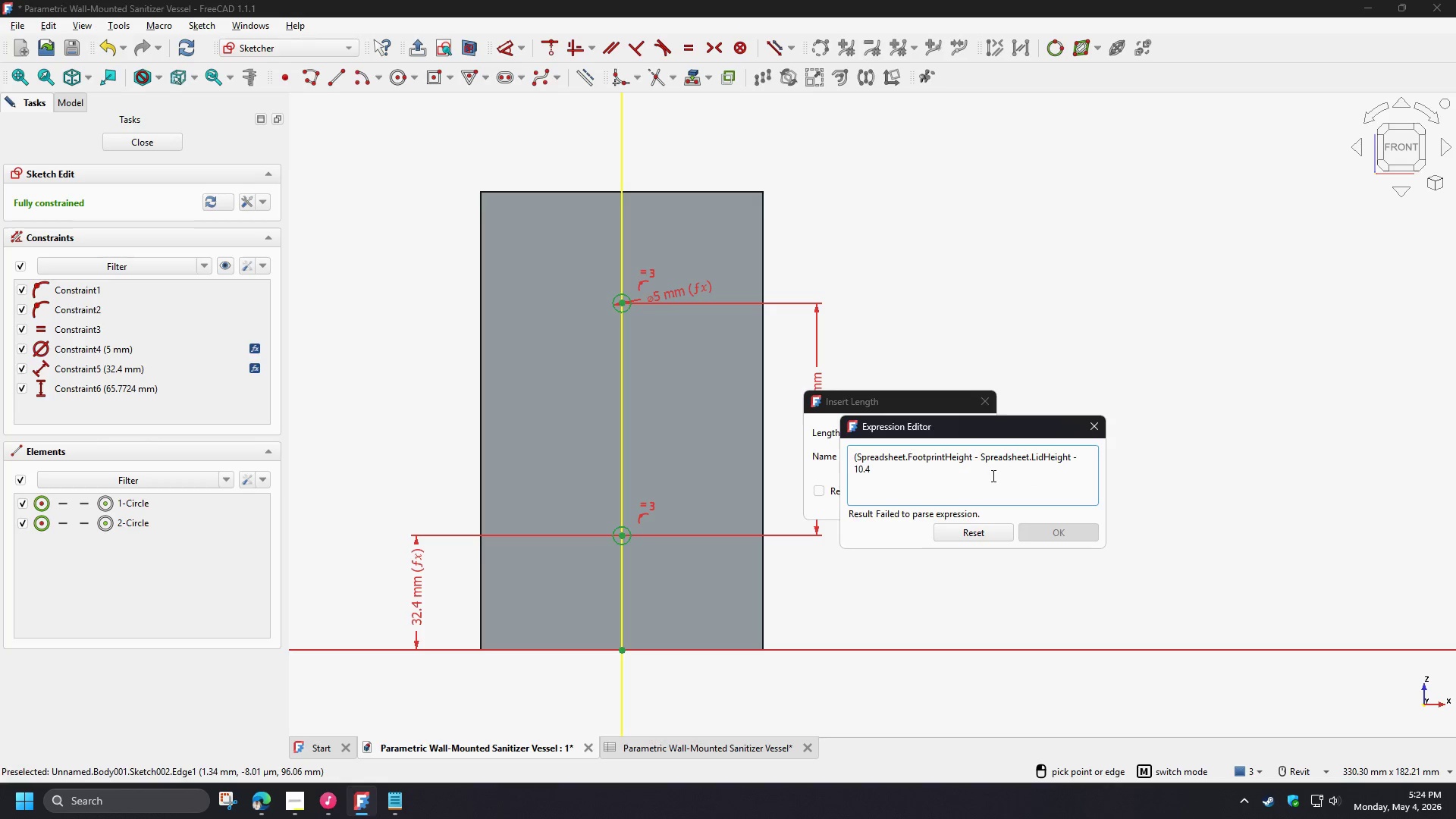 
left_click([983, 472])
 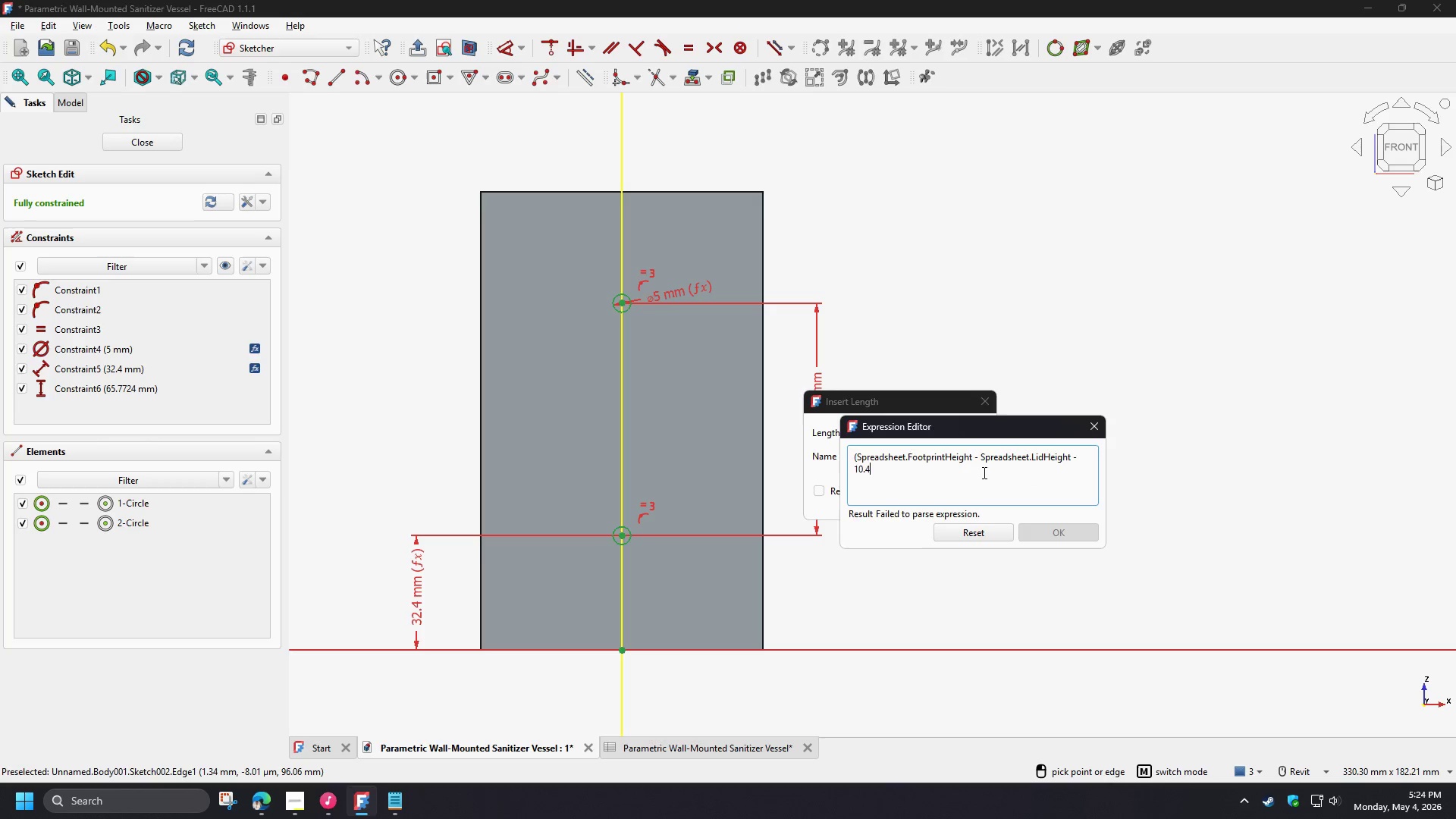 
key(Shift+ShiftRight)
 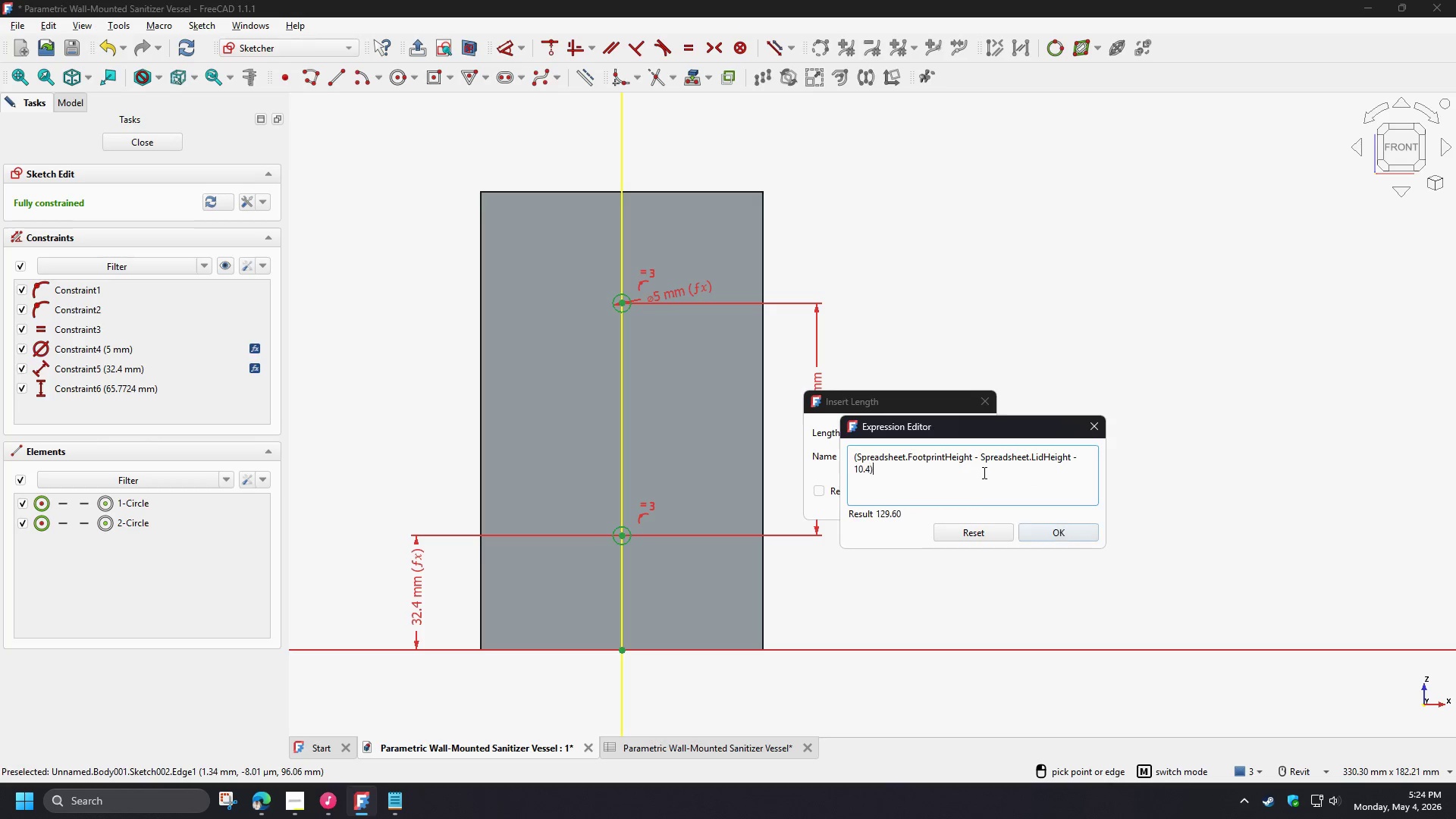 
key(Shift+0)
 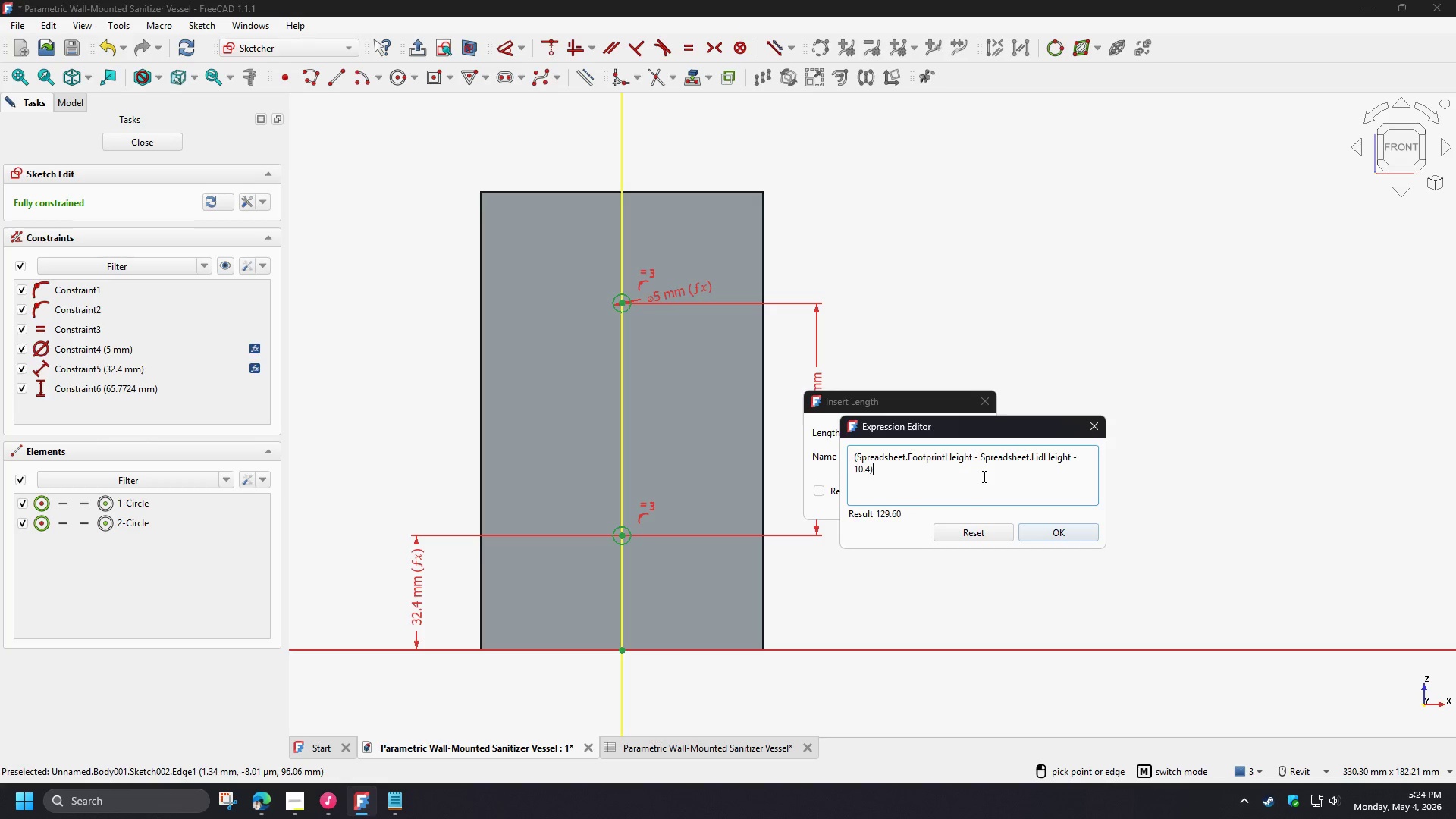 
key(NumpadDivide)
 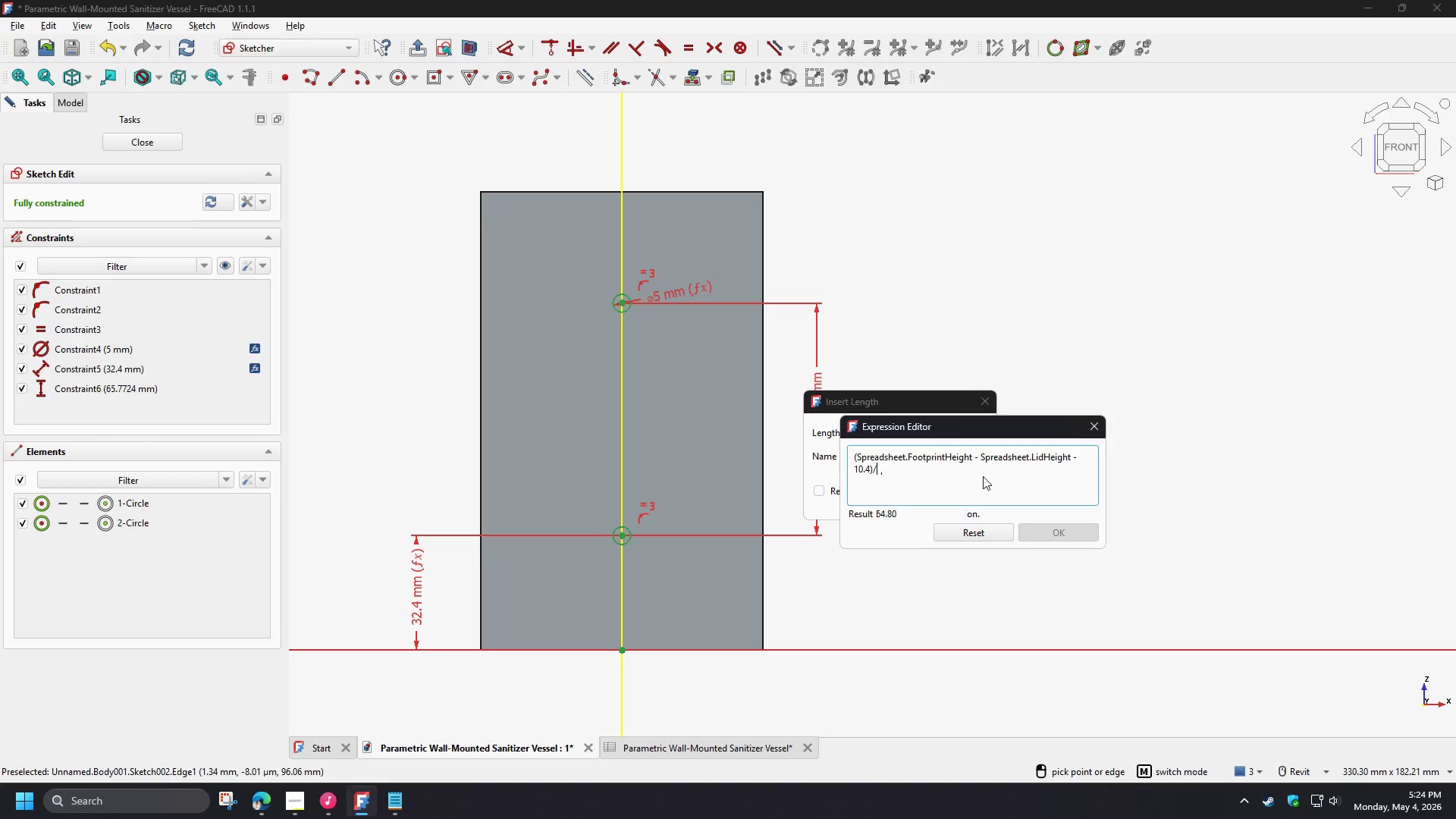 
key(Numpad2)
 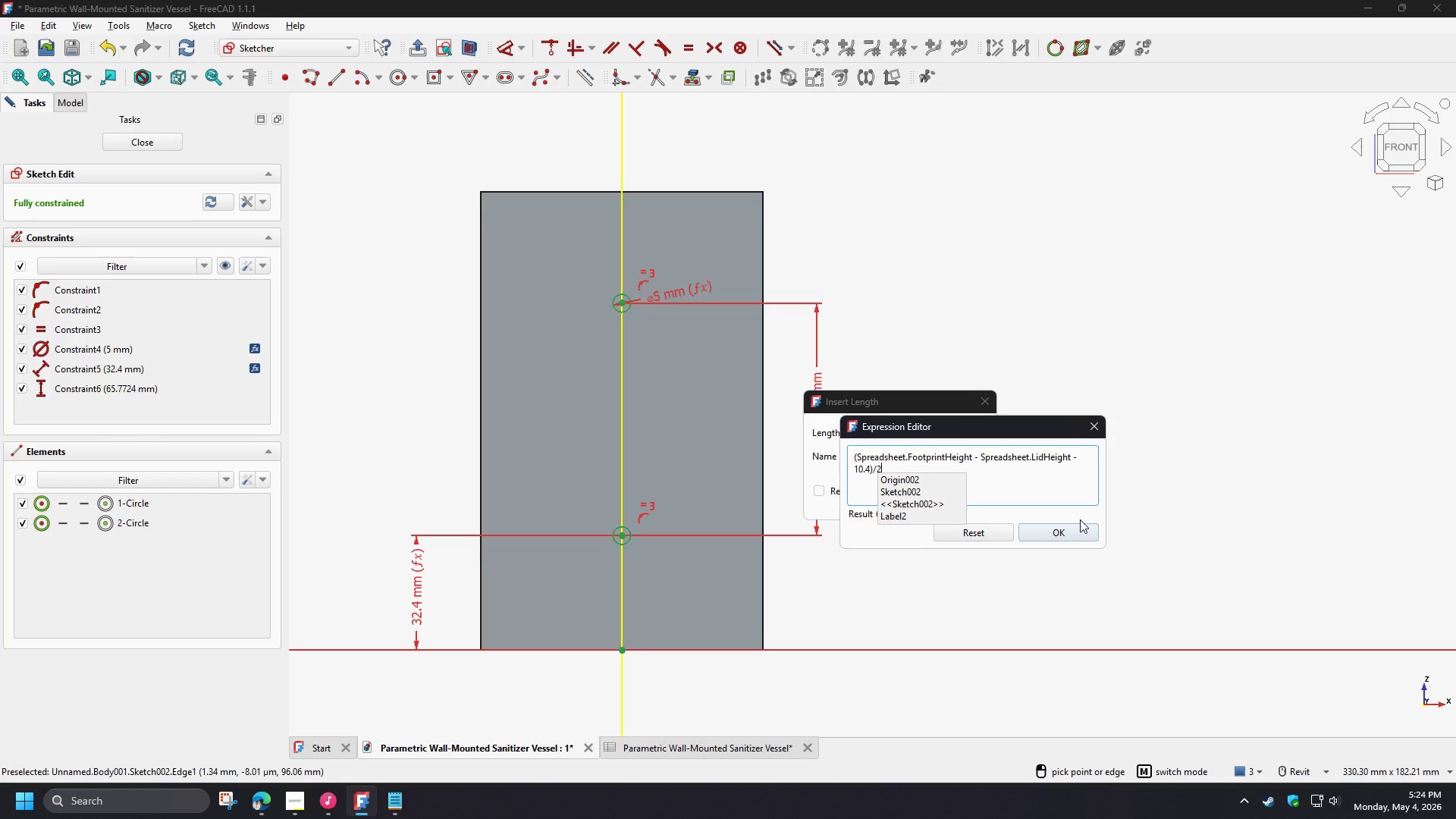 
left_click([1075, 529])
 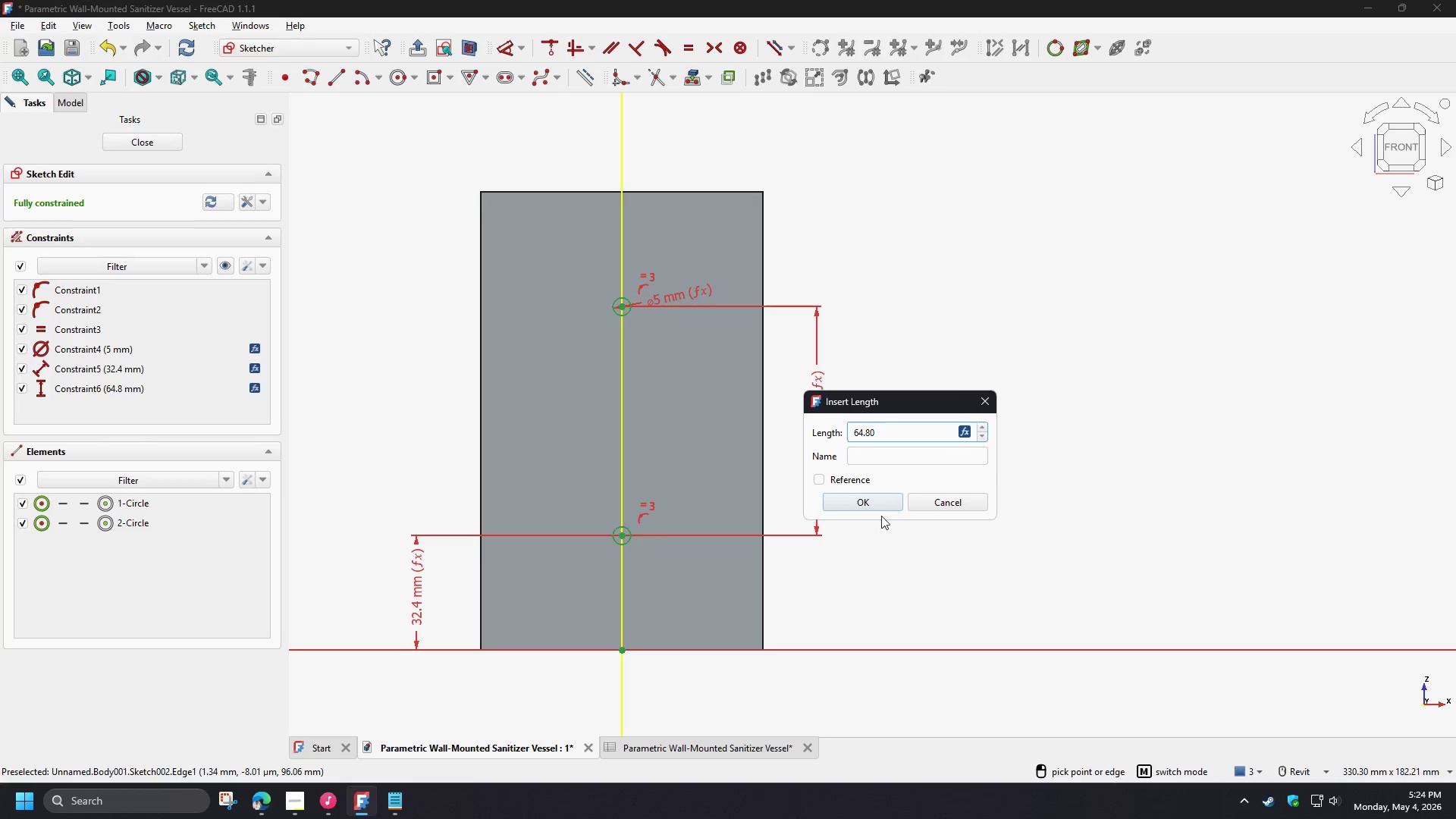 
left_click([868, 496])
 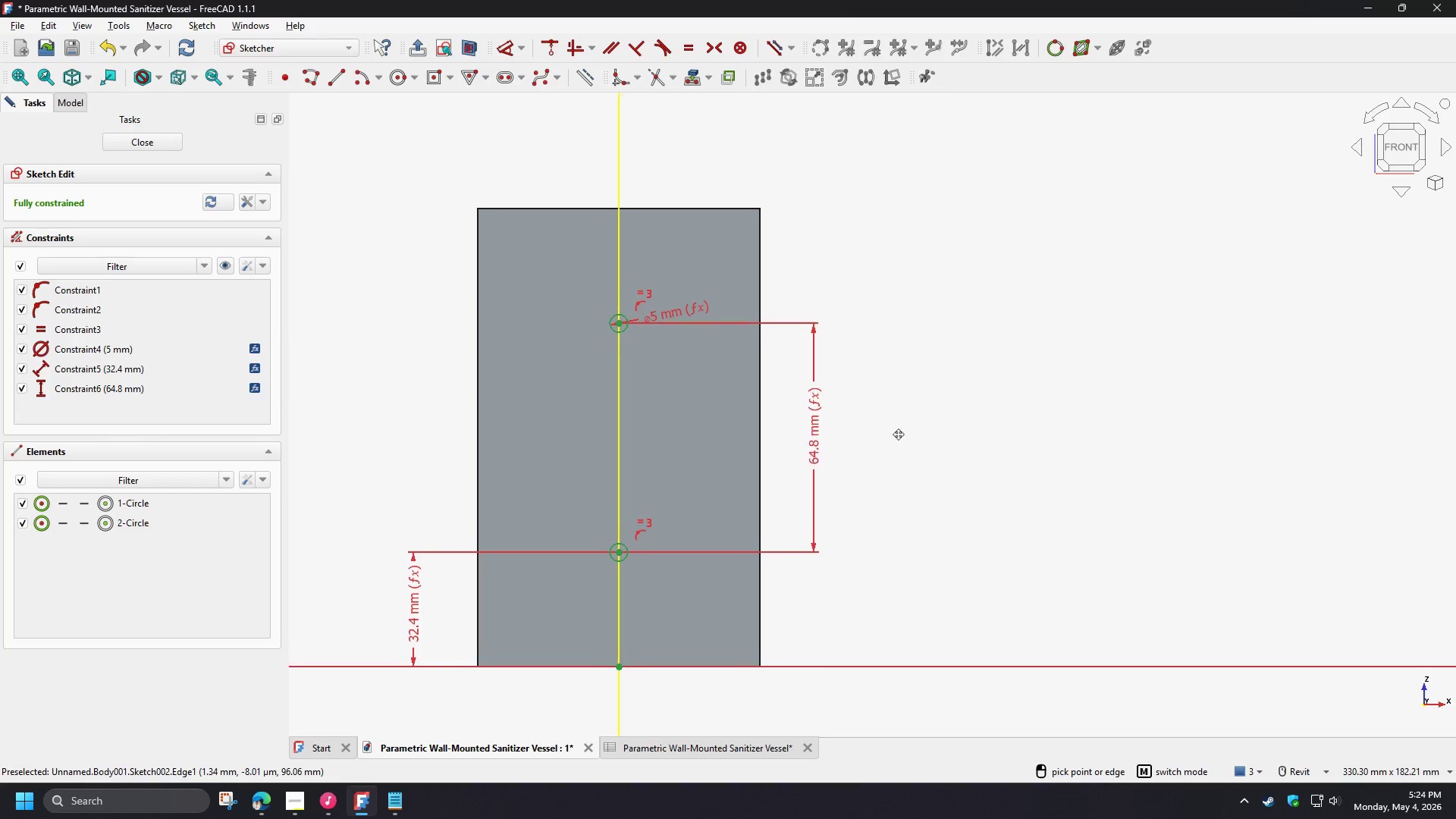 
right_click([900, 450])
 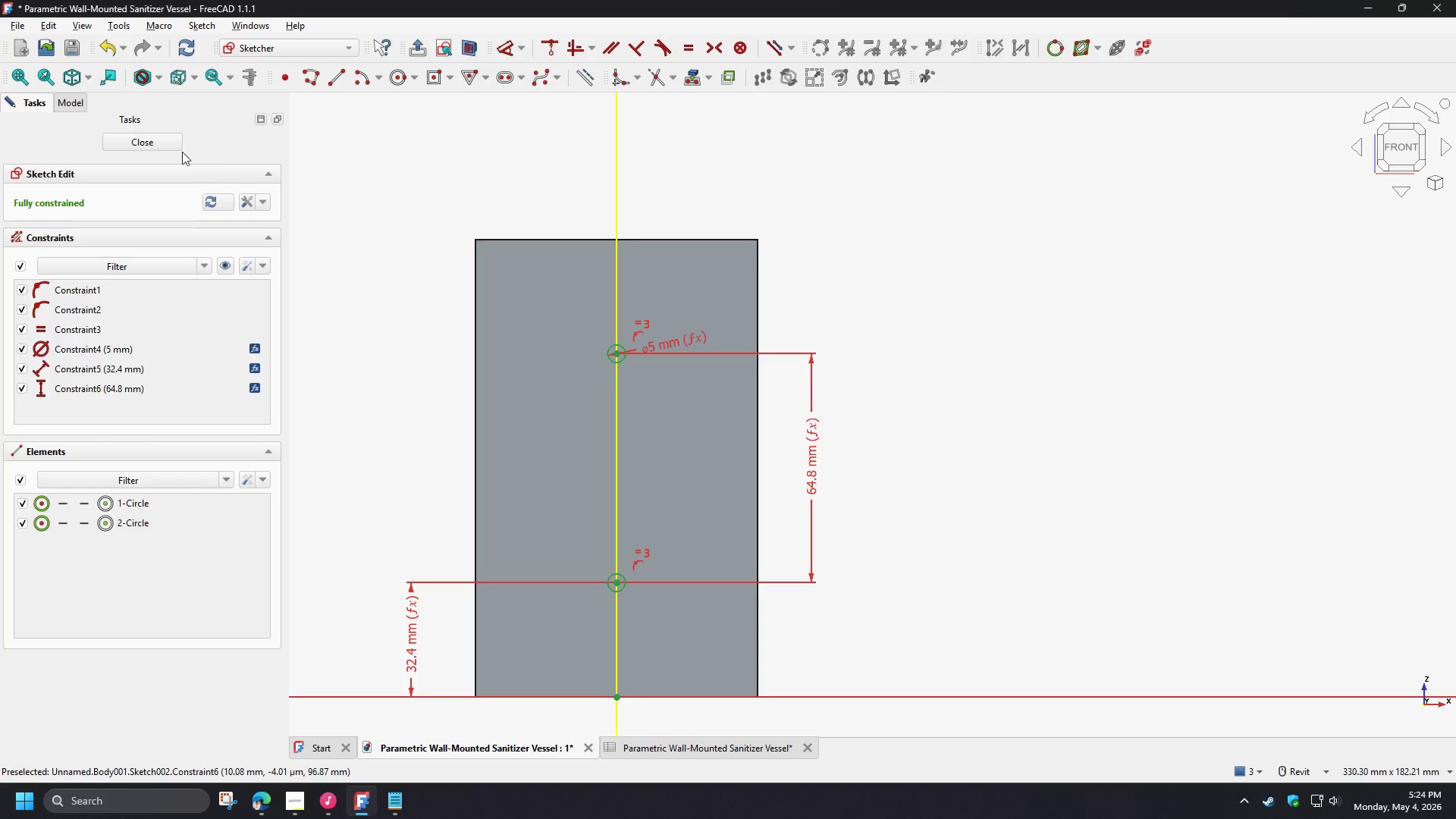 
left_click([166, 143])
 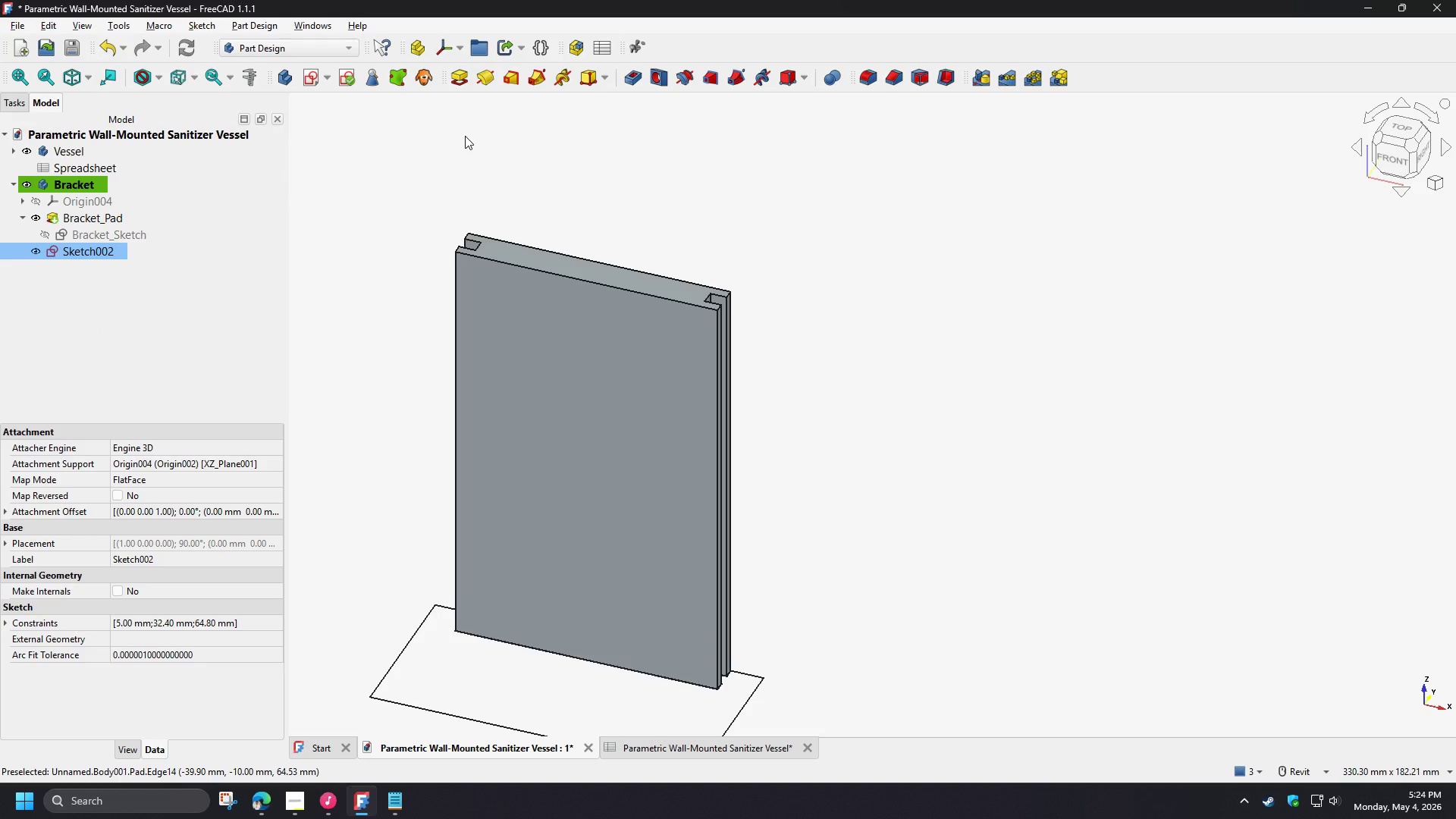 
left_click([635, 83])
 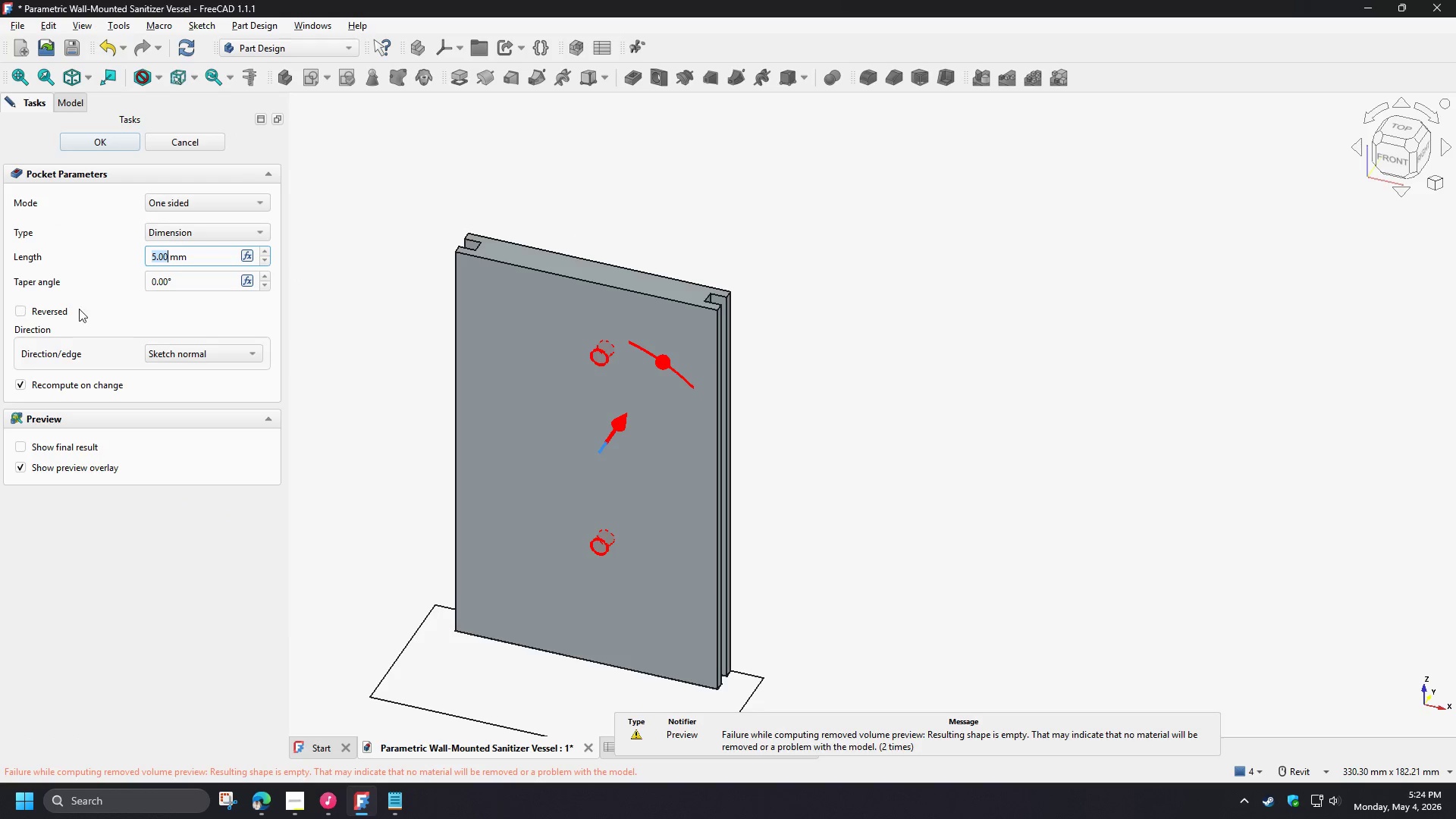 
left_click([50, 309])
 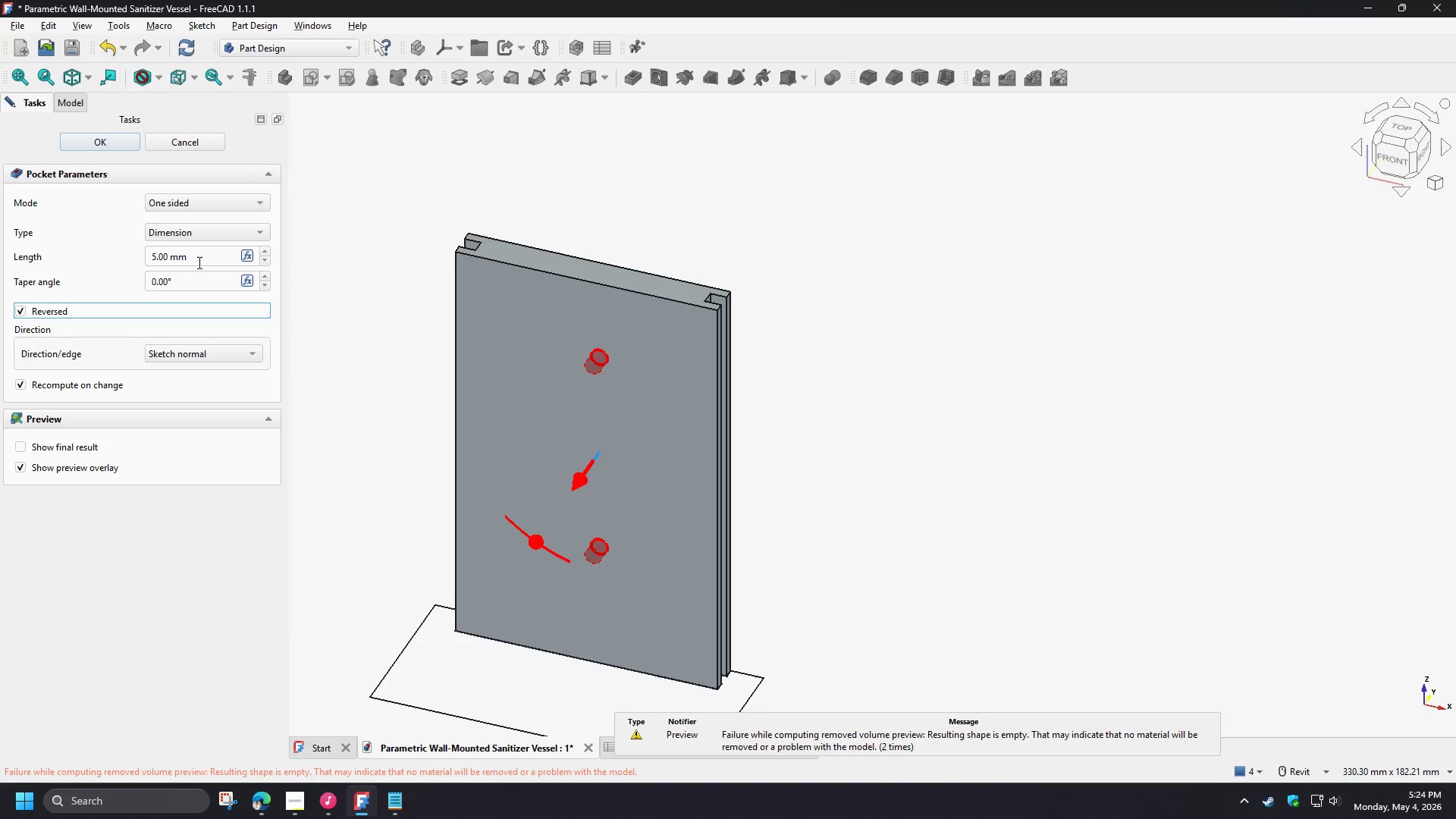 
left_click_drag(start_coordinate=[199, 262], to_coordinate=[69, 261])
 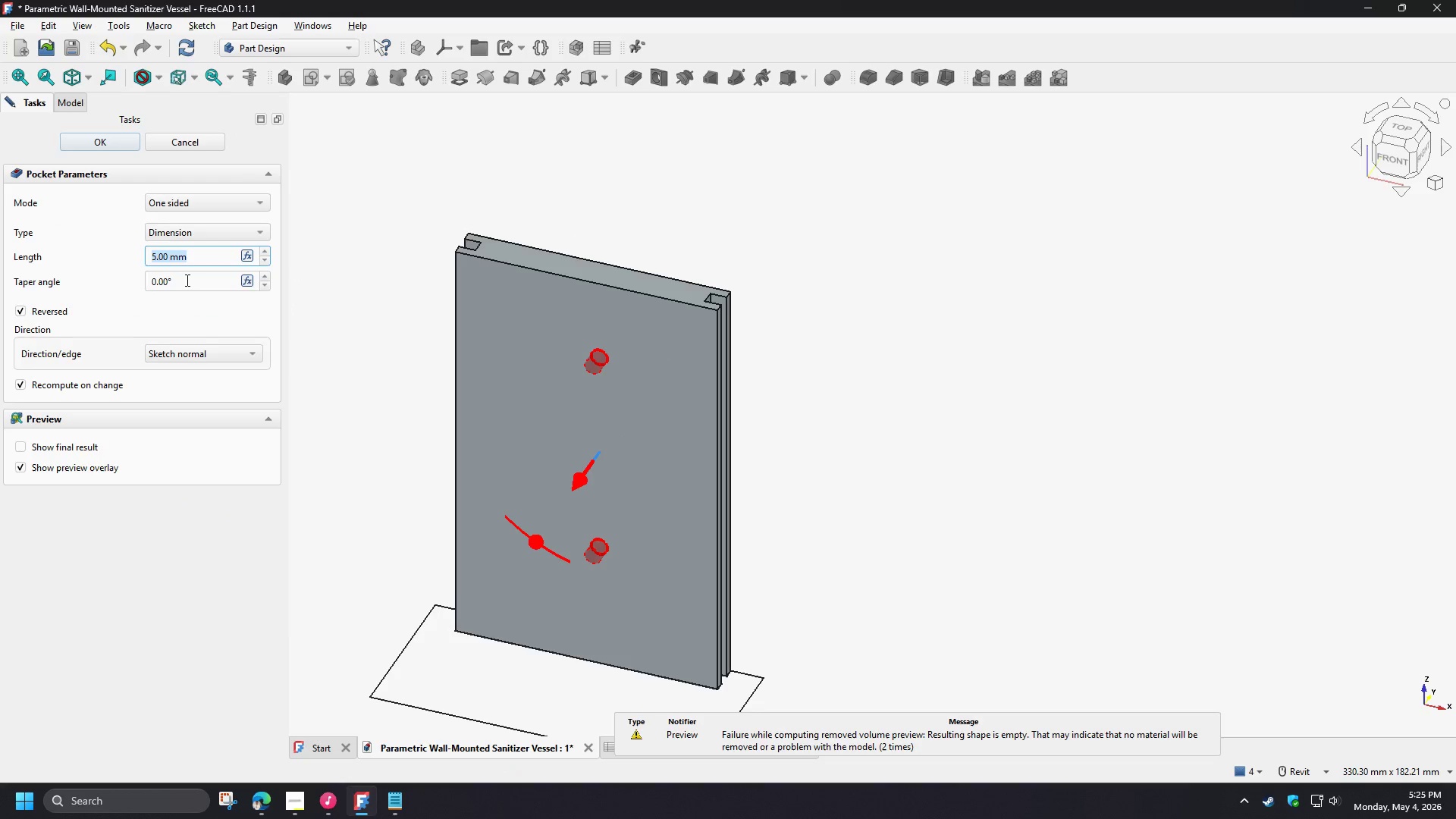 
key(Numpad1)
 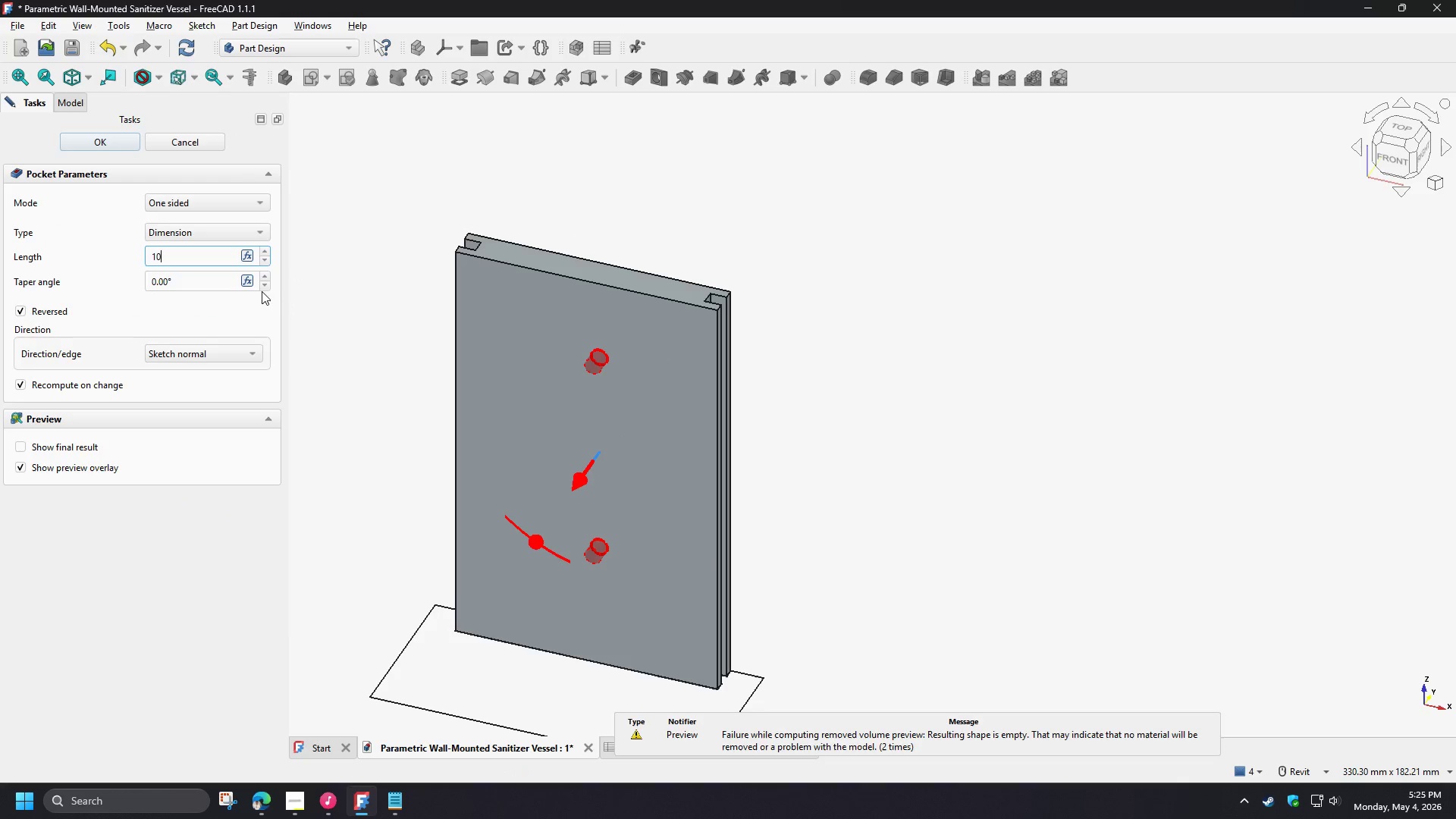 
key(Numpad0)
 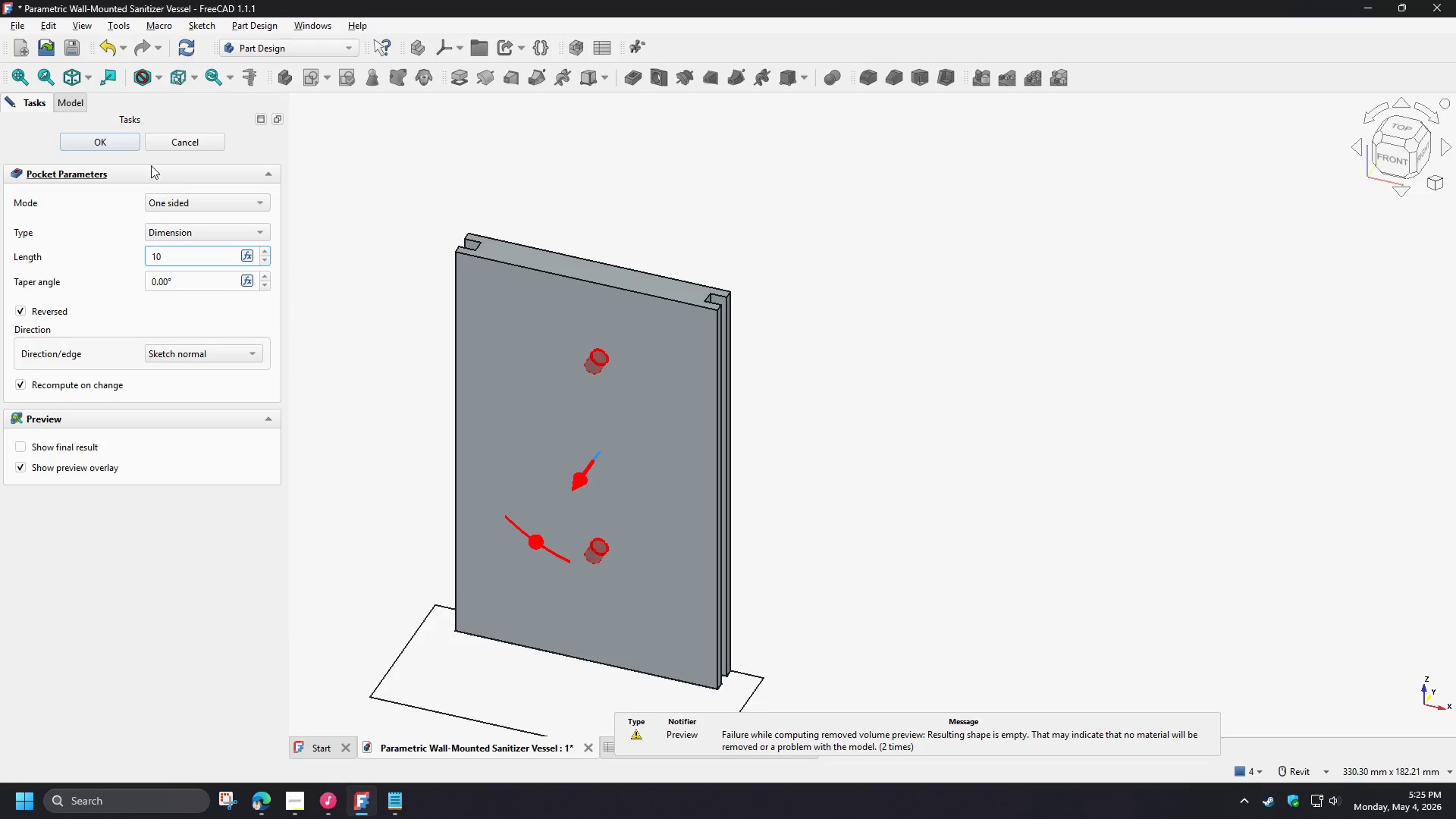 
left_click([120, 147])
 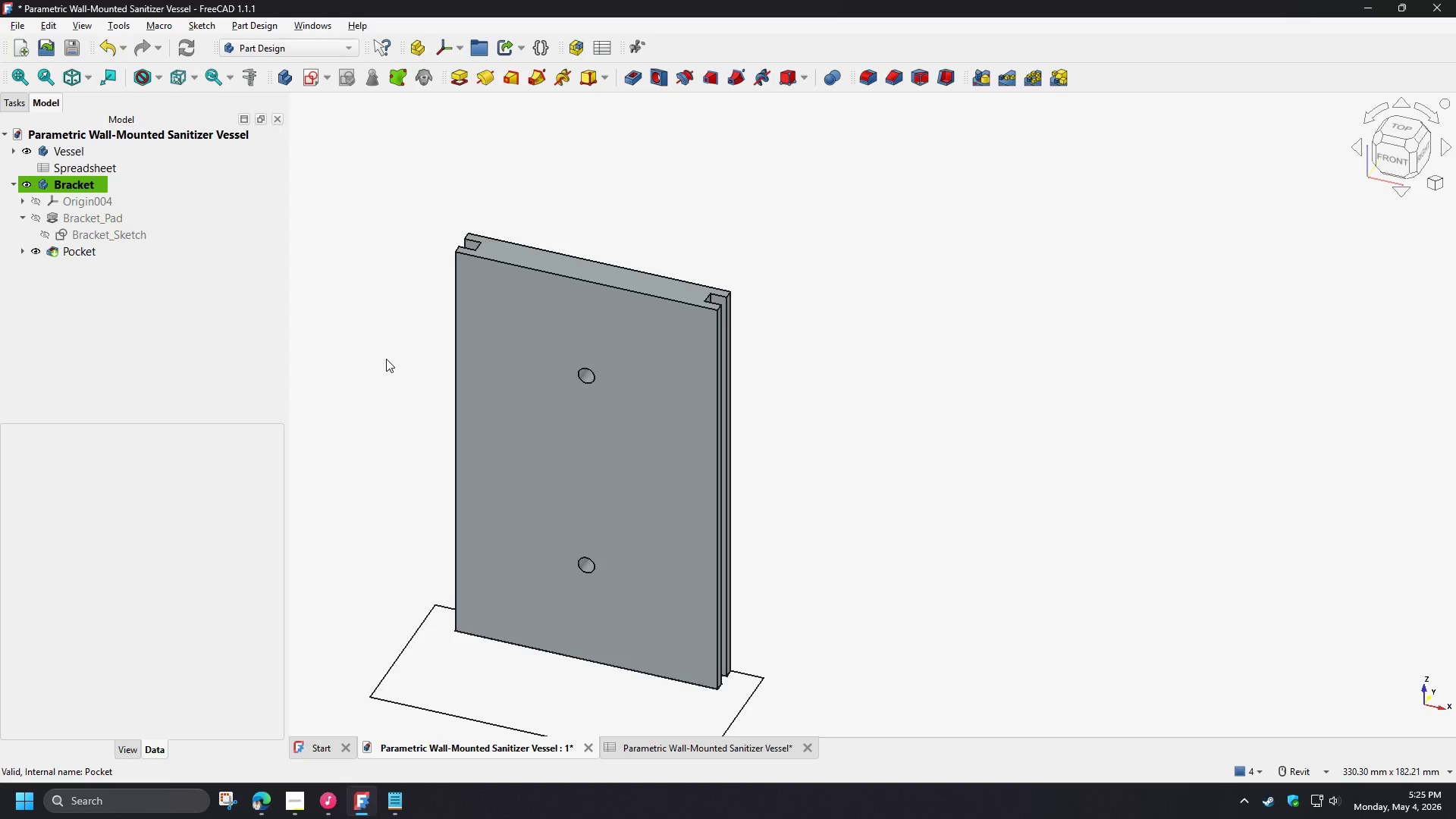 
hold_key(key=ShiftLeft, duration=1.16)
 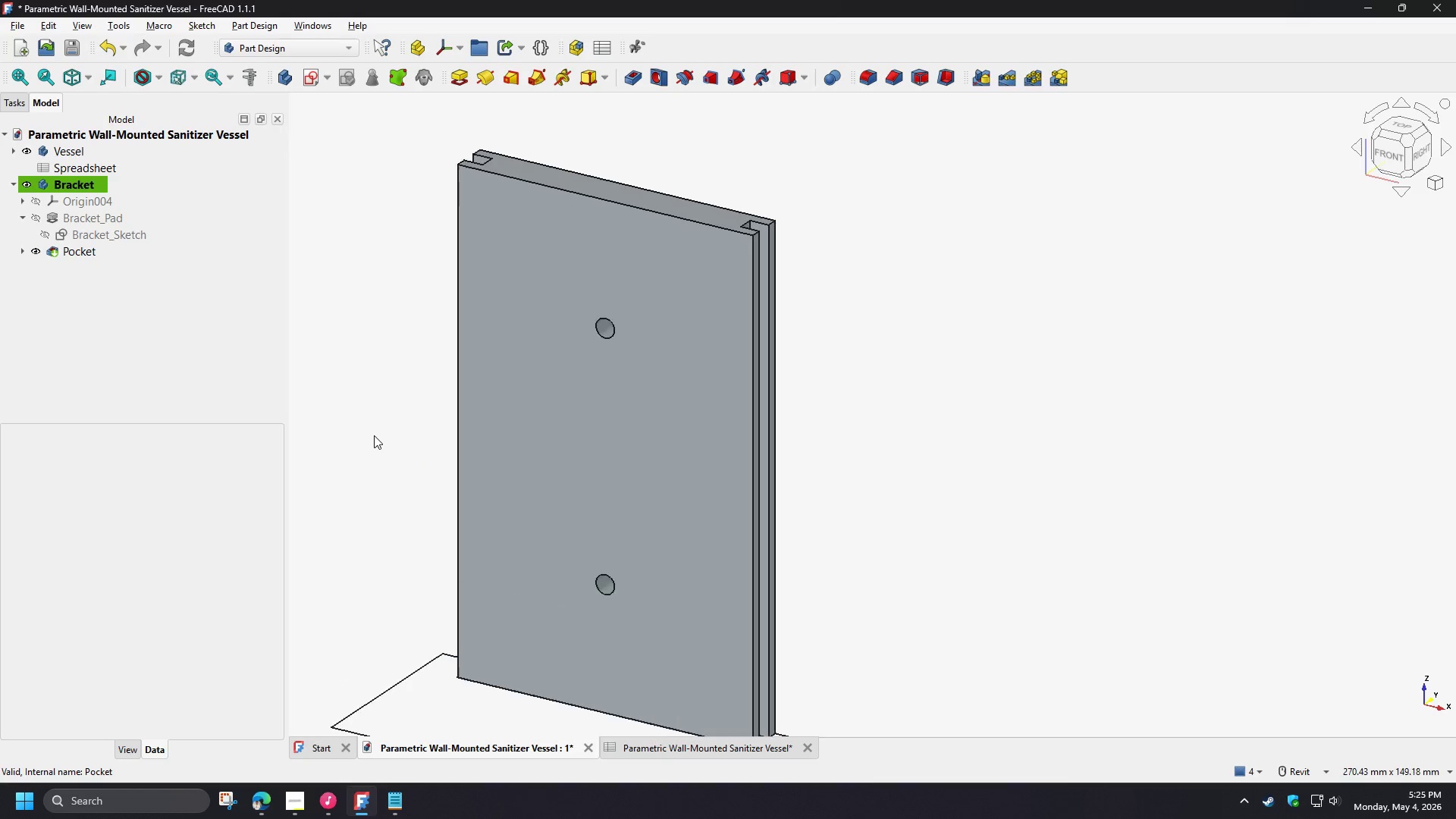 
scroll: coordinate [374, 435], scroll_direction: up, amount: 1.0
 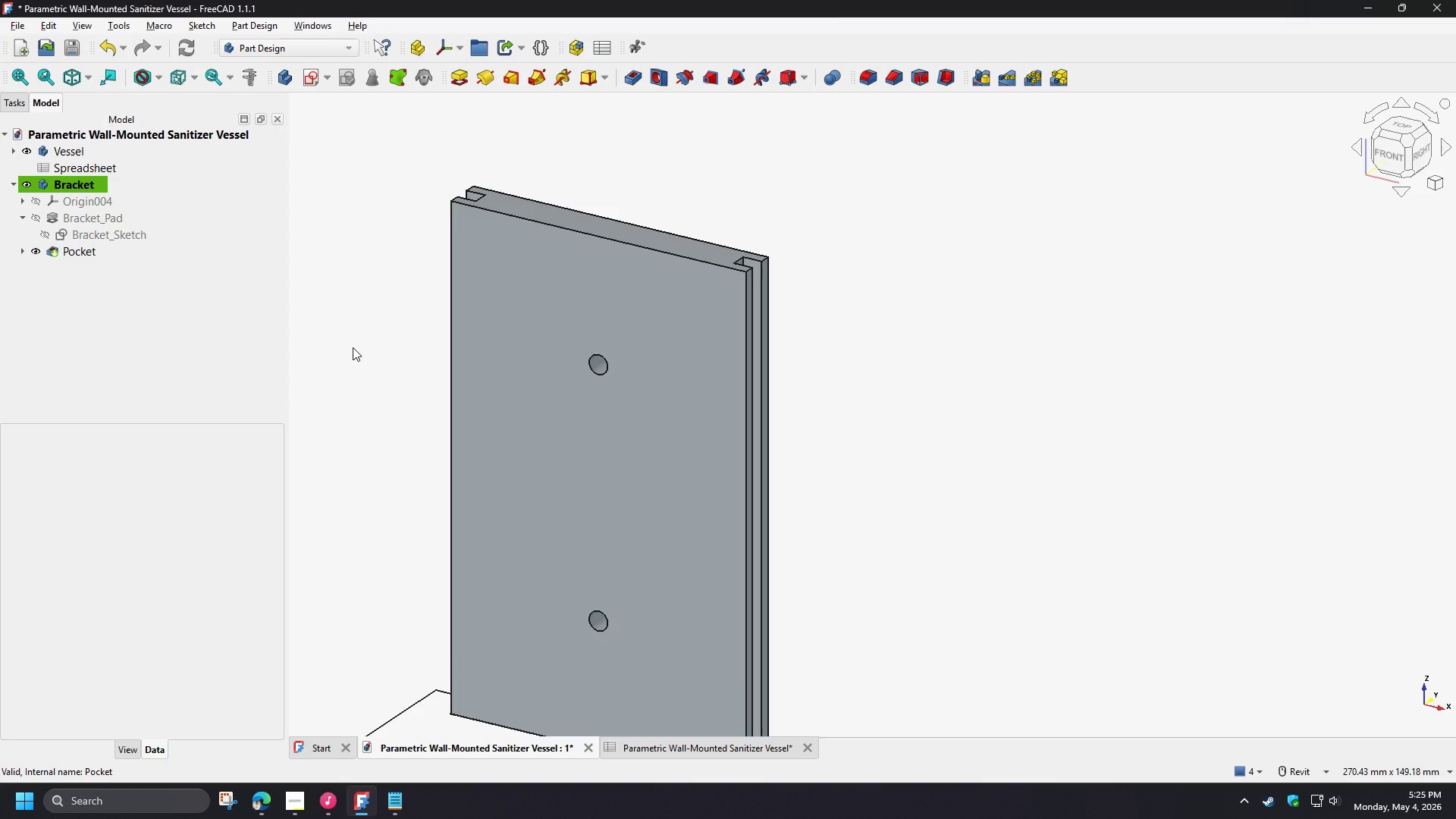 
wait(18.75)
 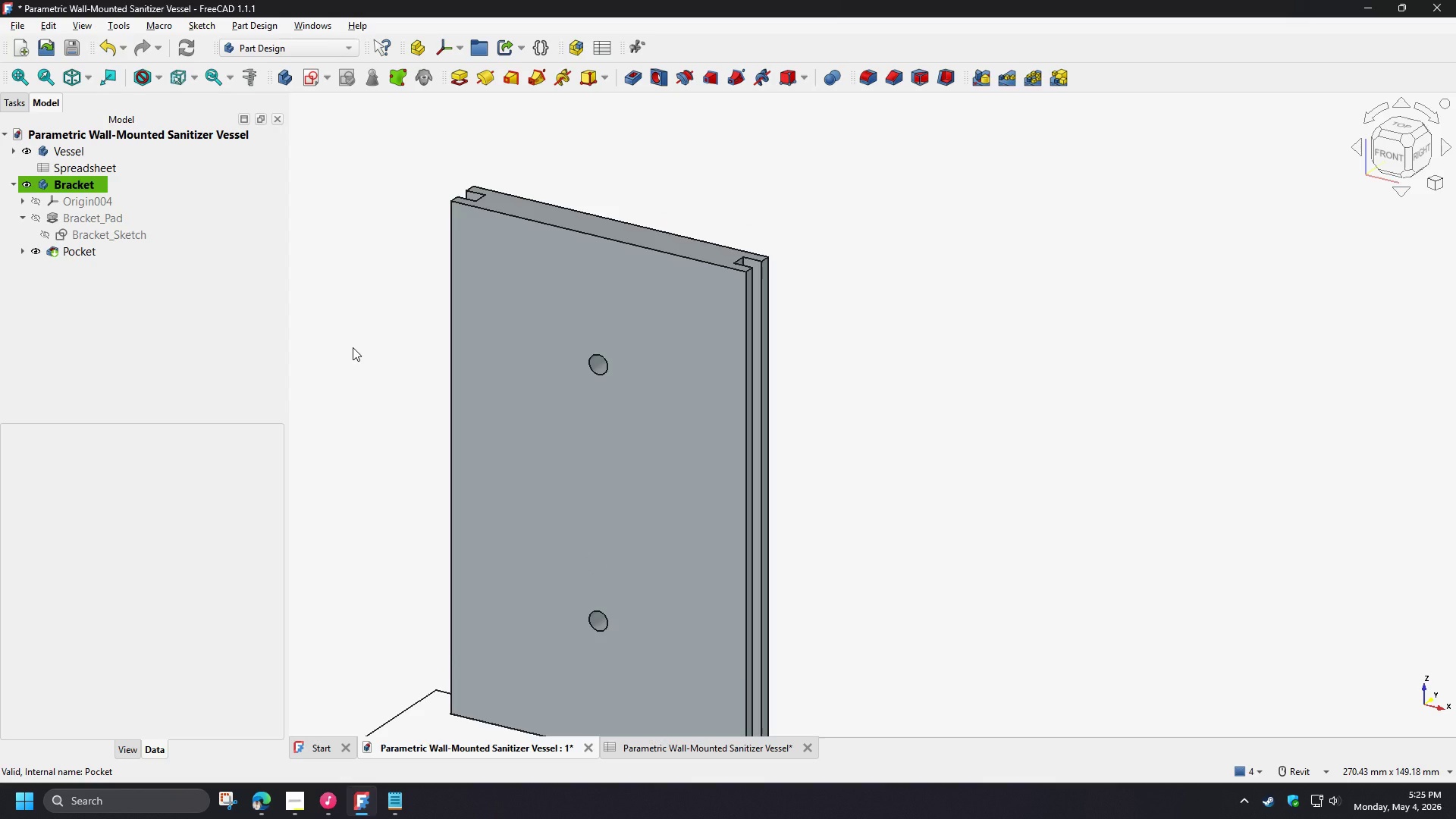 
double_click([100, 237])
 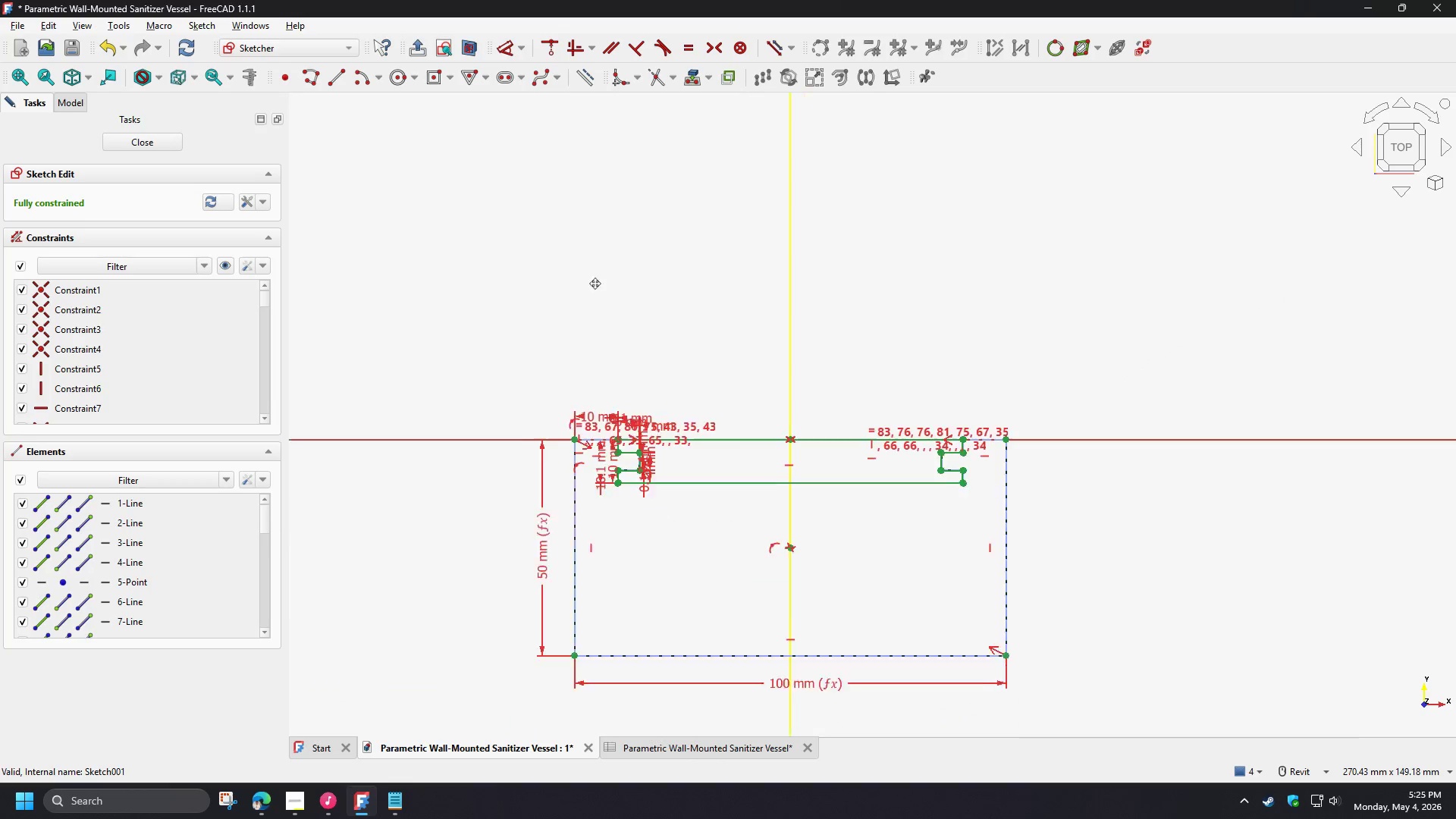 
scroll: coordinate [599, 388], scroll_direction: up, amount: 10.0
 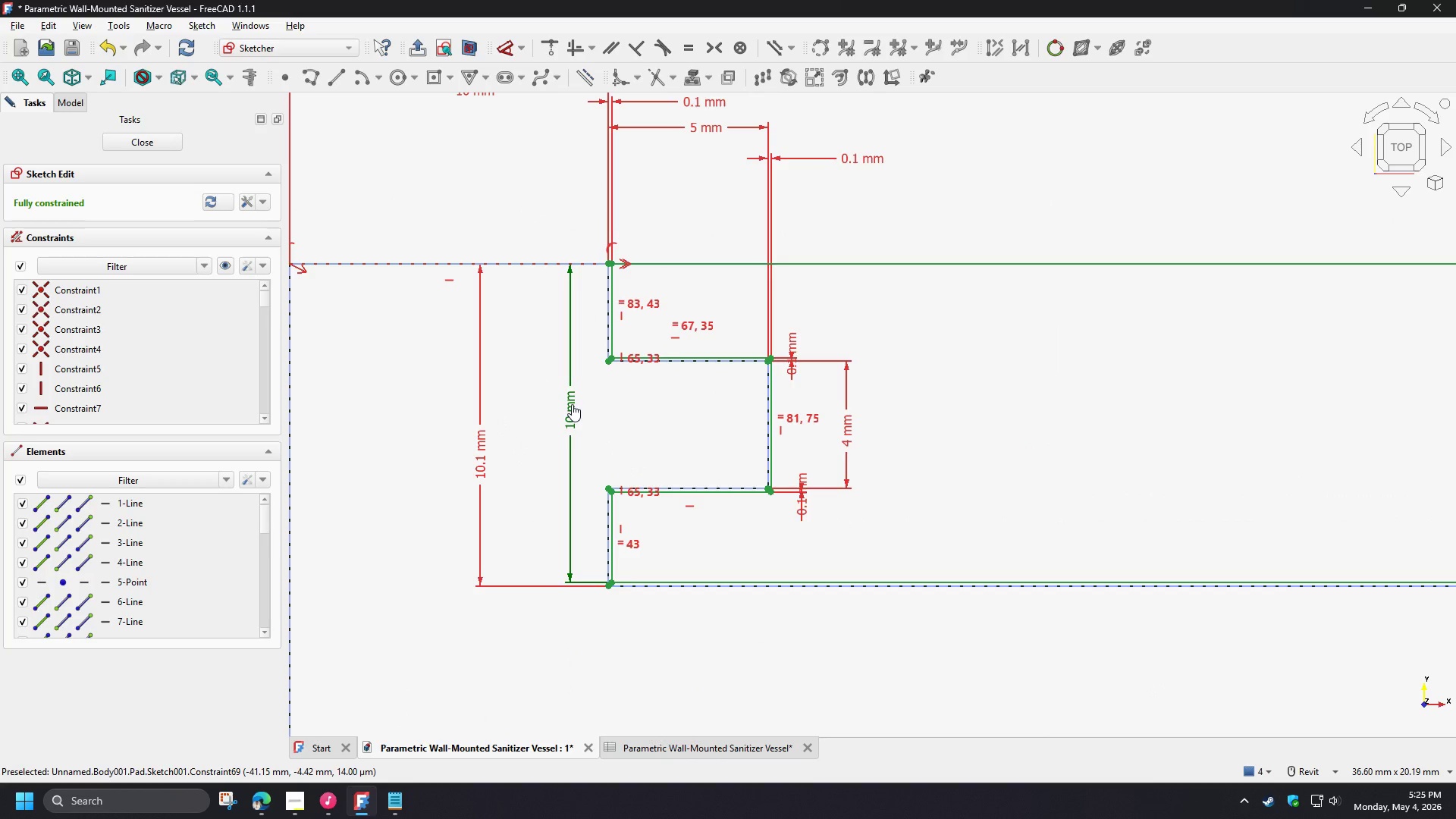 
double_click([572, 404])
 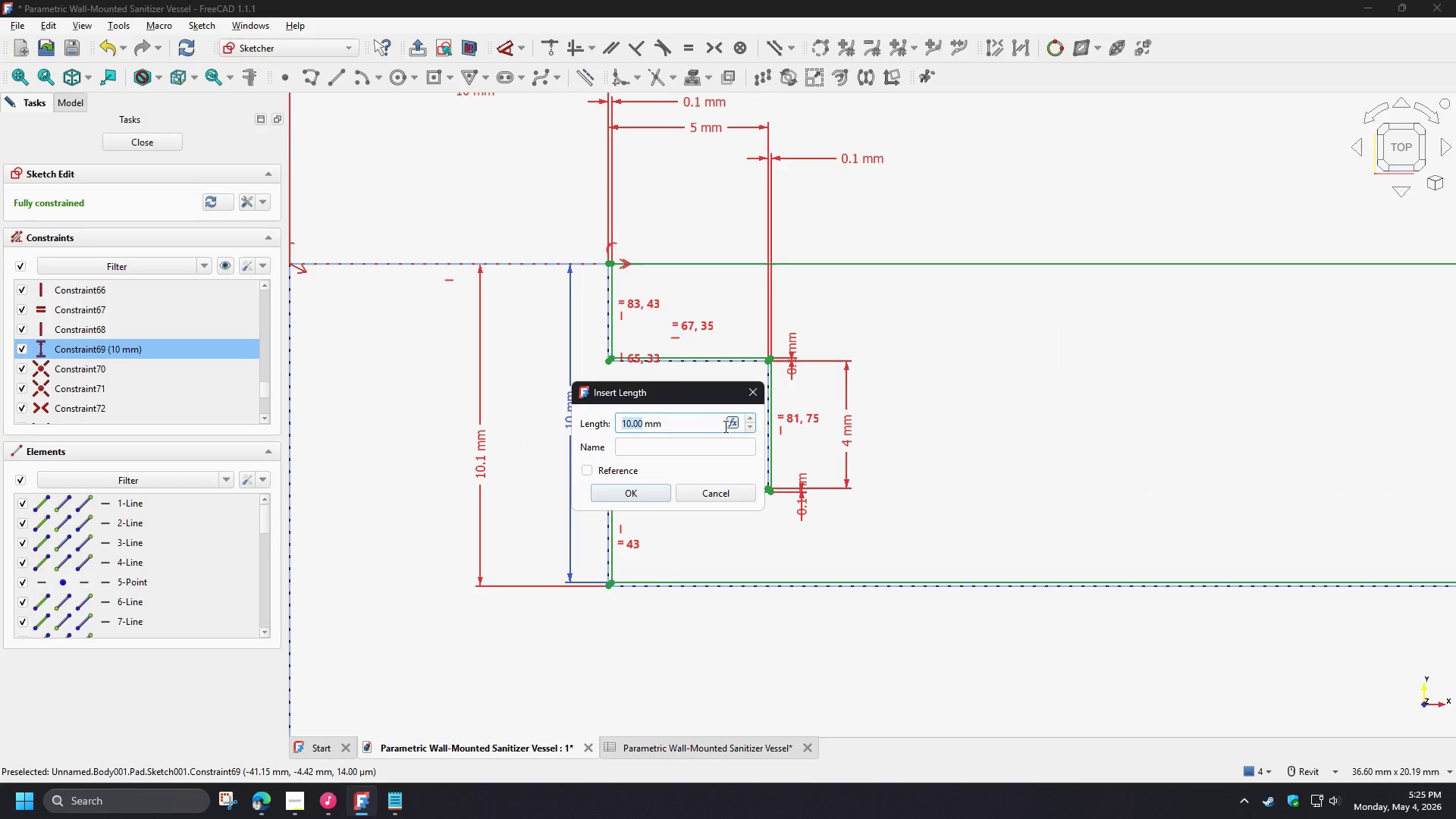 
left_click([730, 424])
 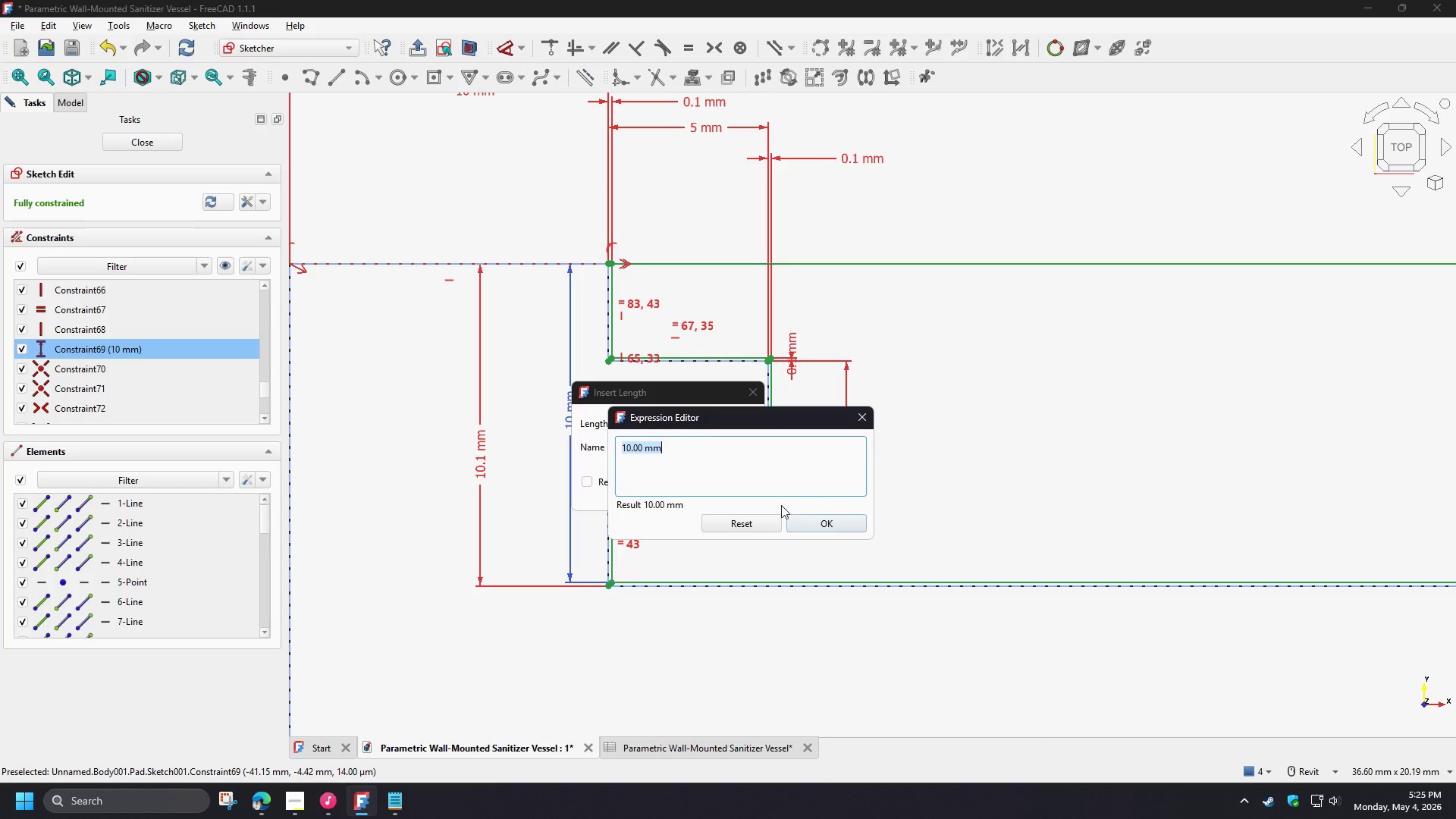 
left_click([858, 418])
 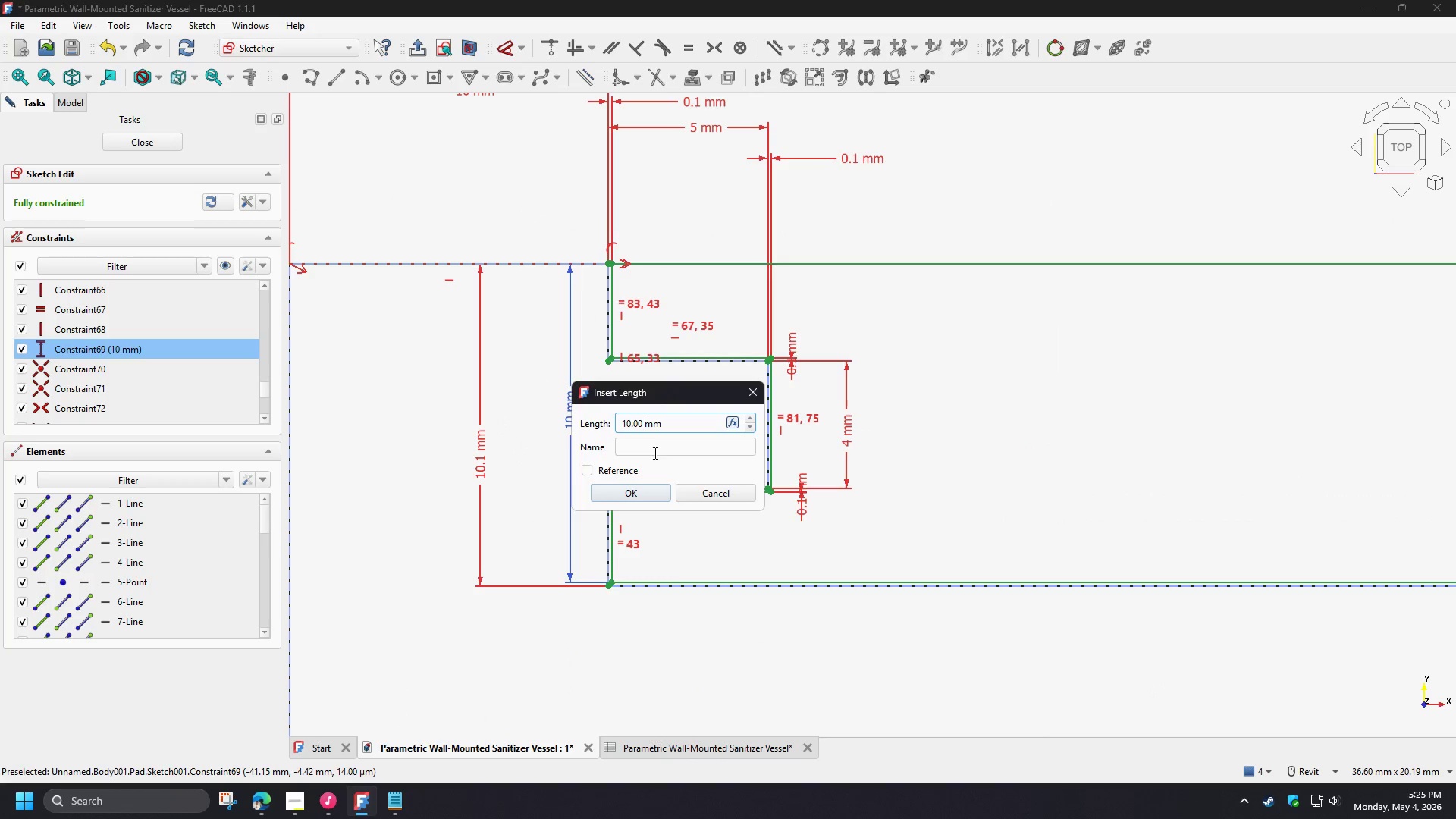 
left_click([650, 447])
 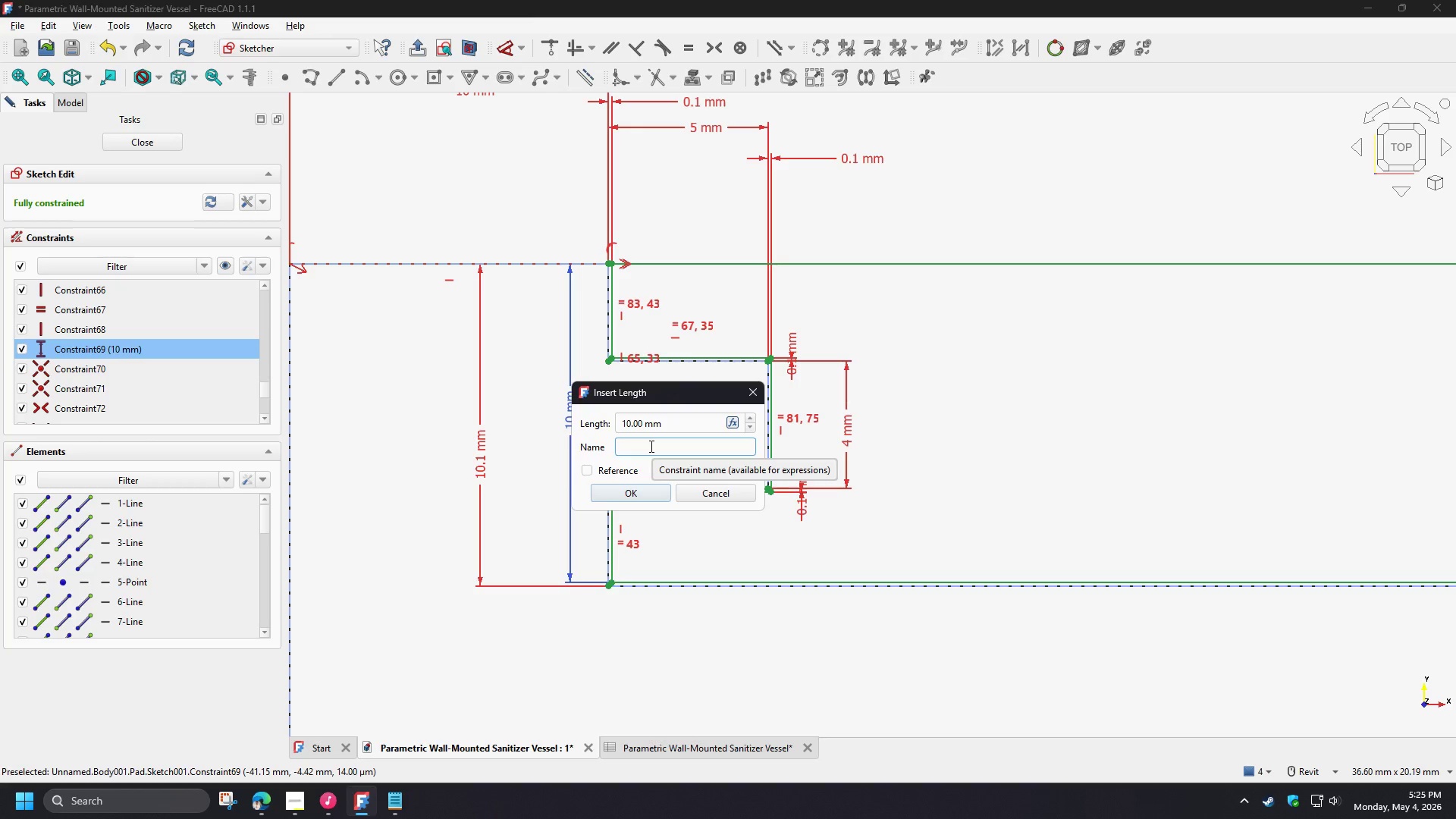 
type(Brac)
 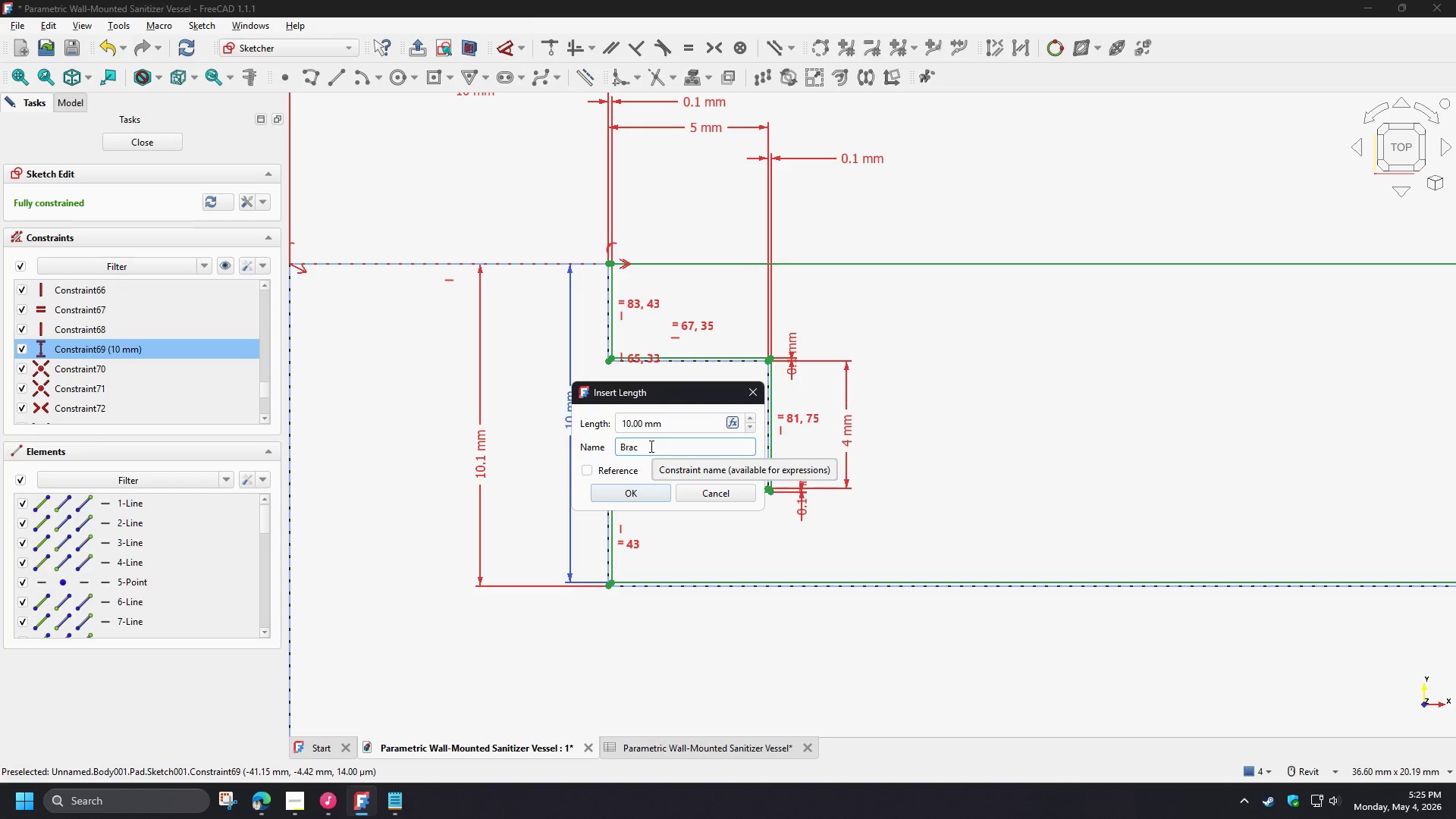 
left_click_drag(start_coordinate=[650, 446], to_coordinate=[580, 445])
 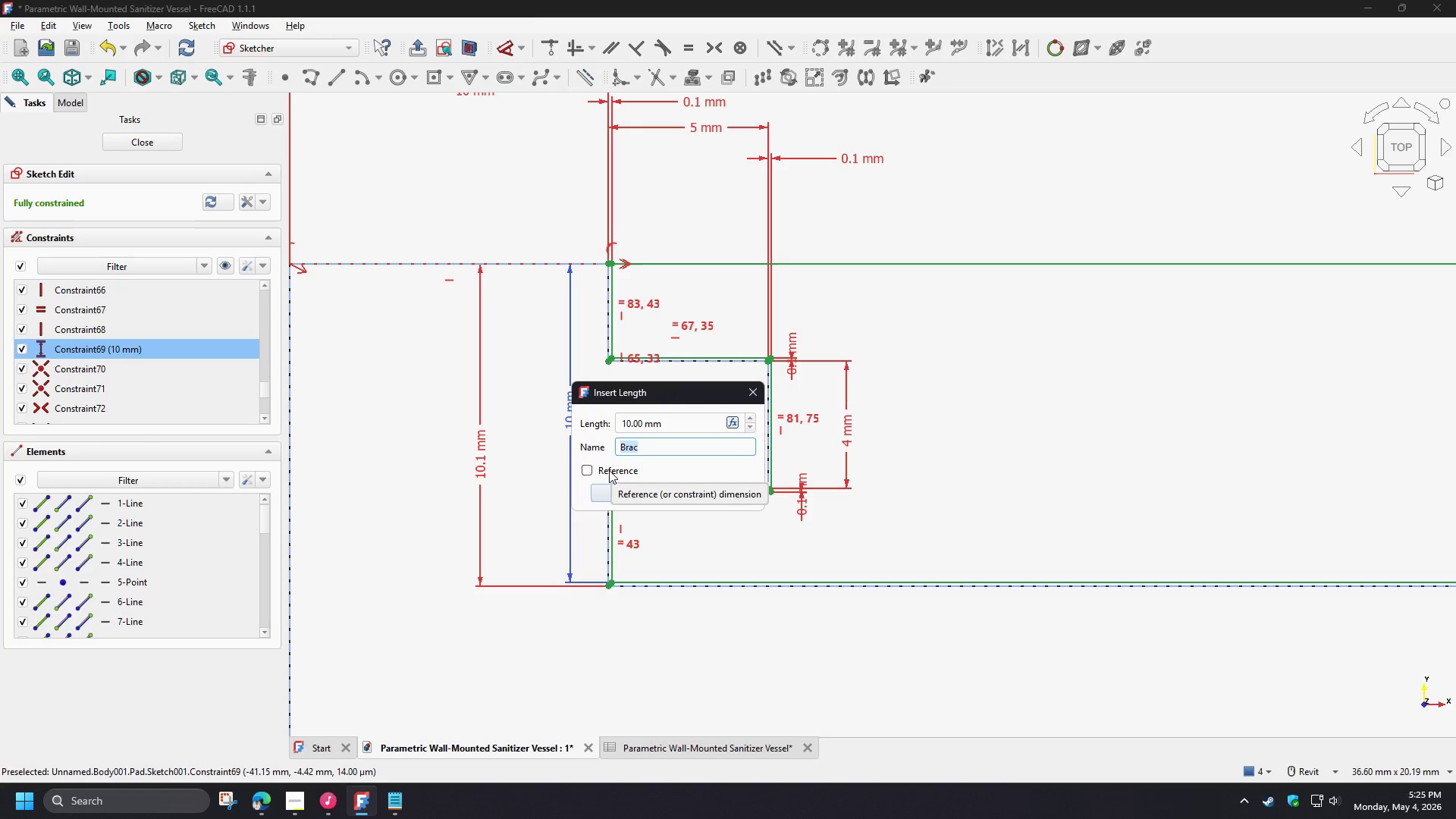 
type(Thick)
 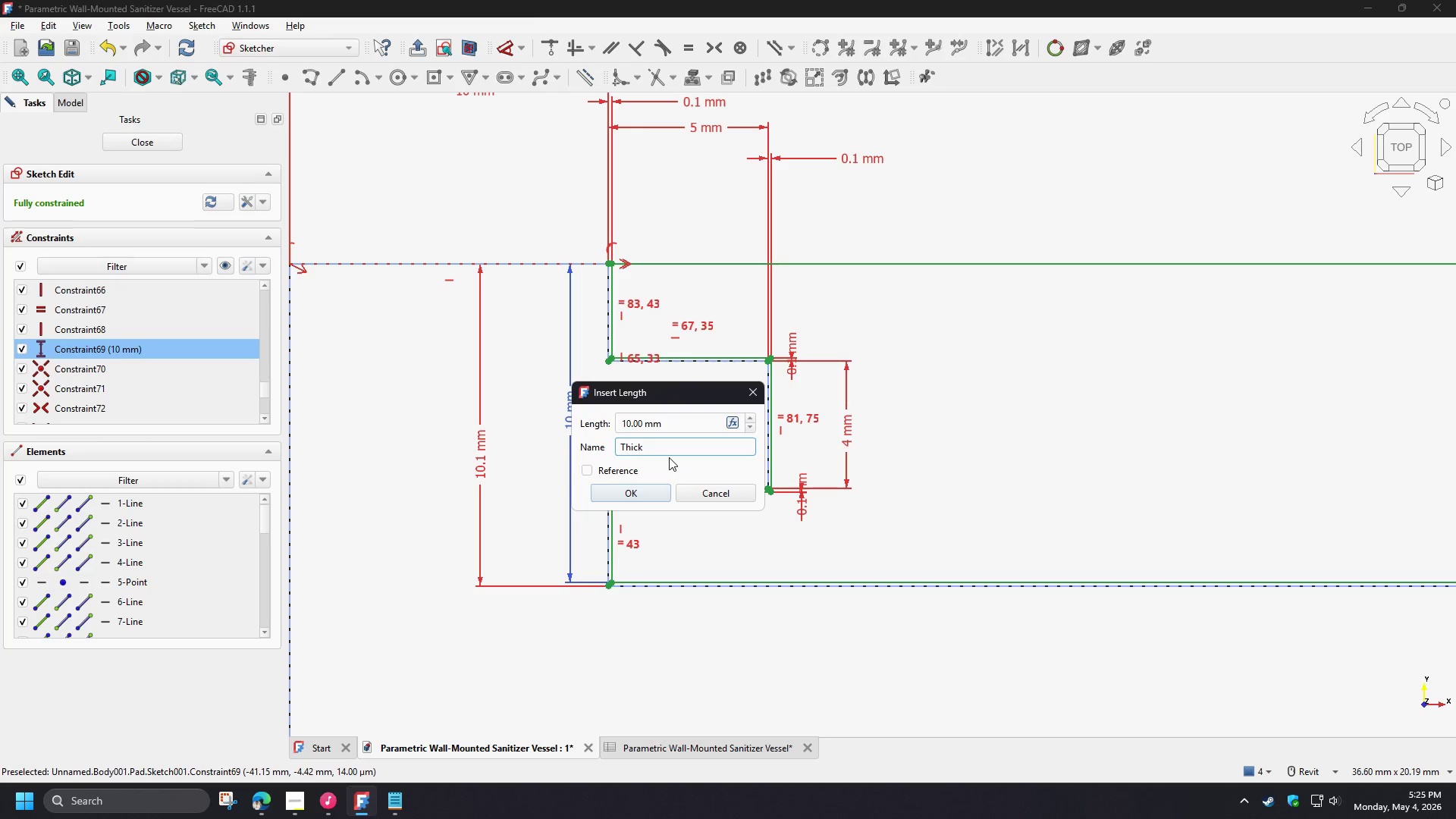 
type(ness)
 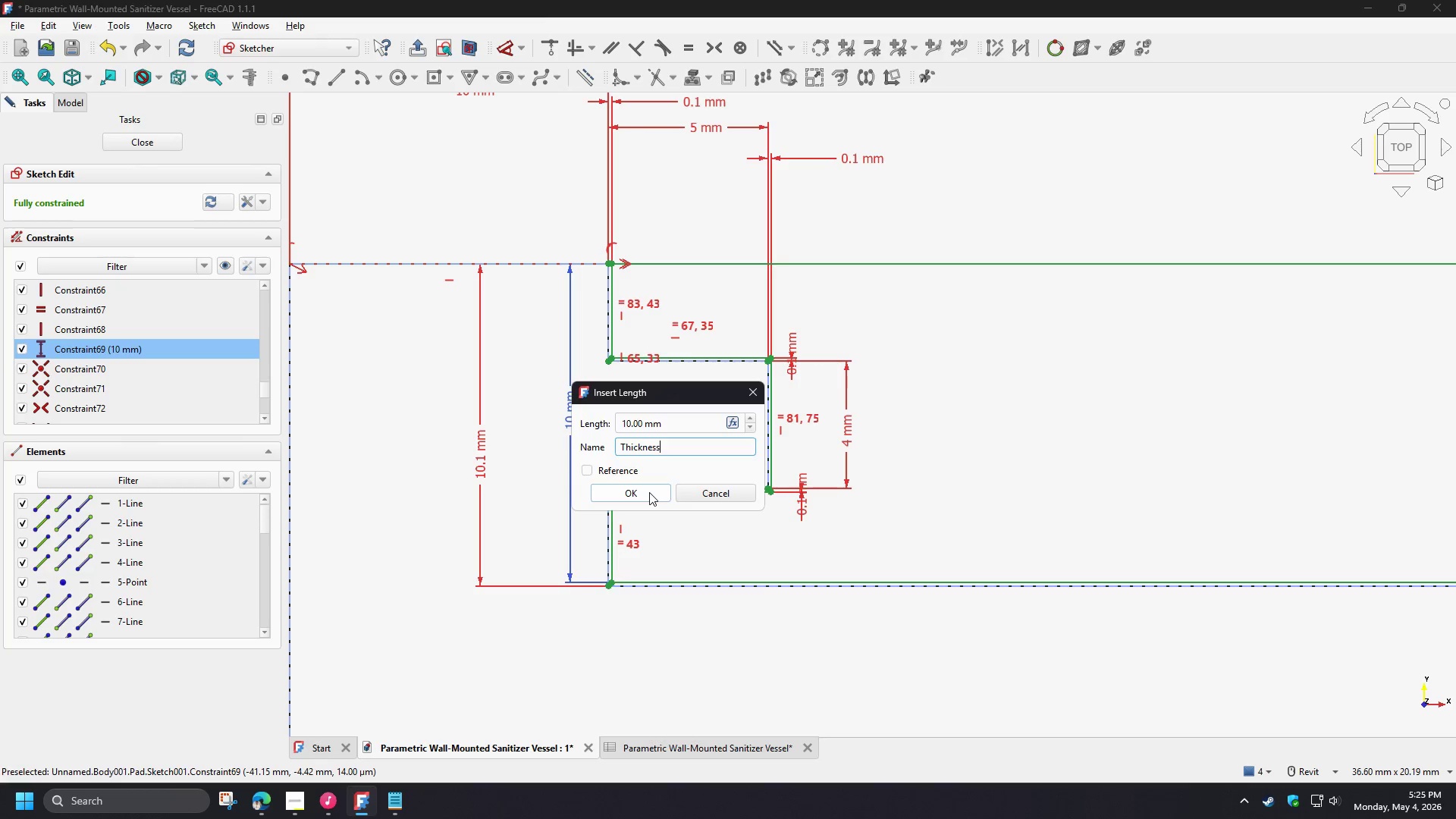 
left_click([649, 492])
 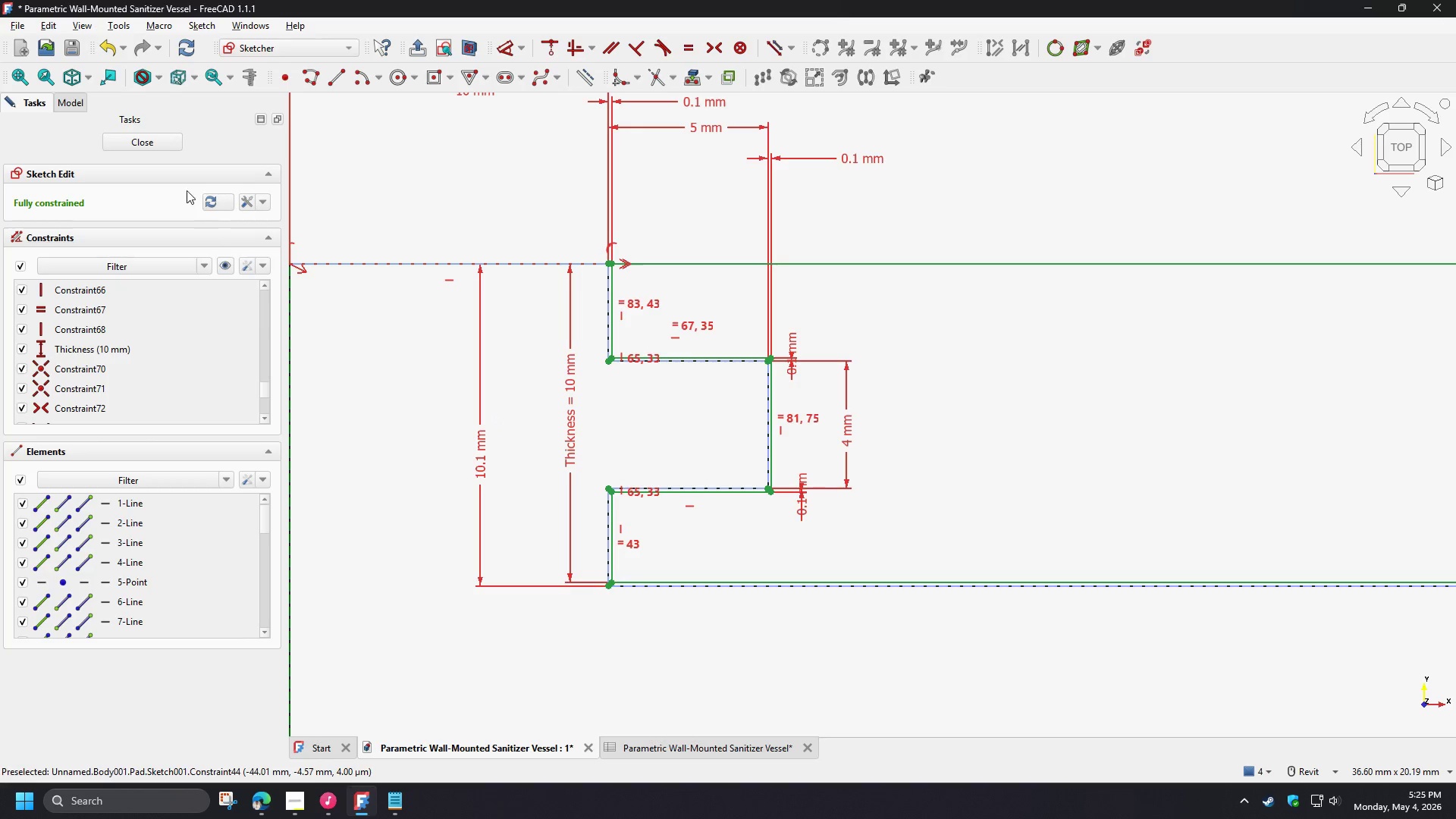 
left_click([168, 138])
 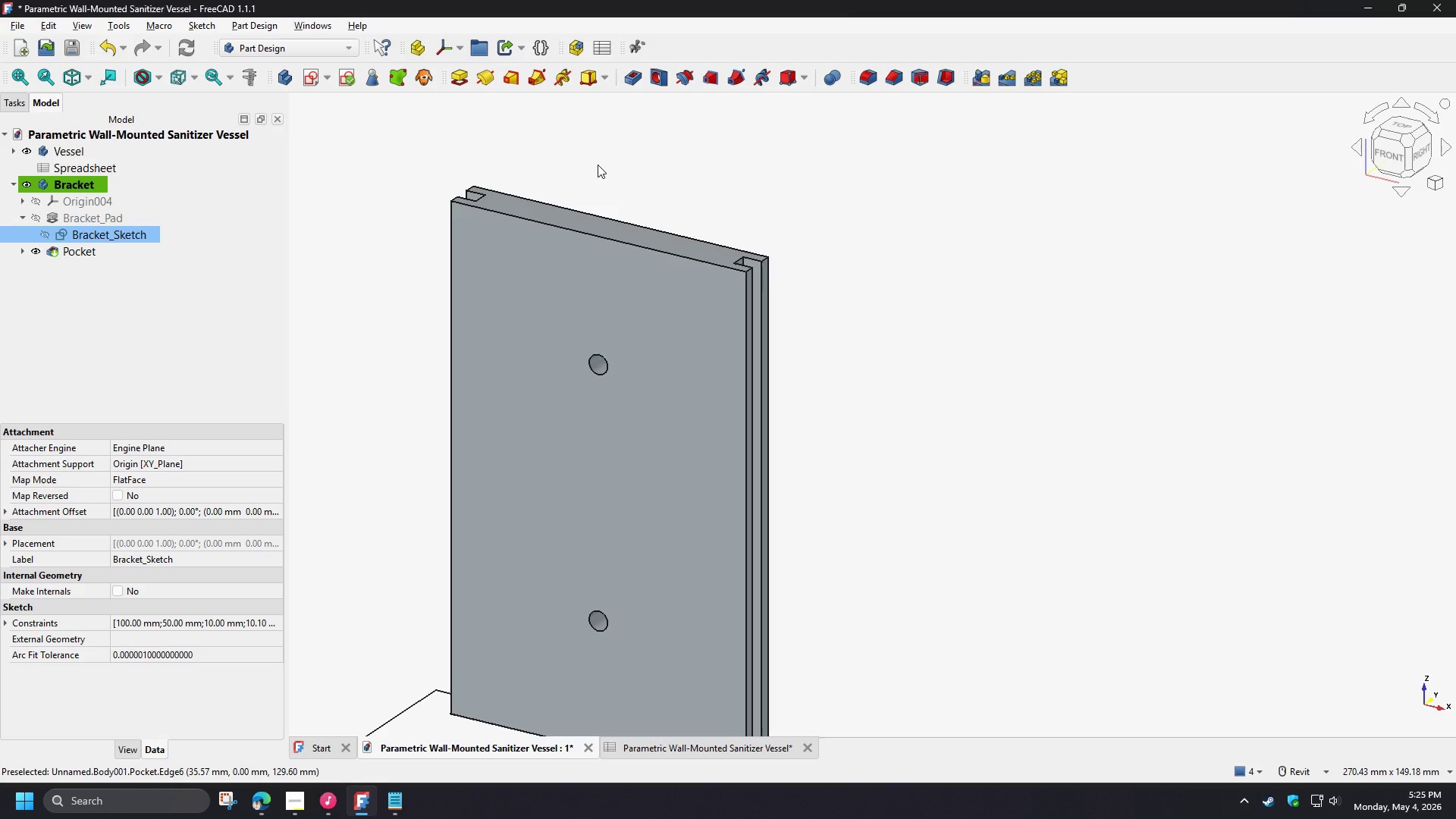 
left_click([654, 167])
 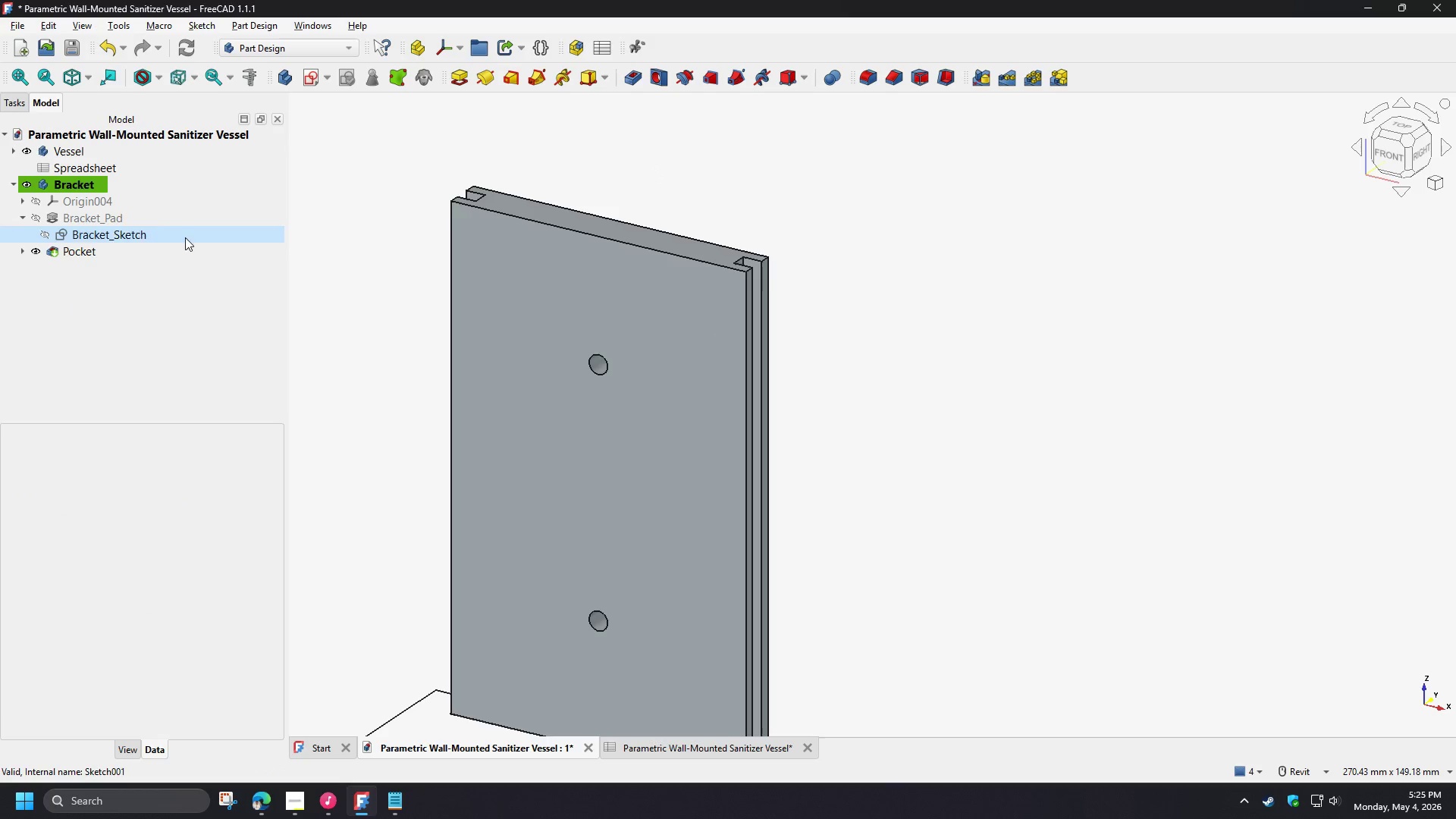 
left_click([77, 255])
 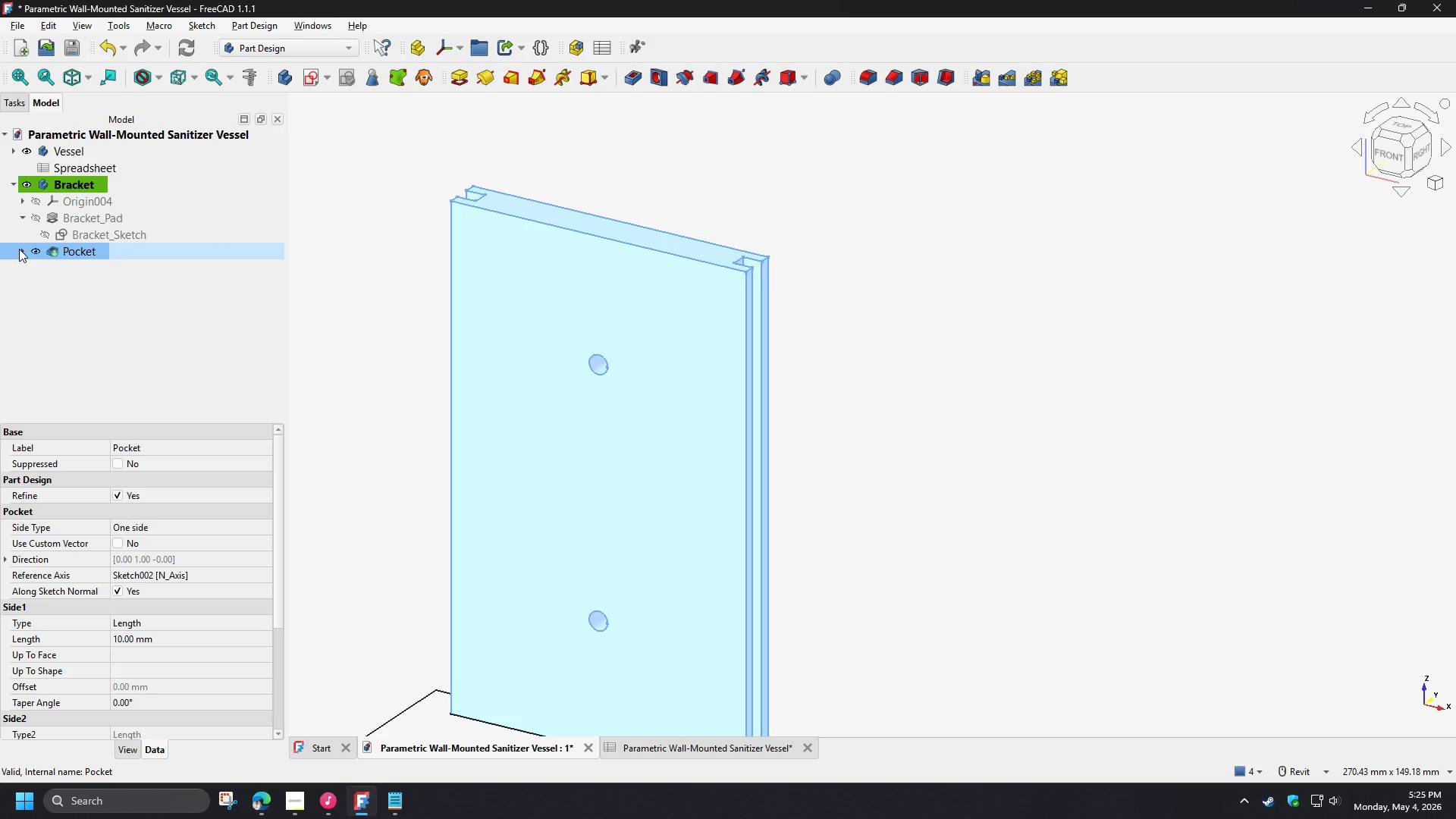 
left_click([19, 249])
 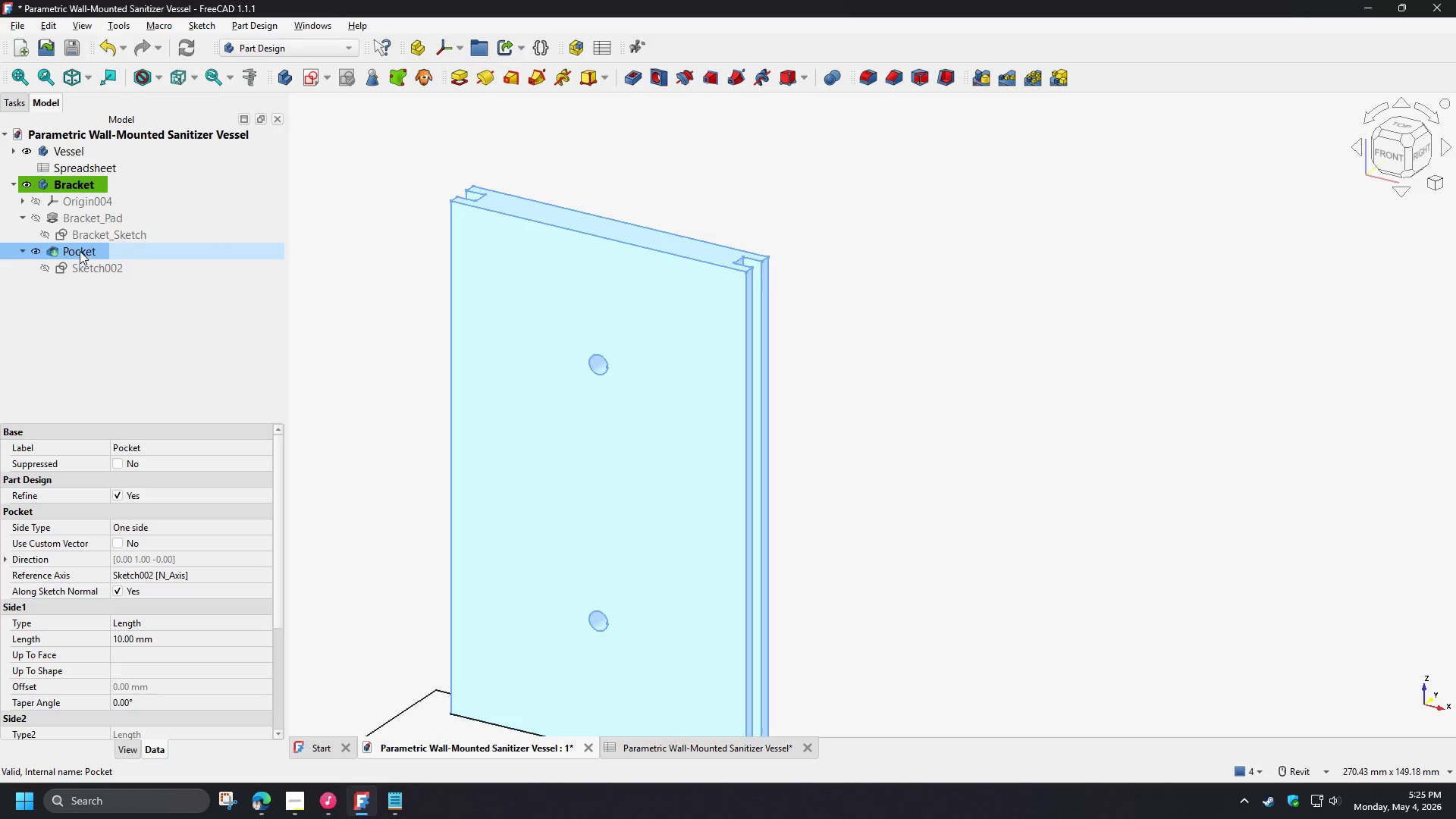 
left_click([80, 251])
 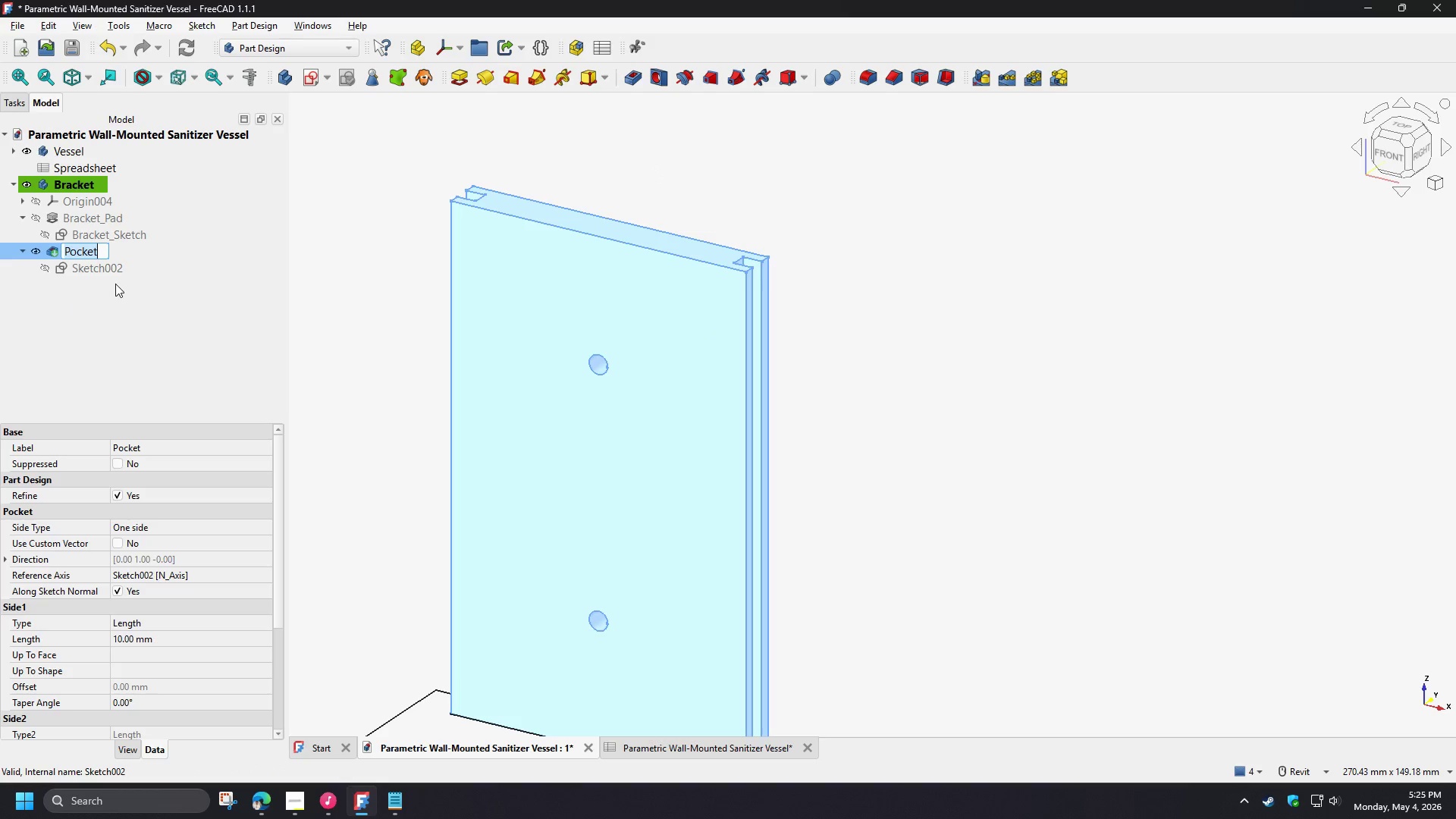 
key(F2)
 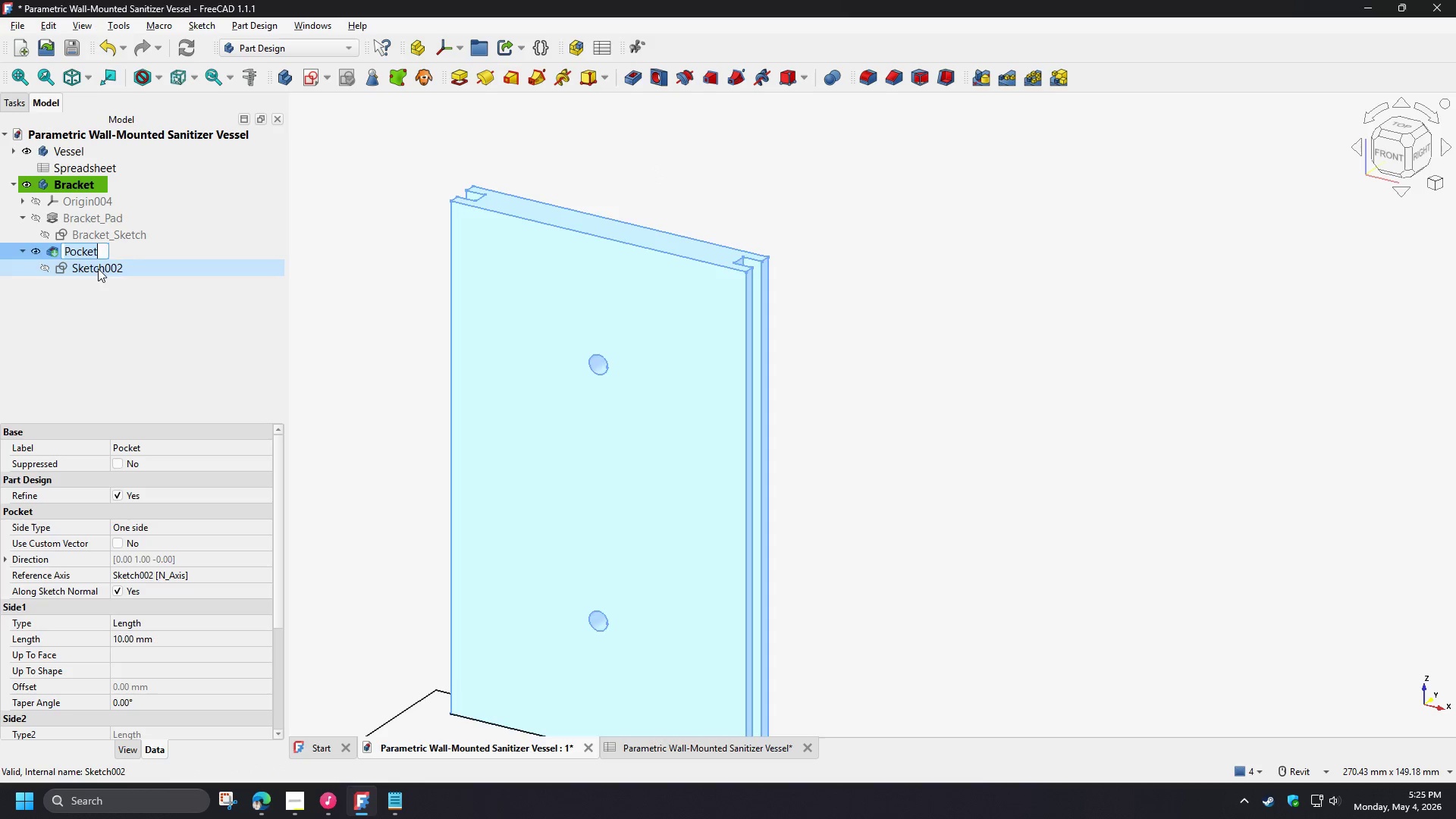 
left_click([98, 268])
 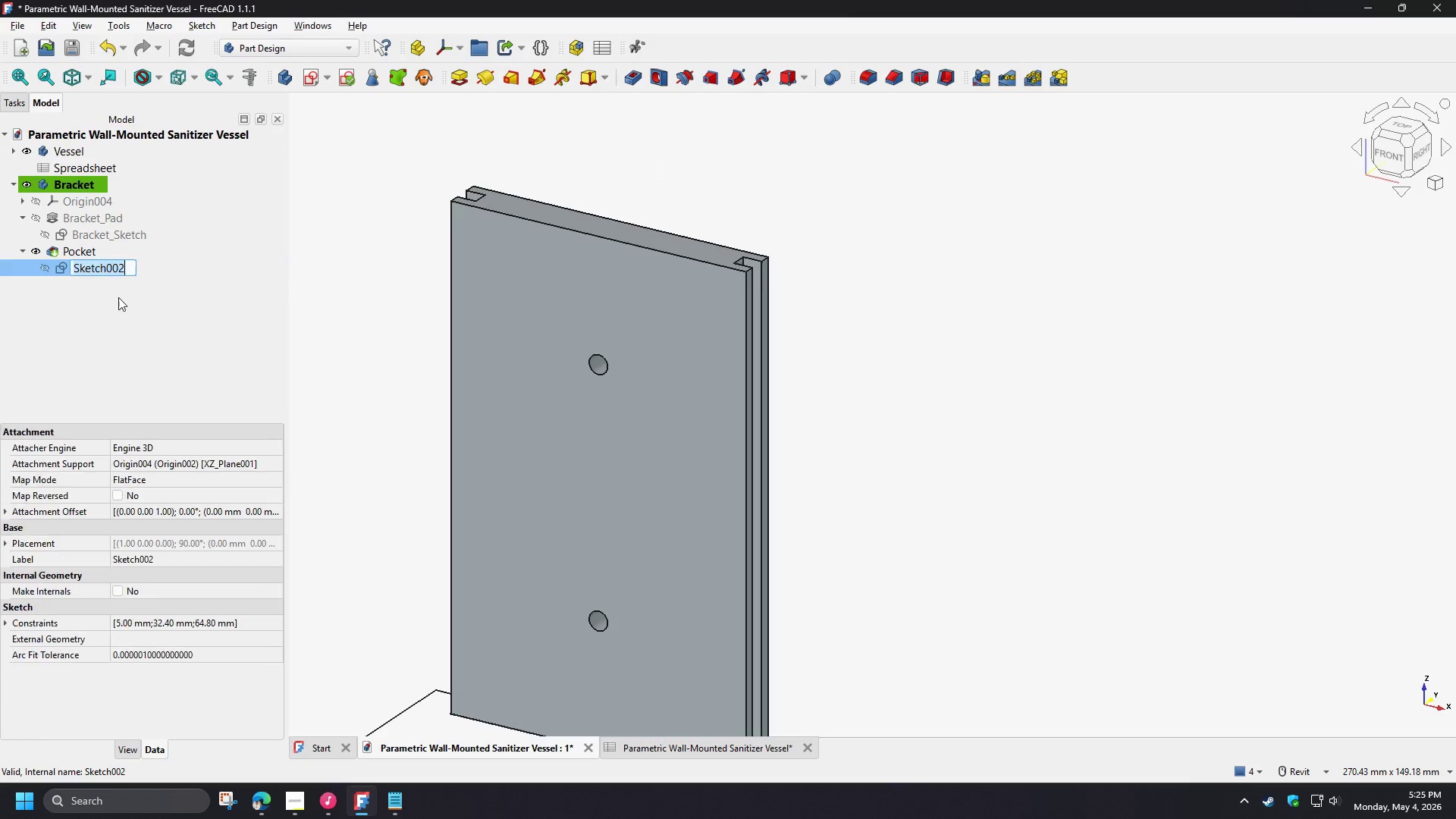 
type([F2]Mount)
 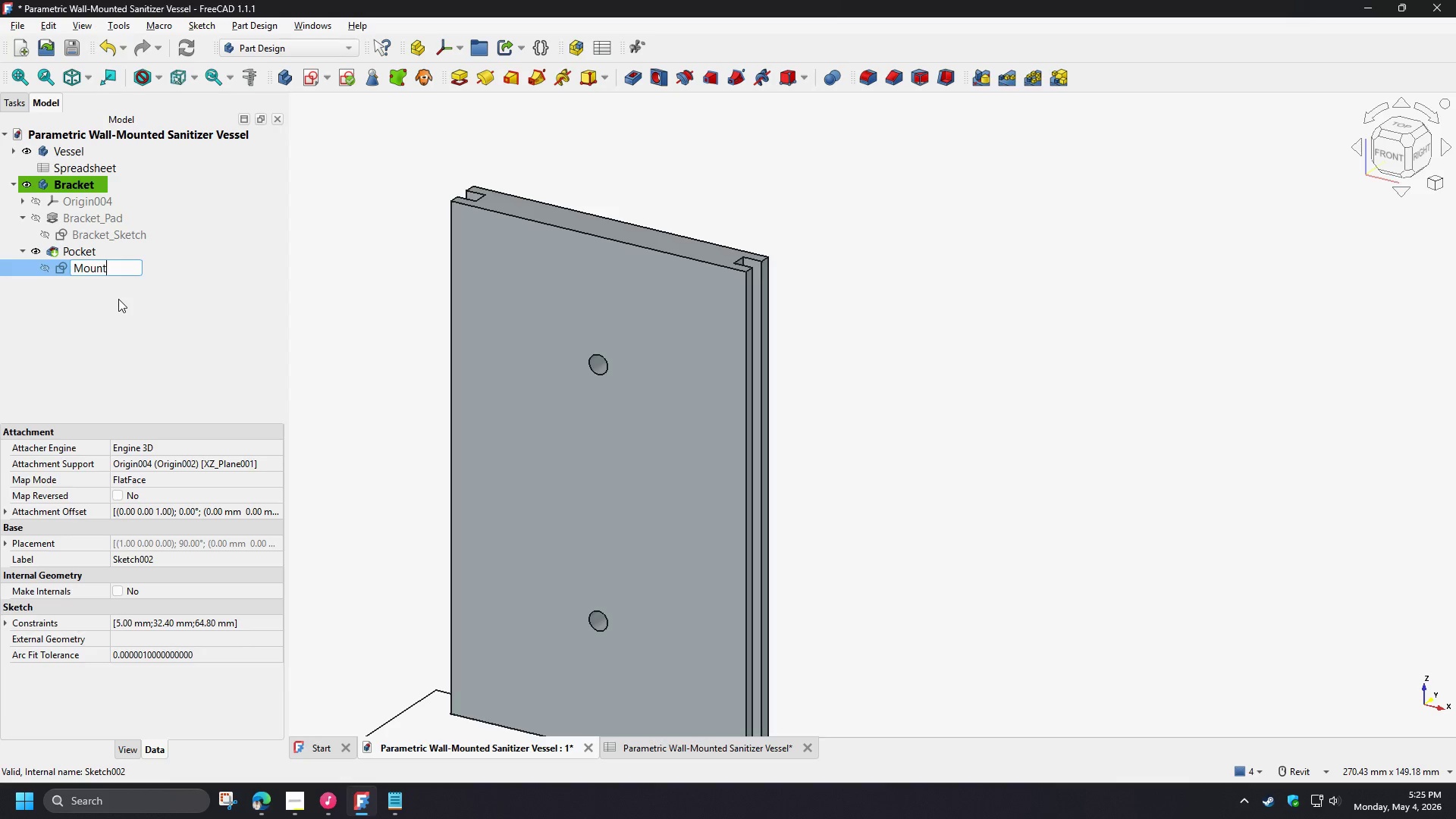 
key(Control+Z)
 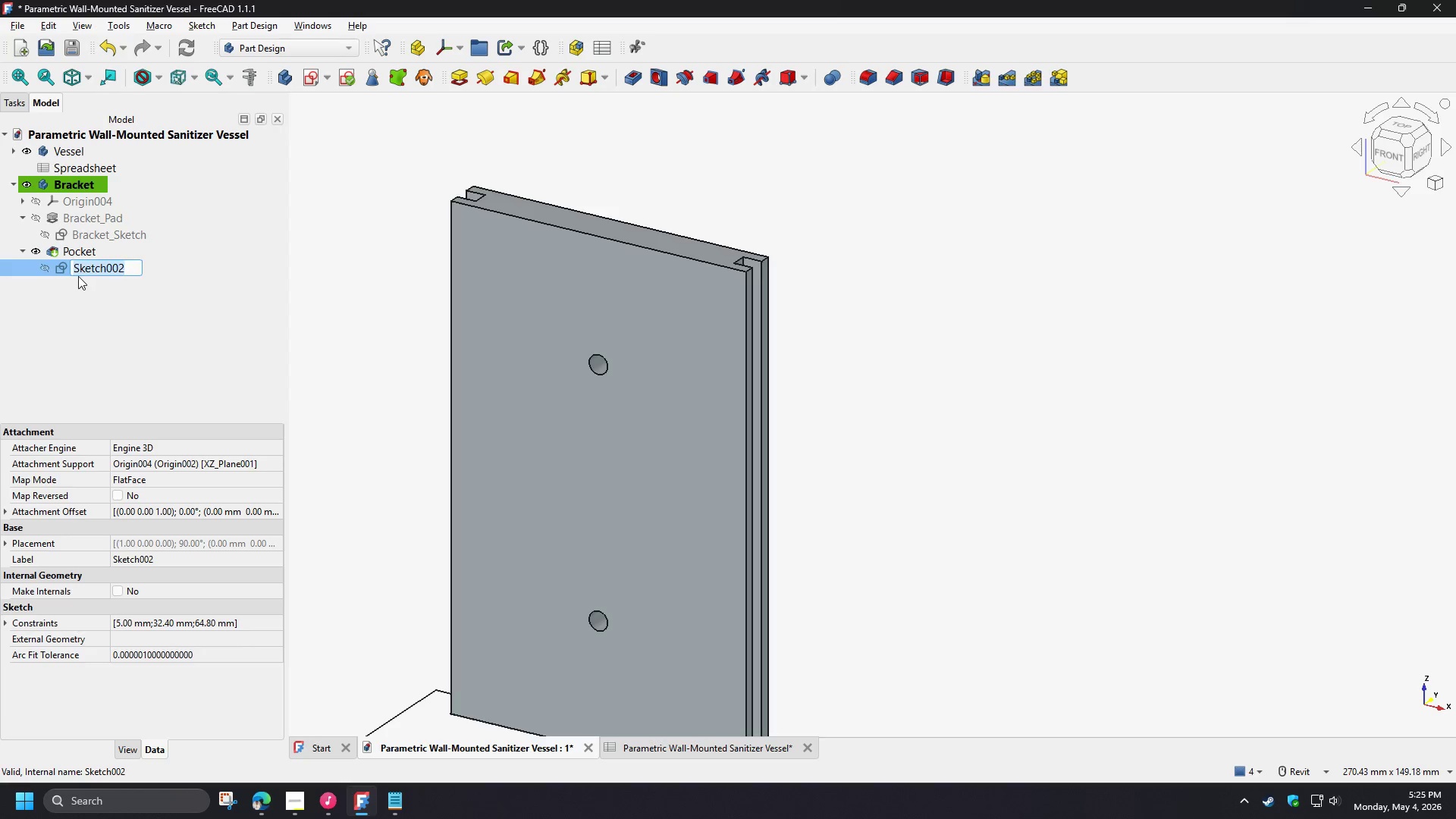 
left_click([74, 268])
 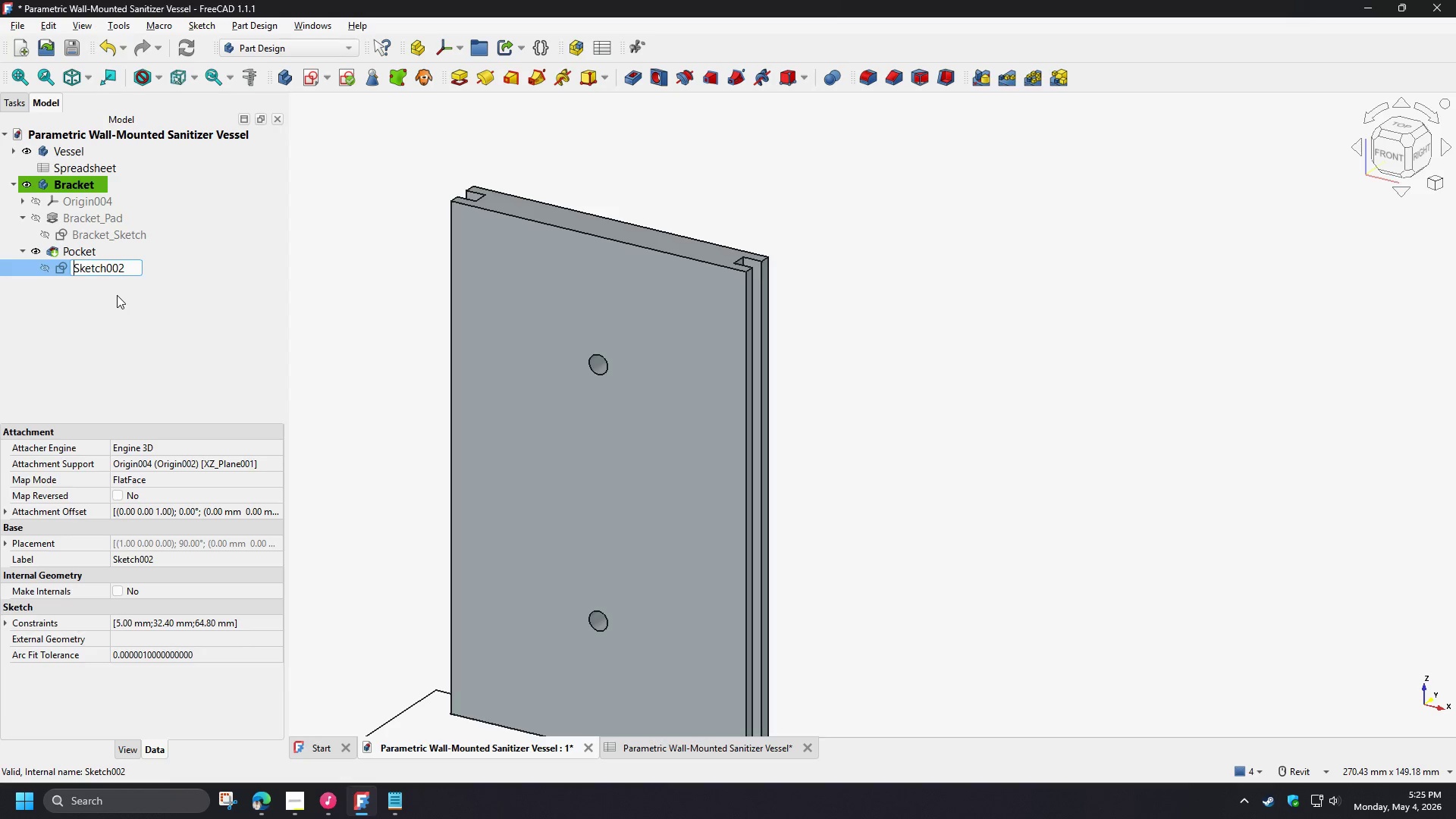 
type(Mounting )
key(Backspace)
type(_Hole_)
 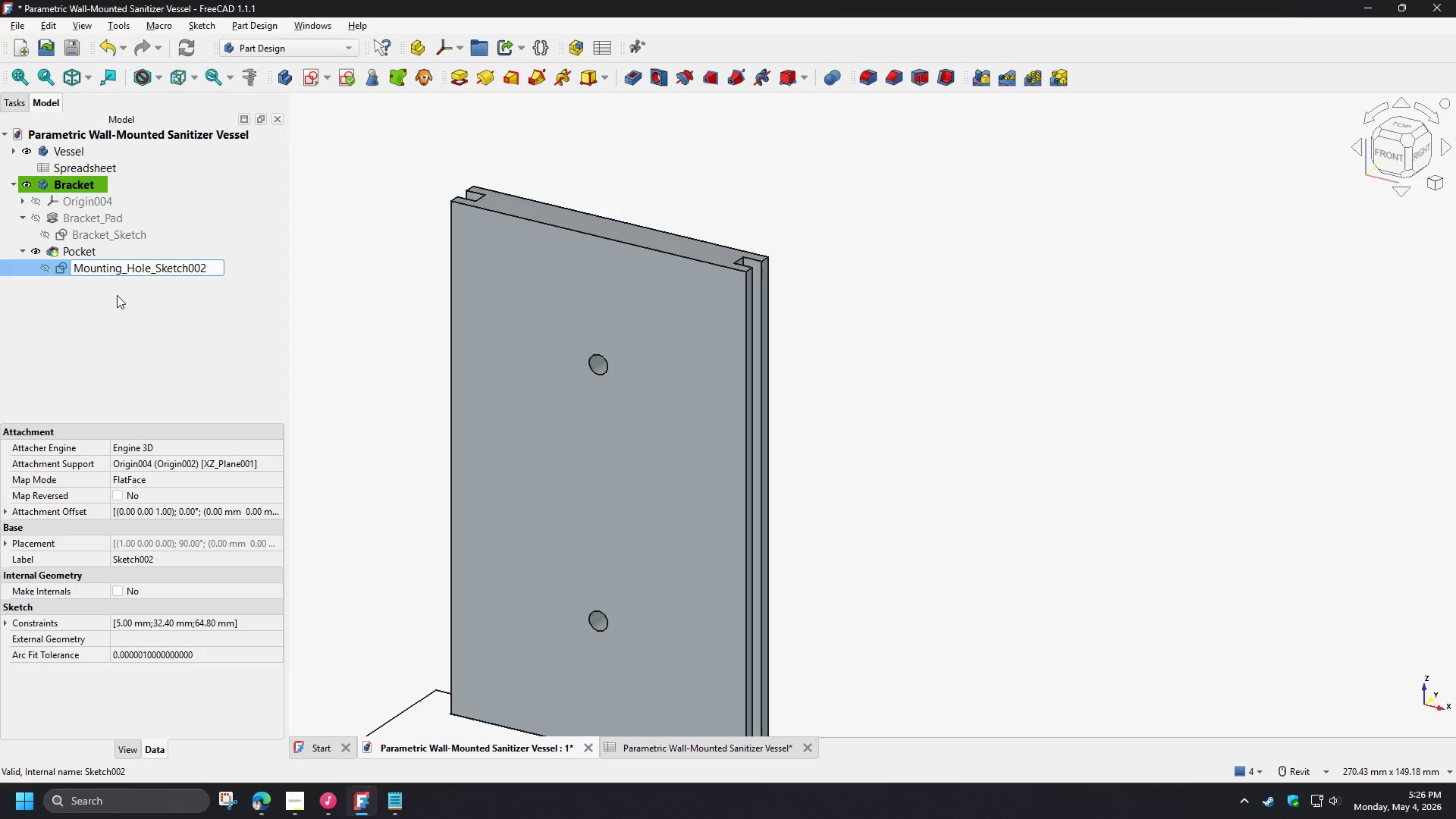 
left_click_drag(start_coordinate=[188, 268], to_coordinate=[216, 271])
 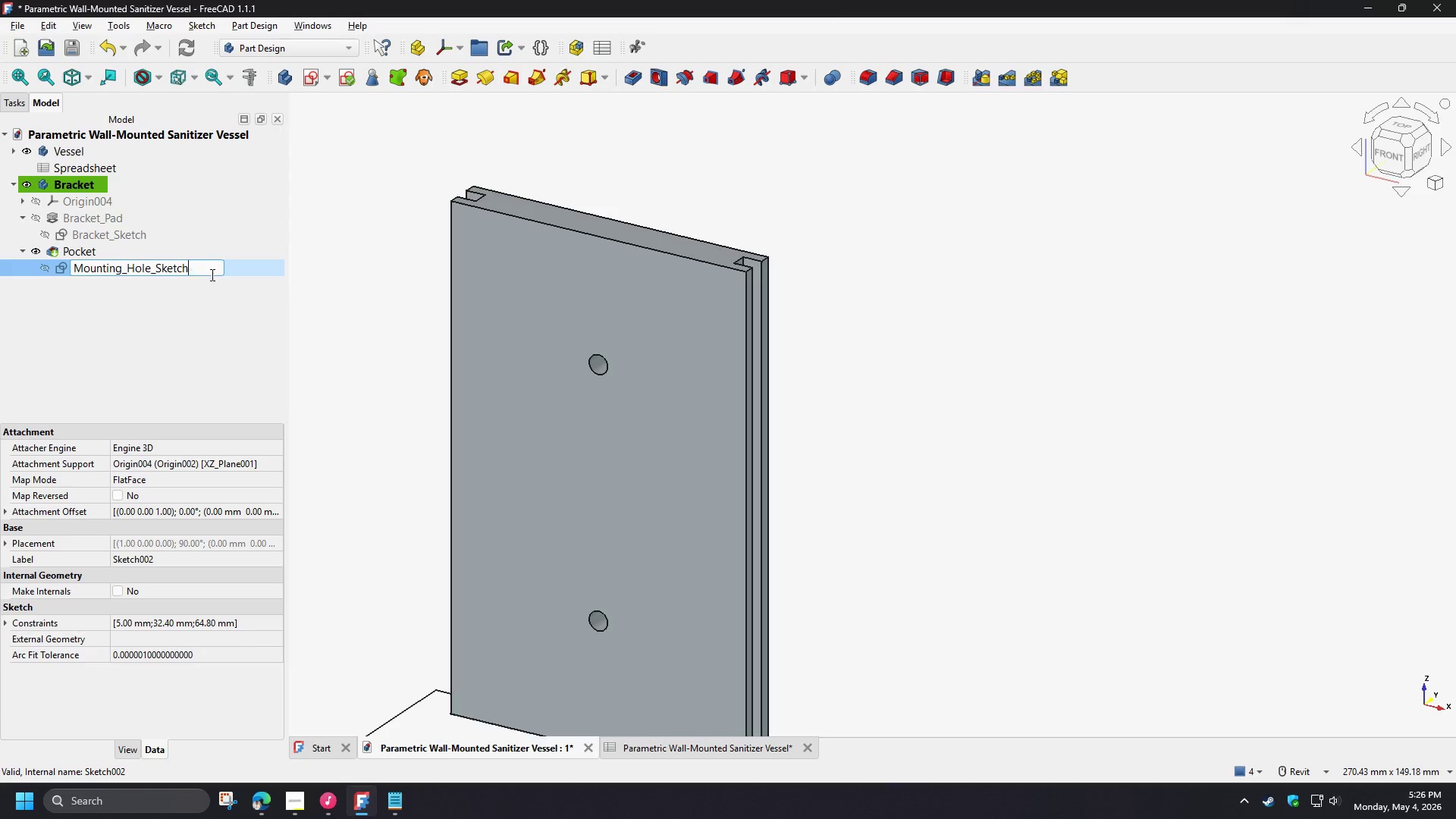 
key(Backspace)
 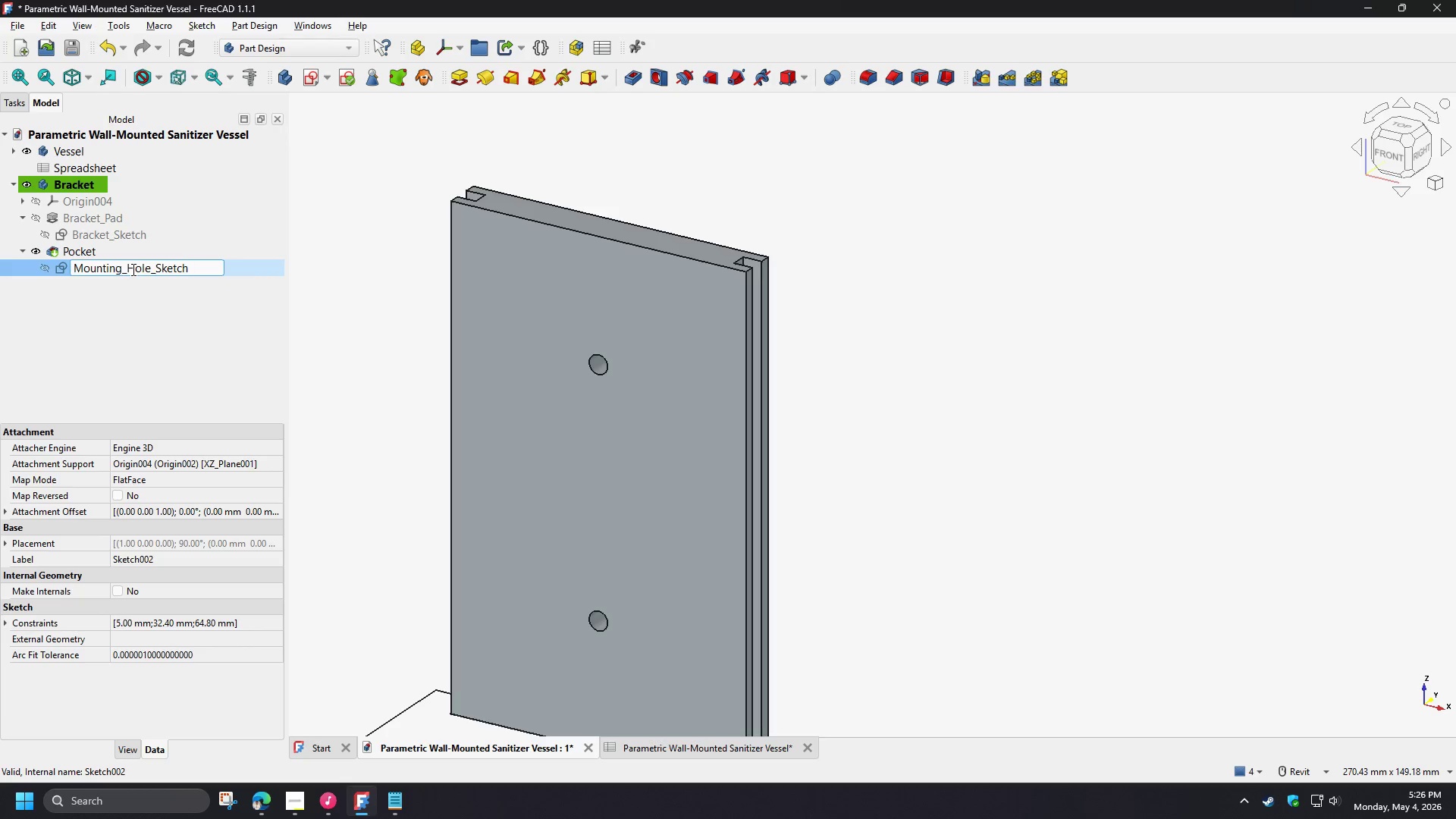 
left_click_drag(start_coordinate=[127, 269], to_coordinate=[0, 271])
 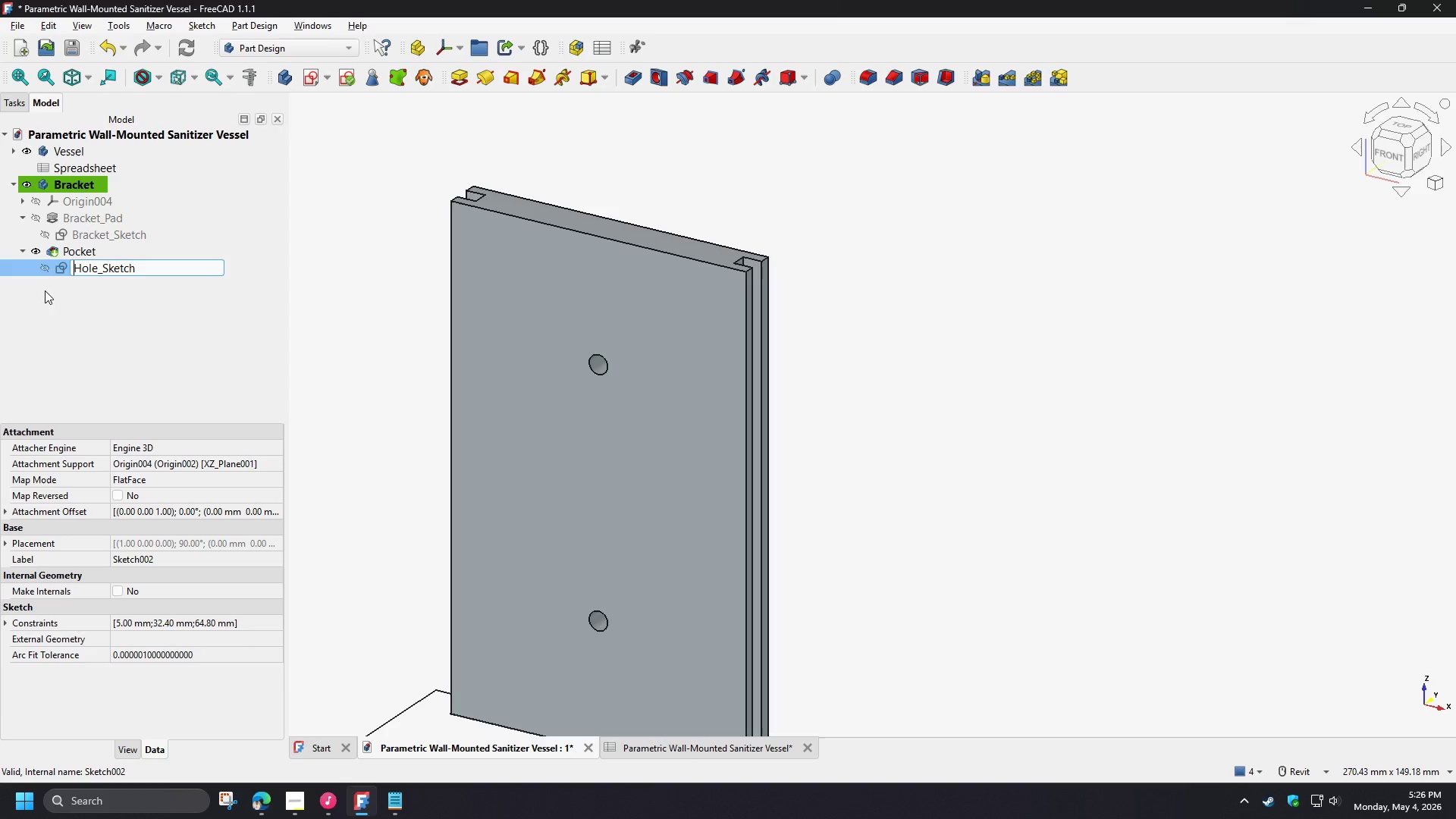 
key(Backspace)
 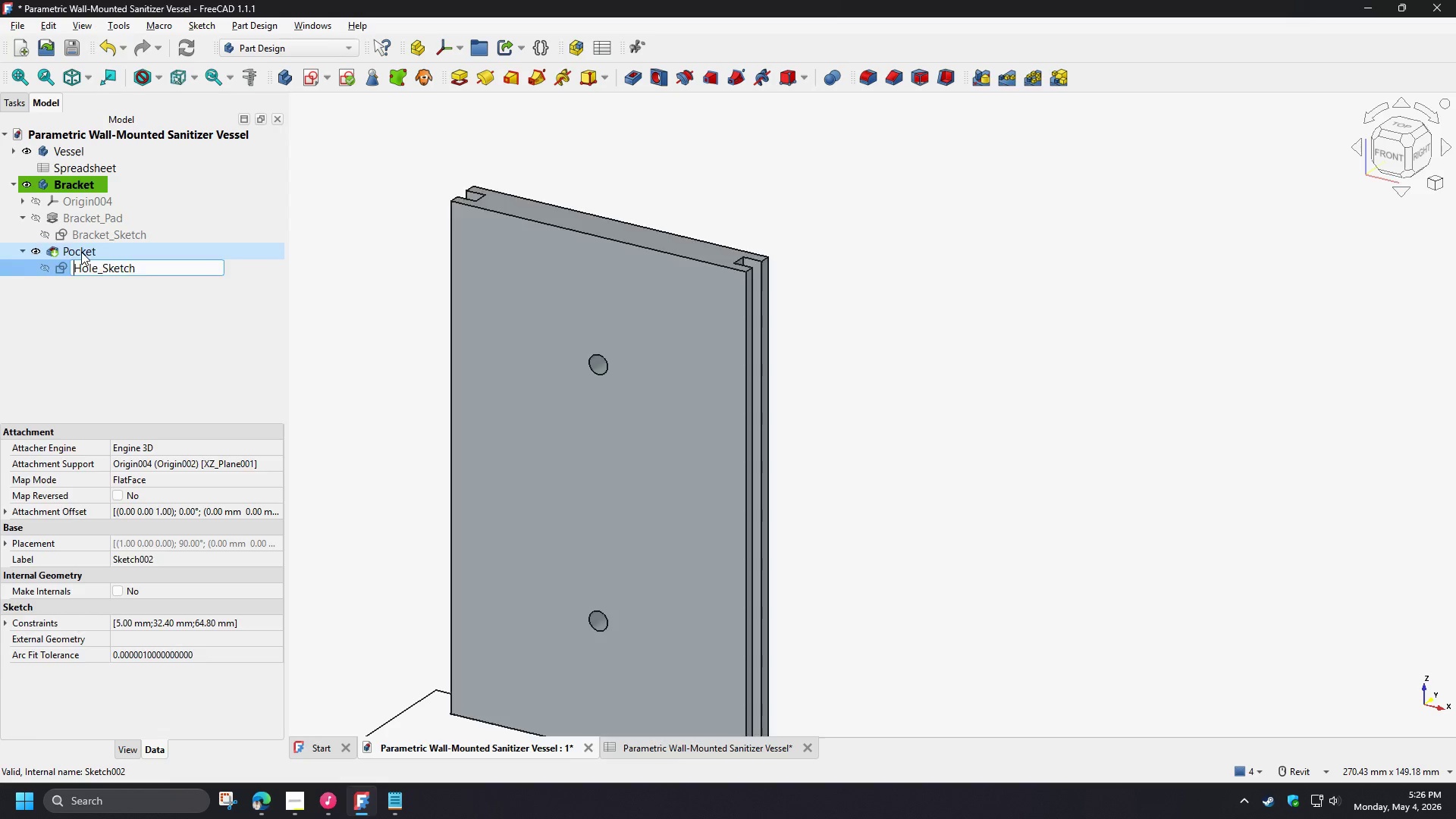 
left_click([81, 252])
 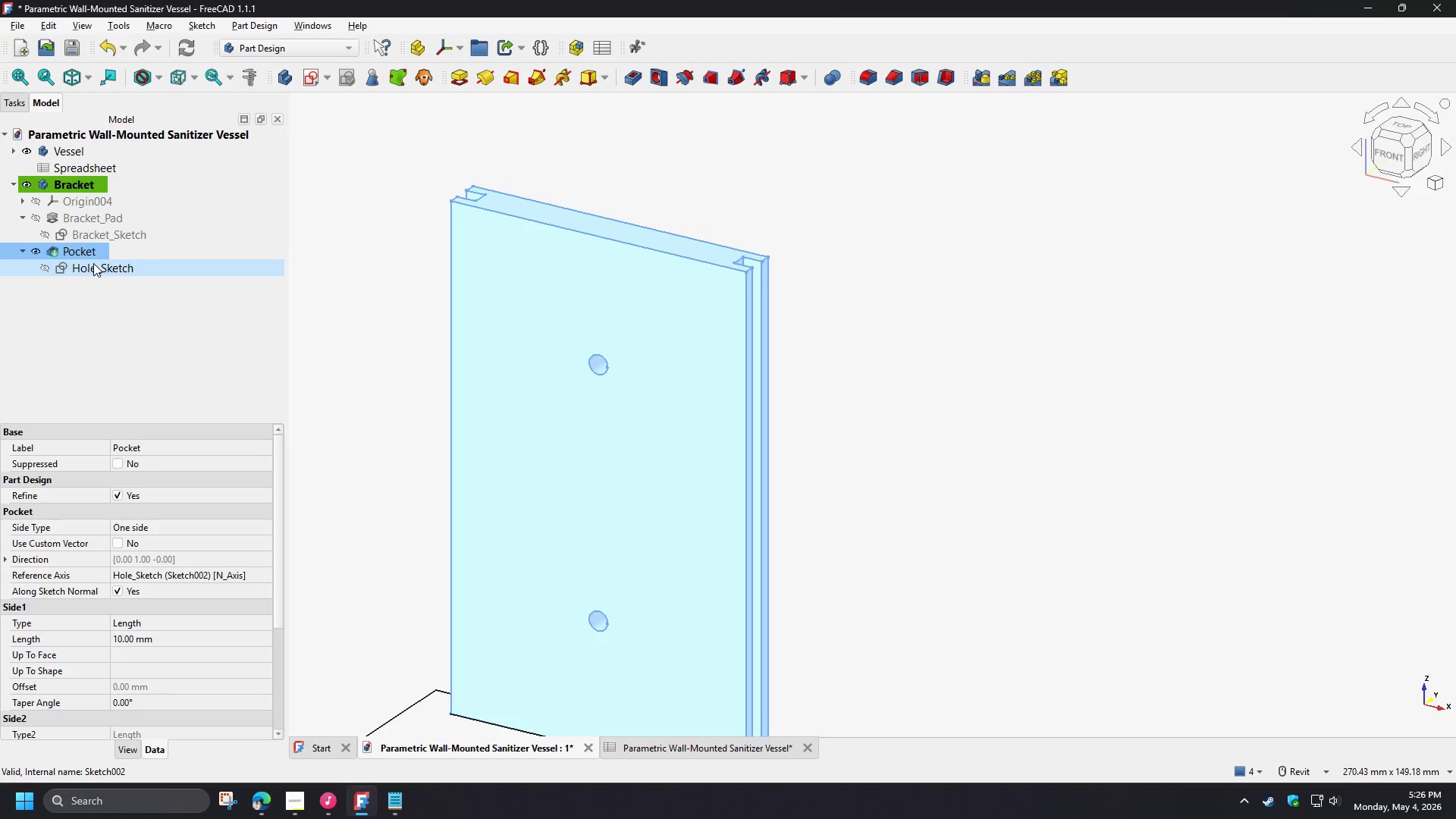 
type([F2]Mounting Hole)
 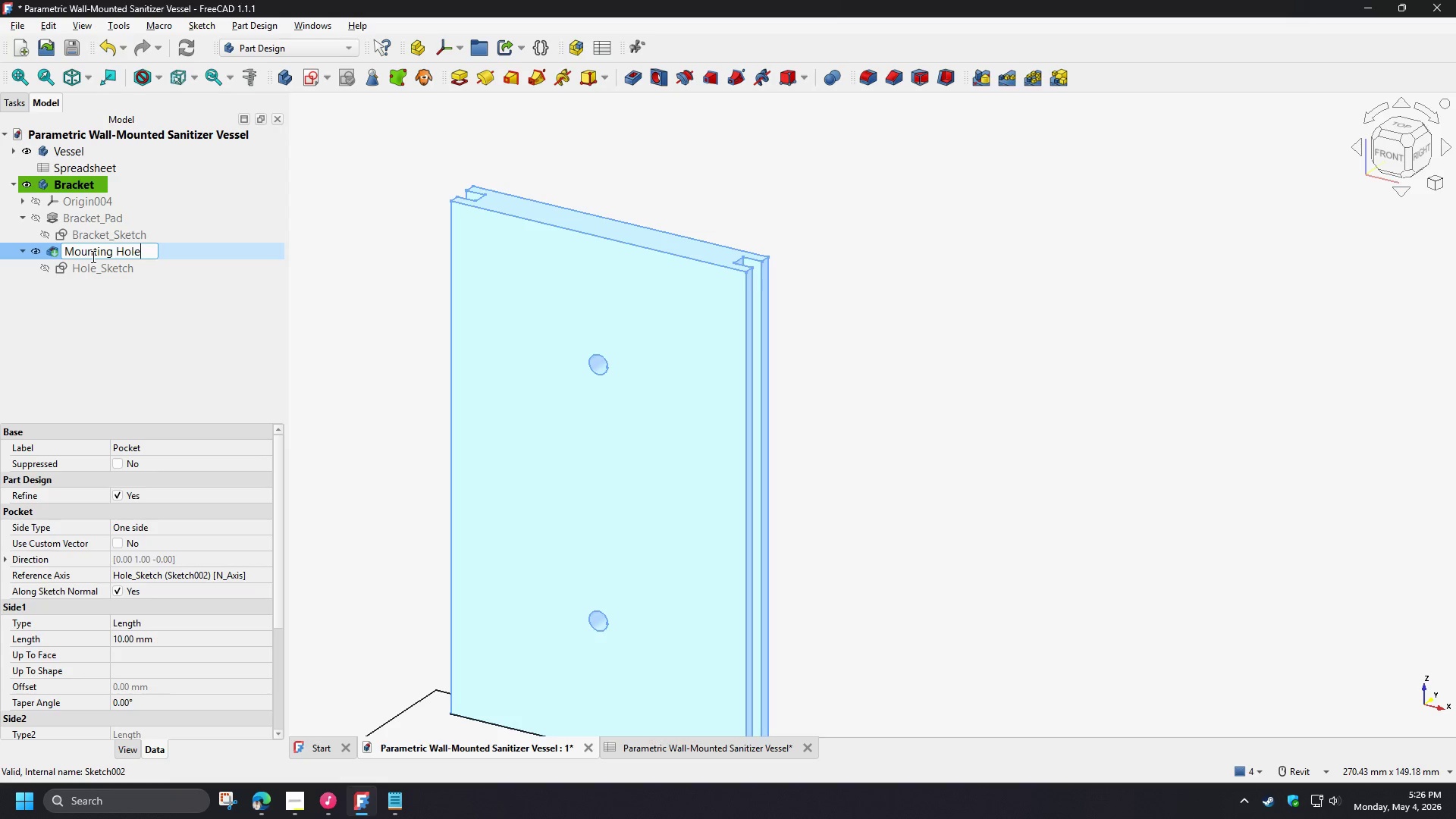 
left_click([94, 297])
 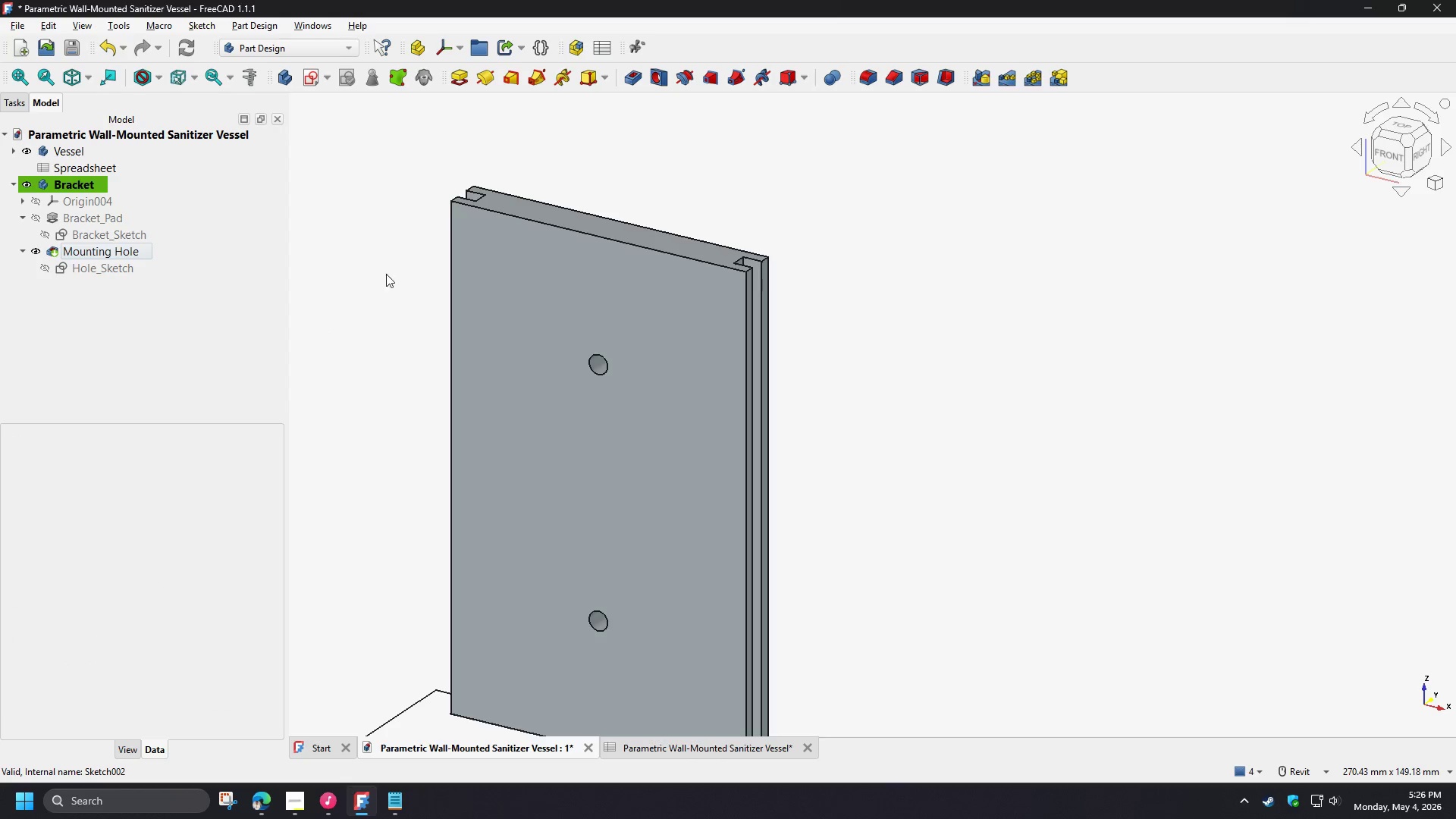 
left_click([378, 240])
 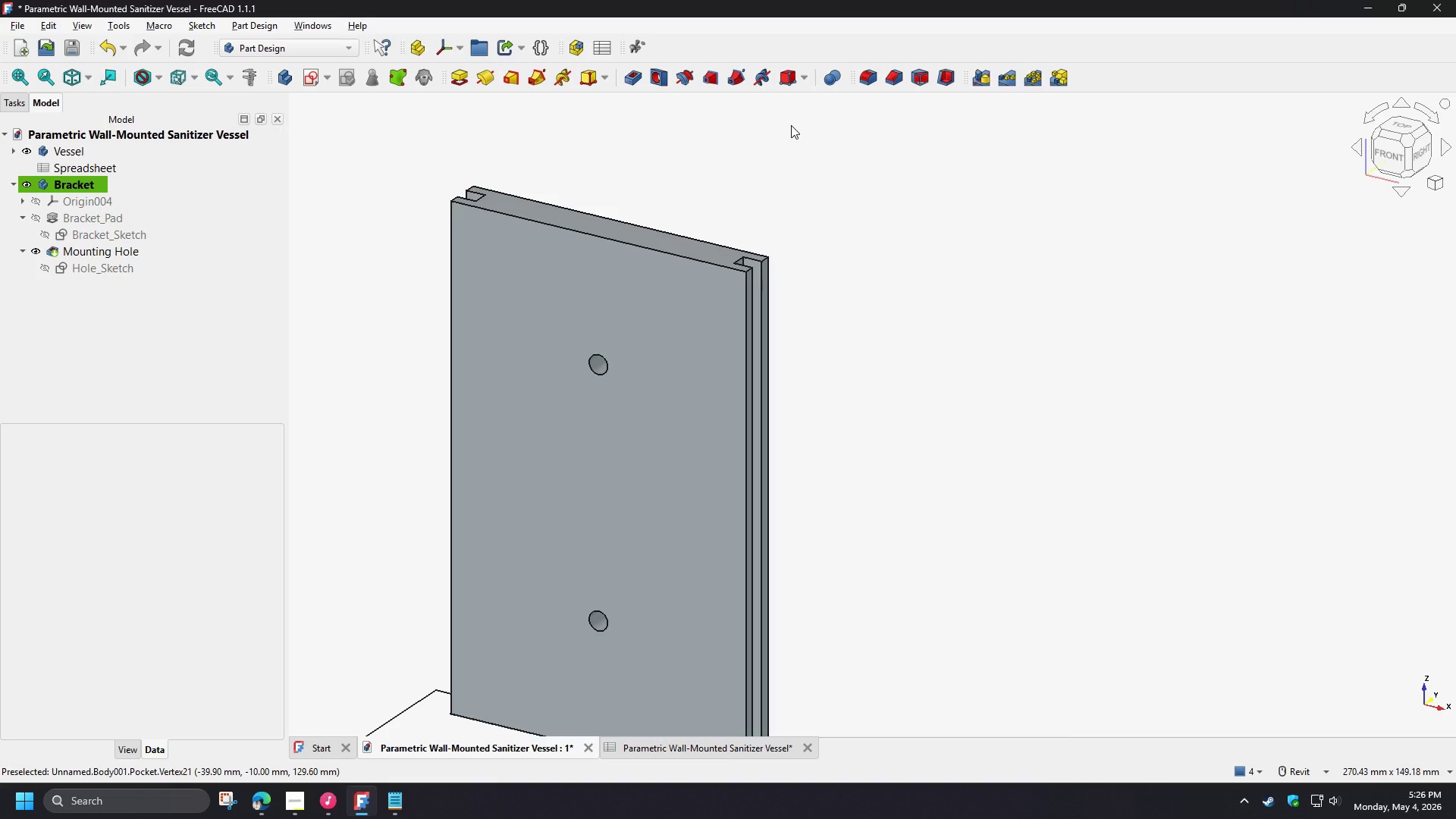 
wait(14.44)
 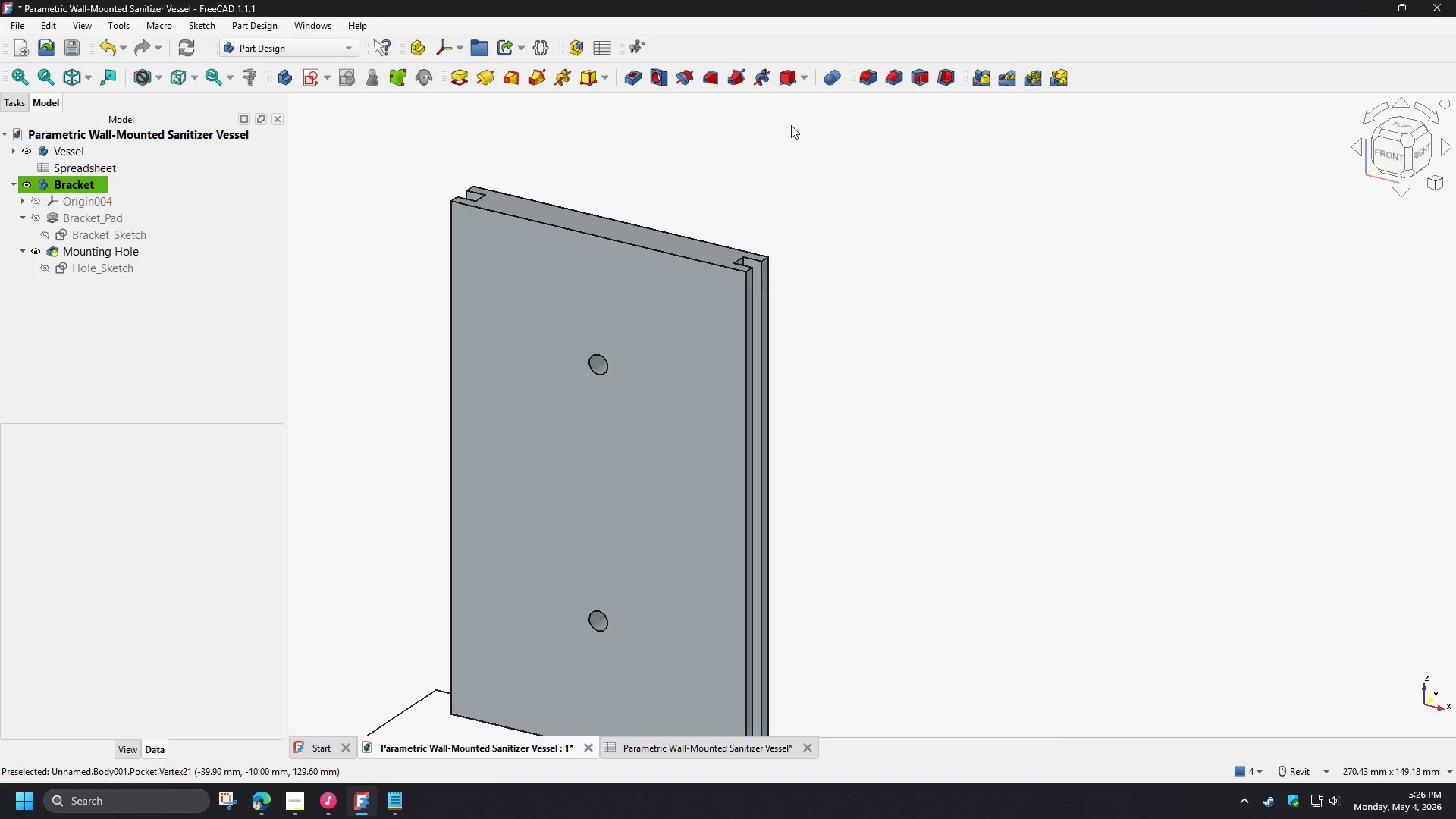 
left_click([889, 139])
 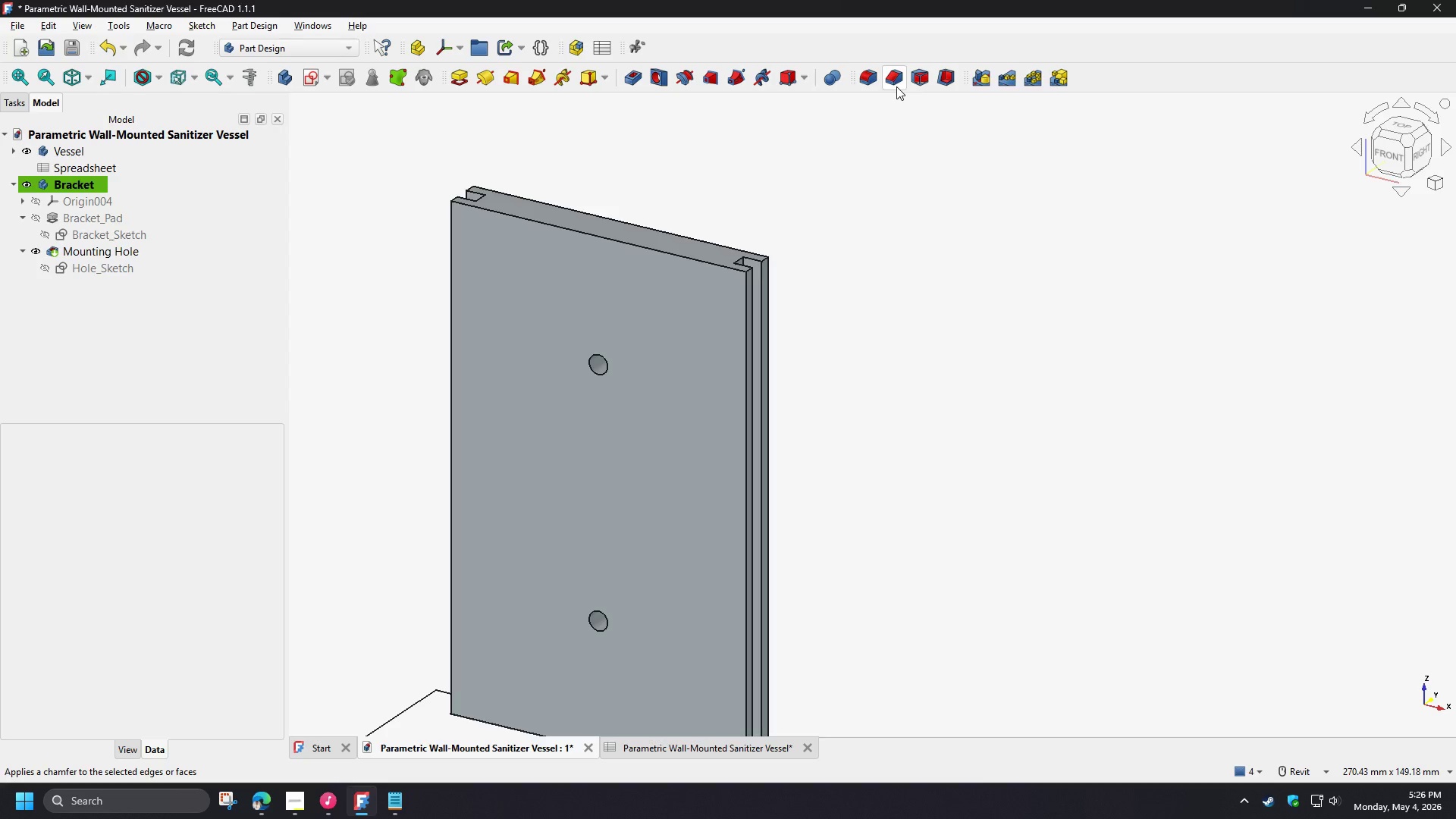 
left_click([896, 86])
 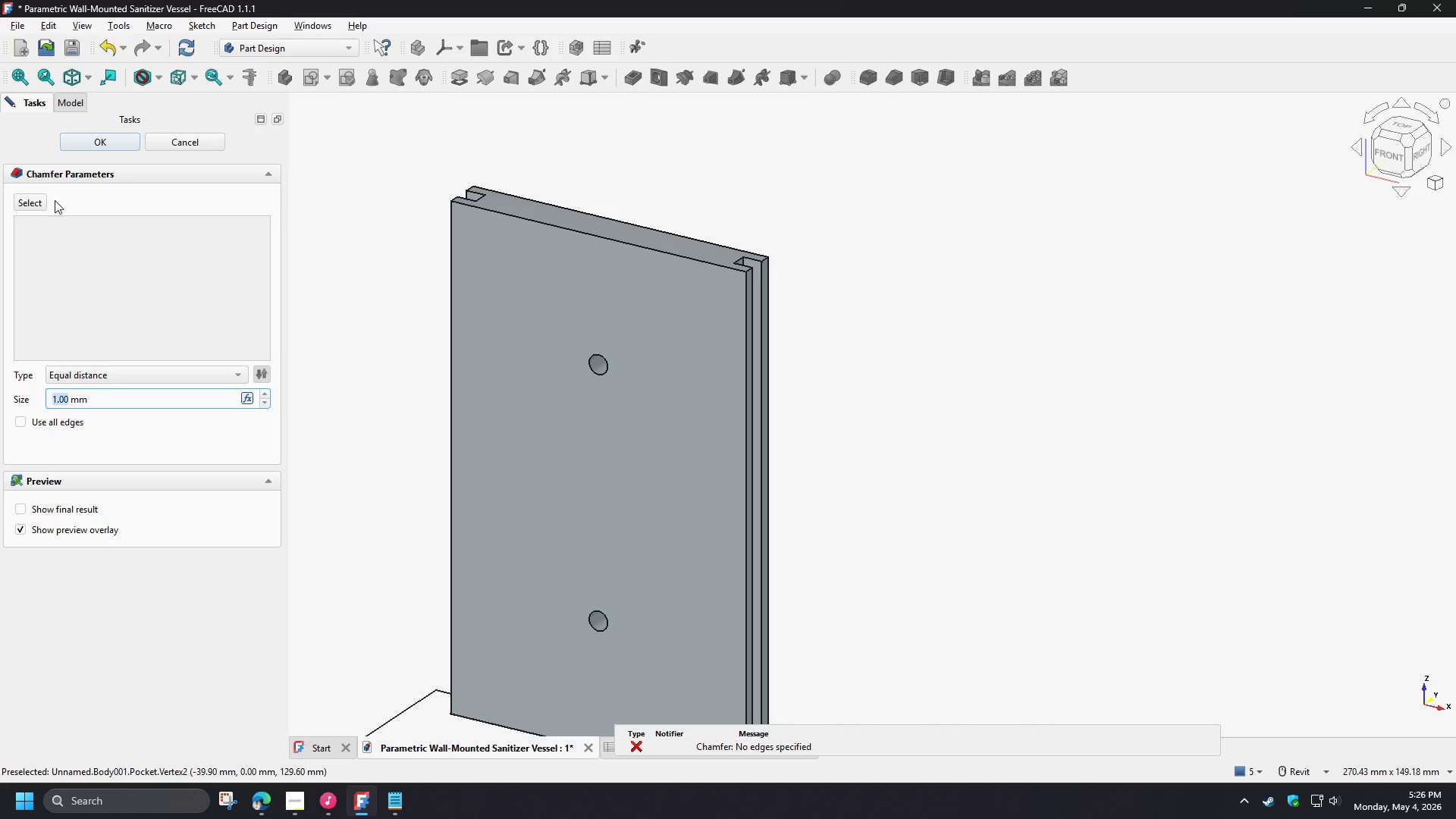 
left_click([38, 206])
 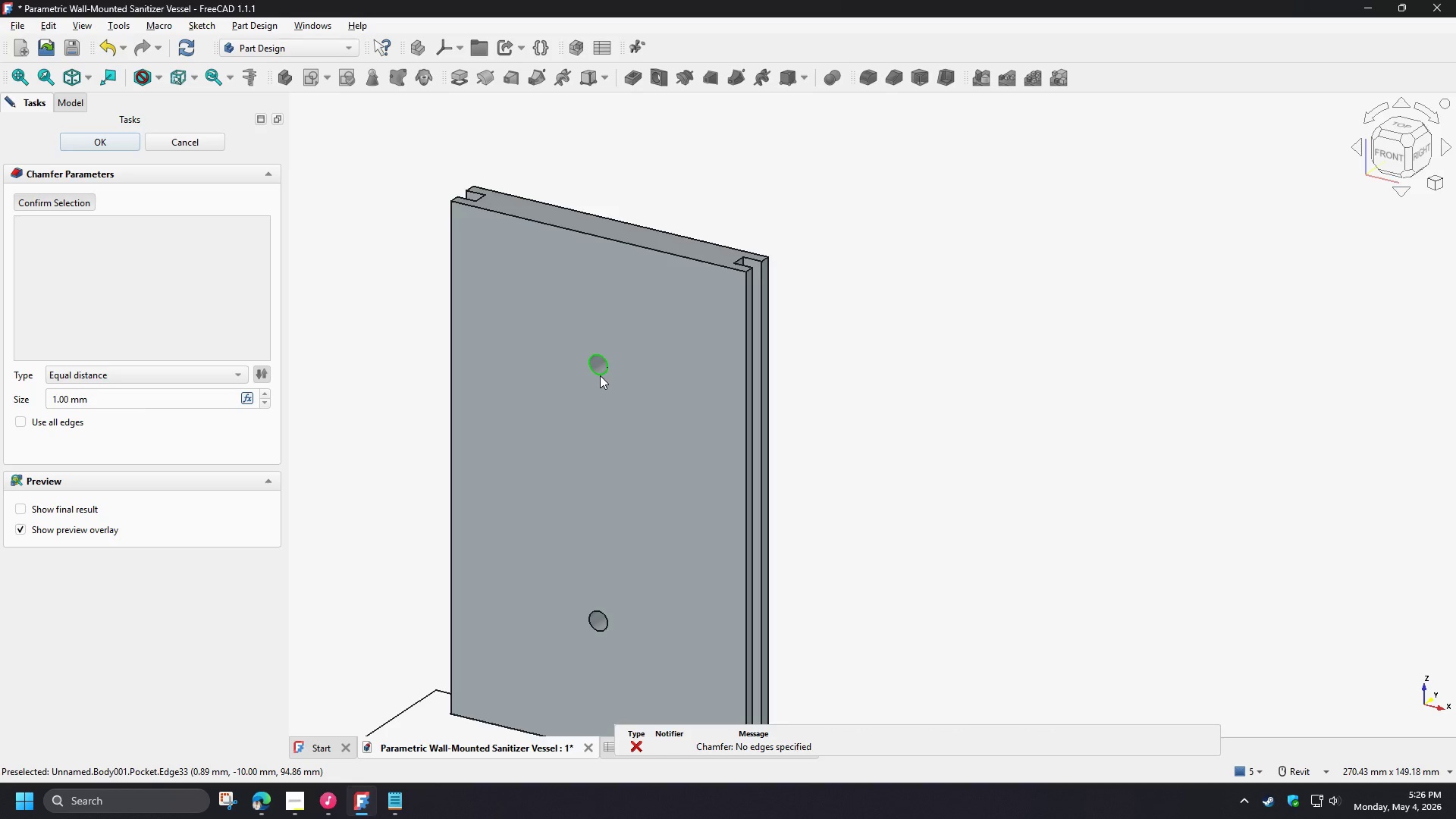 
left_click([600, 375])
 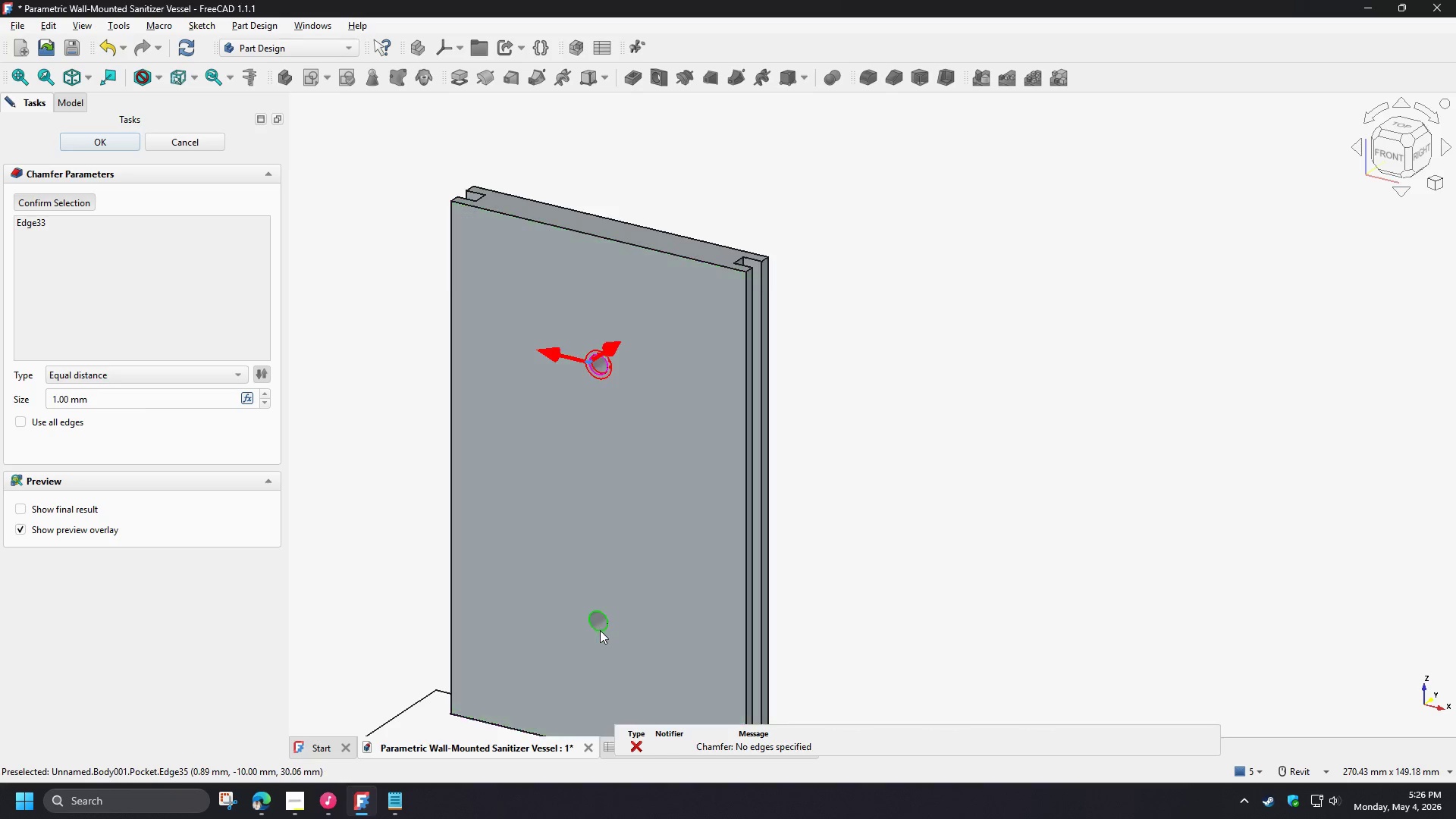 
left_click([600, 630])
 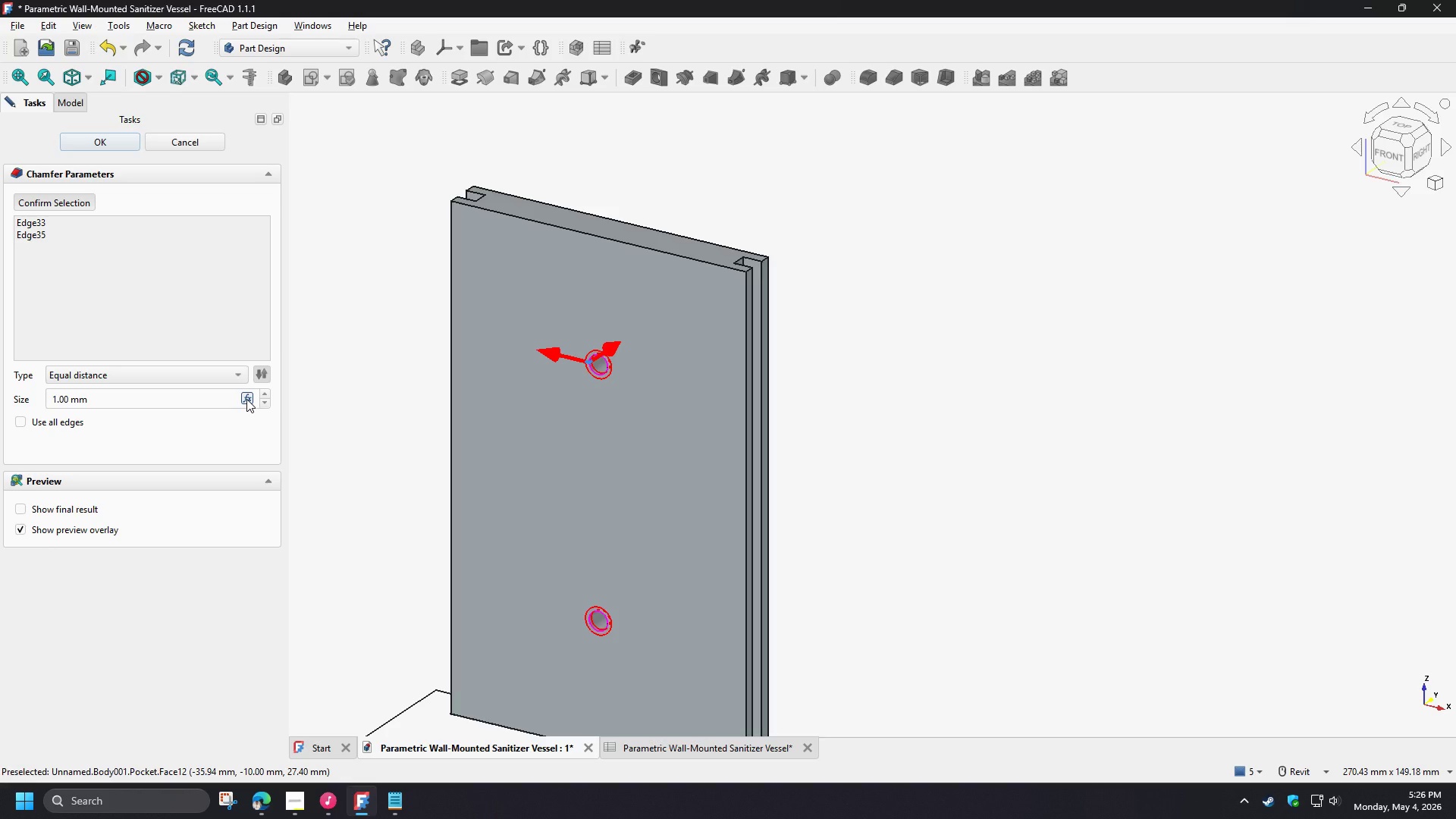 
left_click([243, 372])
 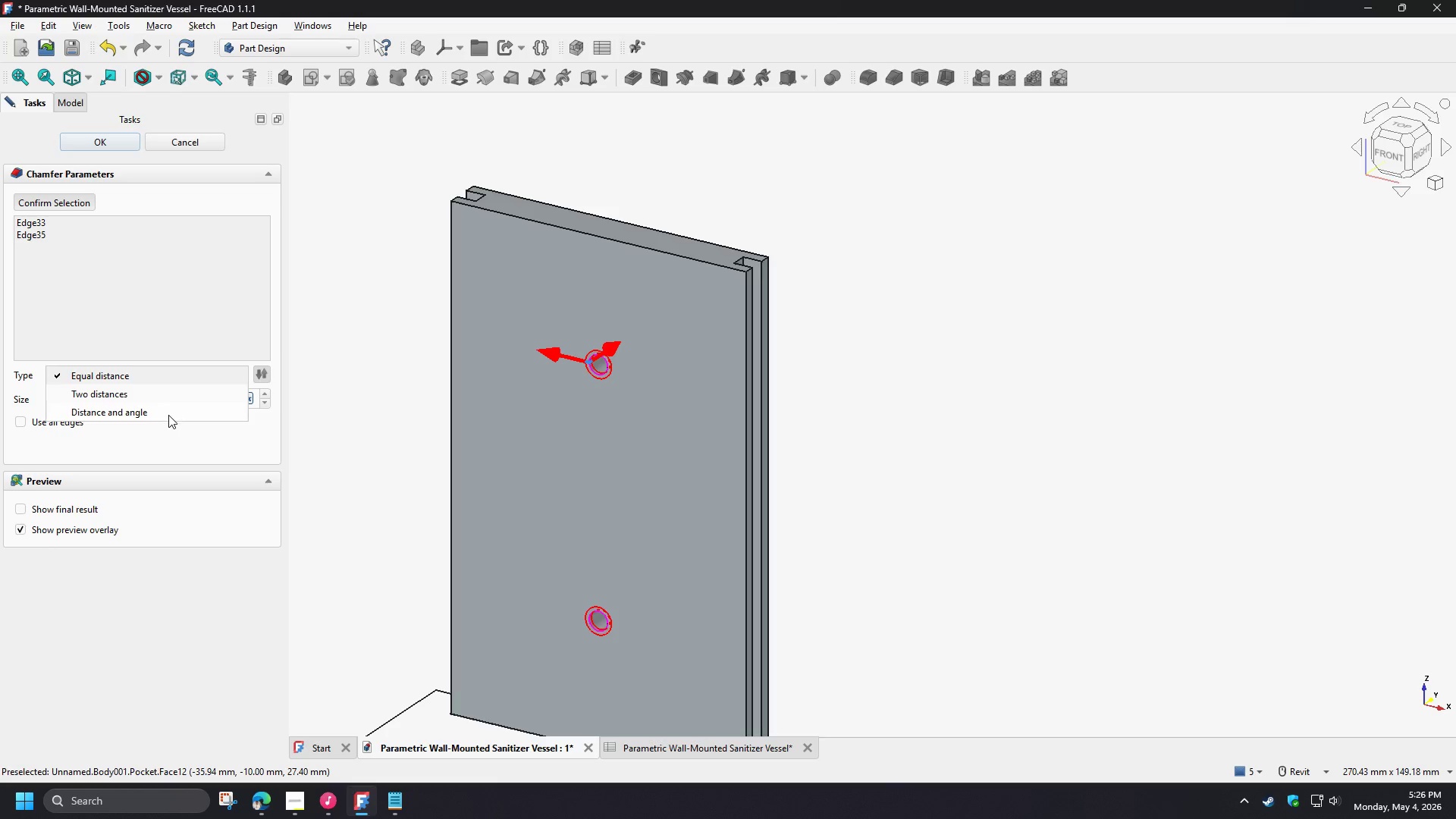 
wait(5.94)
 